 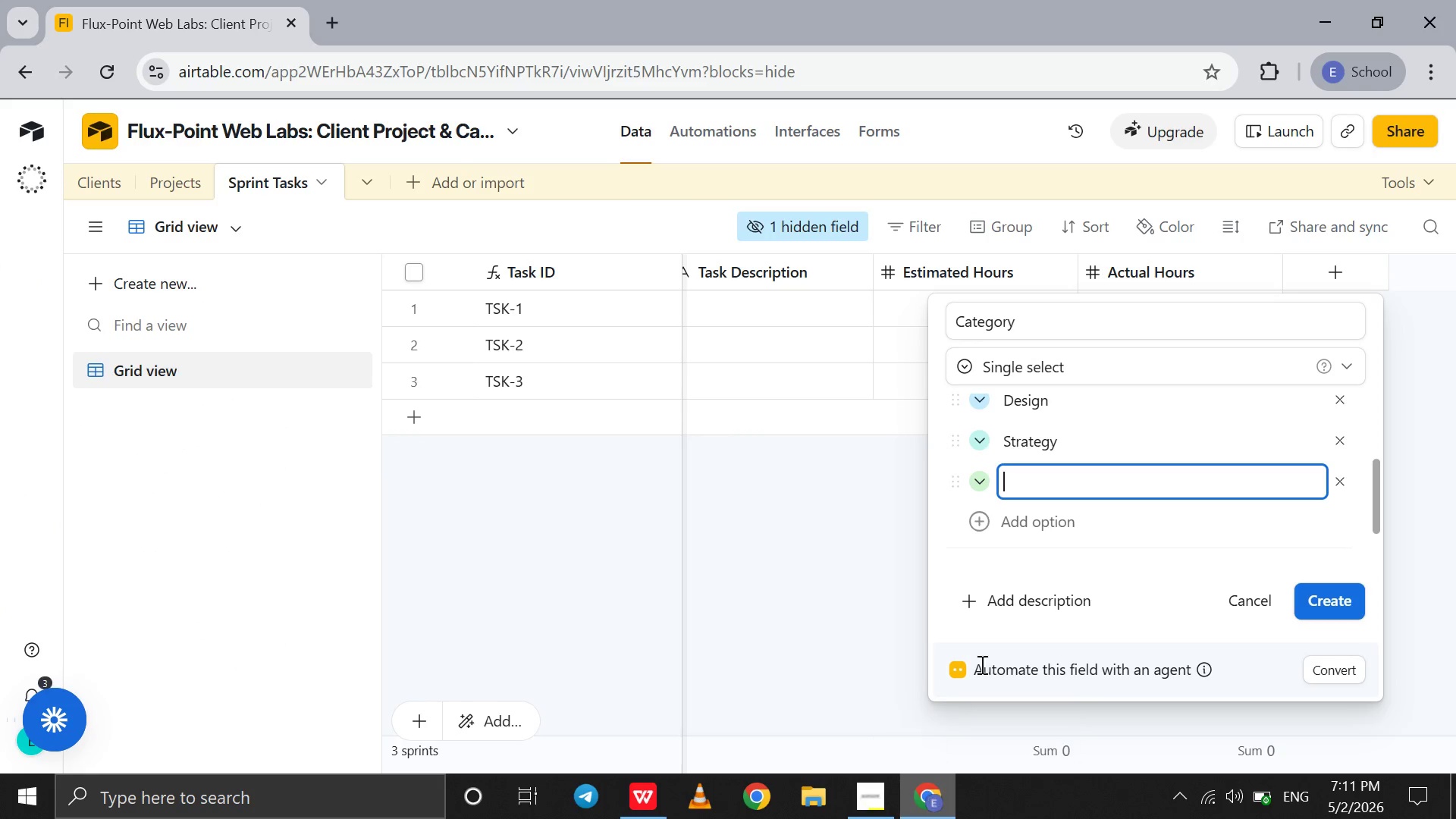 
type(QA)
 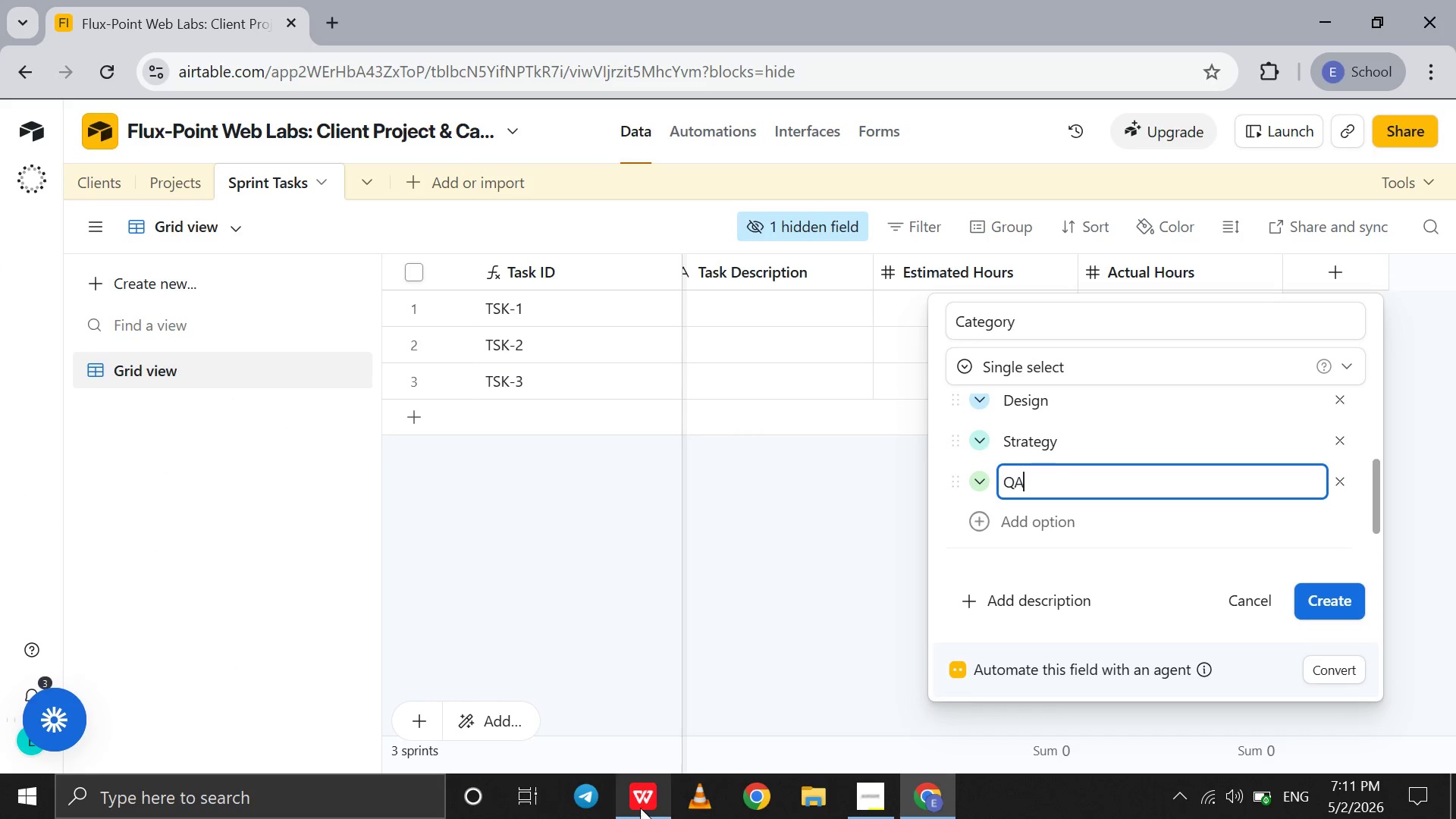 
left_click([639, 805])
 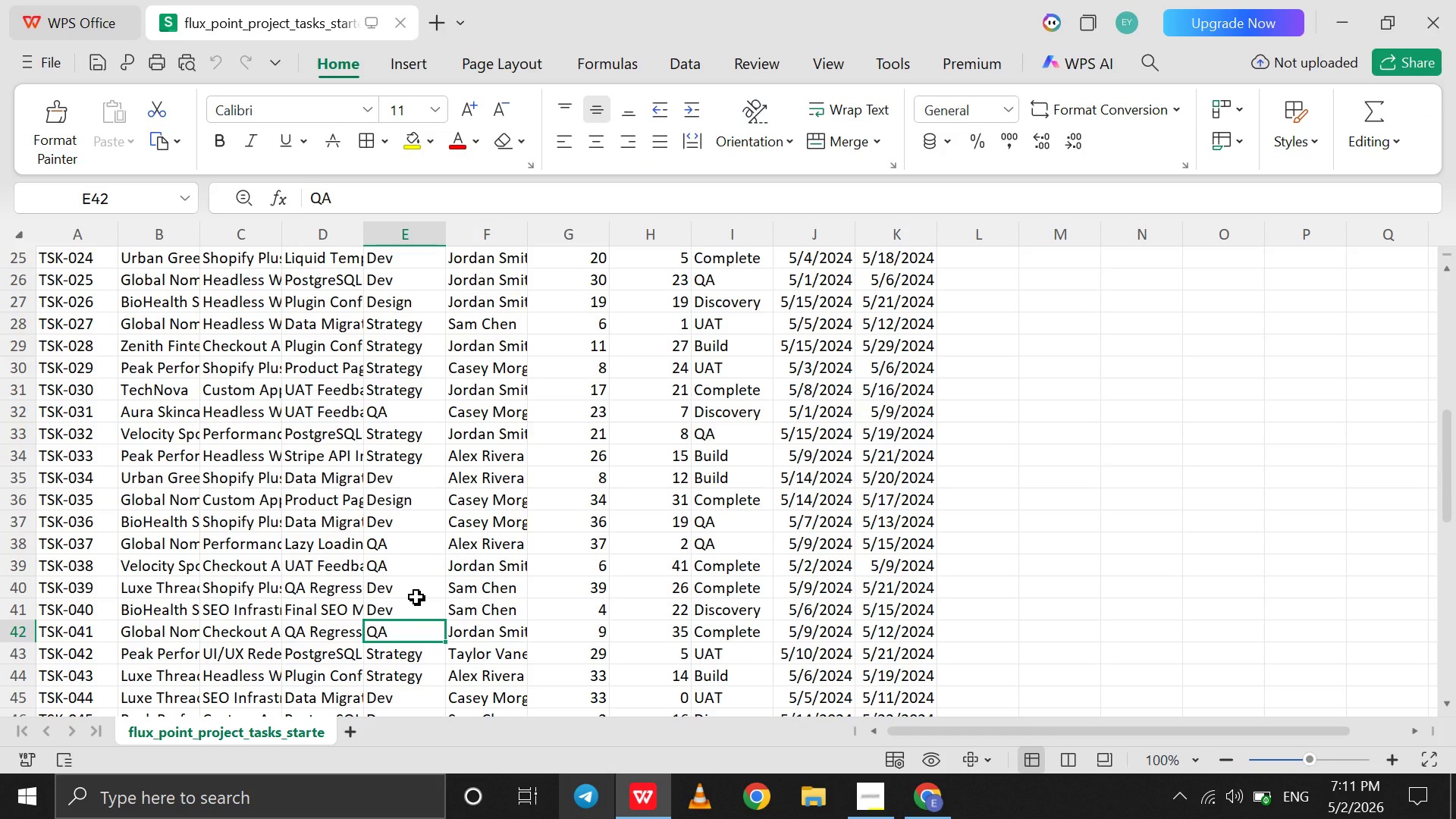 
scroll: coordinate [416, 597], scroll_direction: down, amount: 9.0
 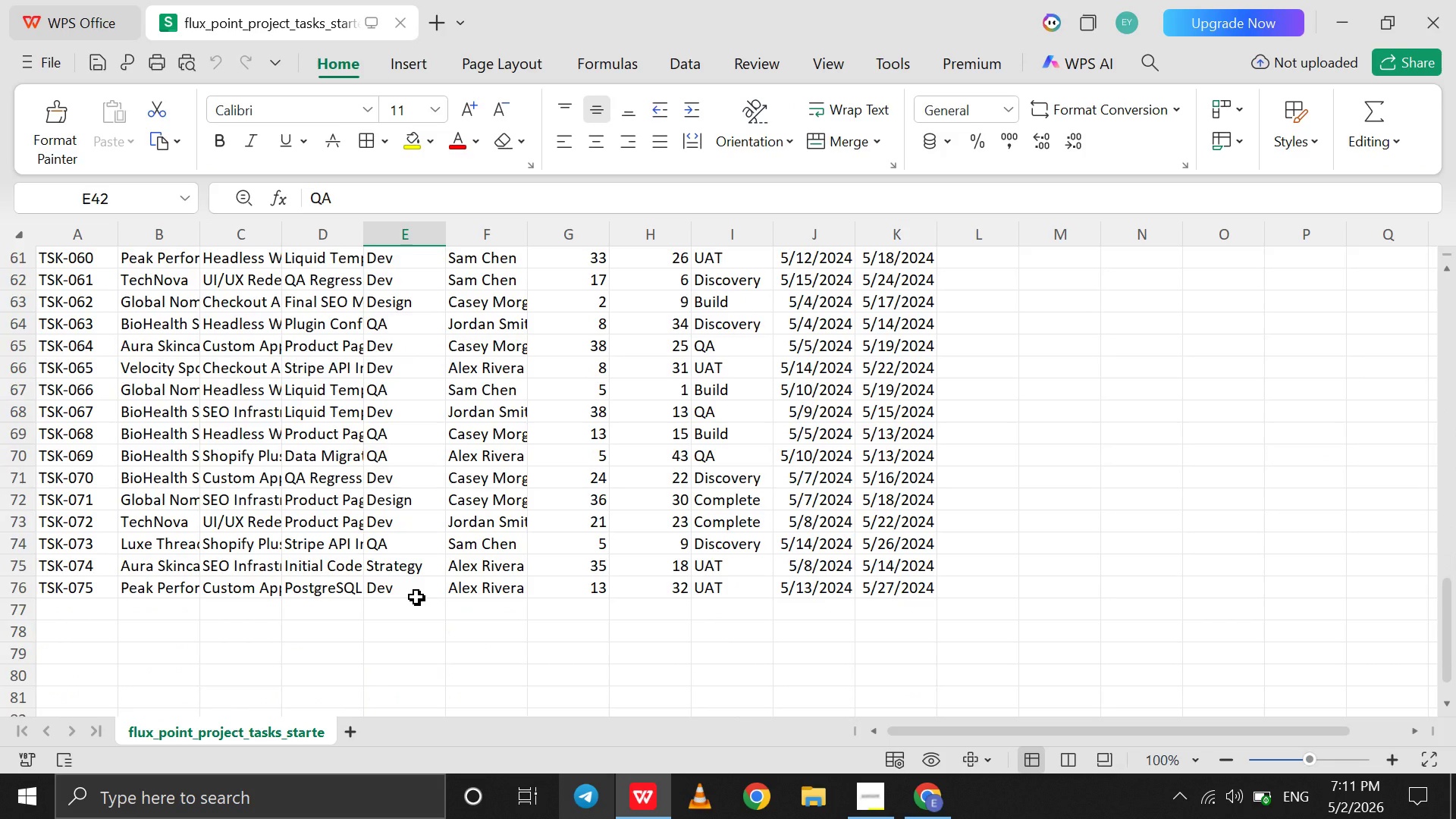 
scroll: coordinate [416, 597], scroll_direction: none, amount: 0.0
 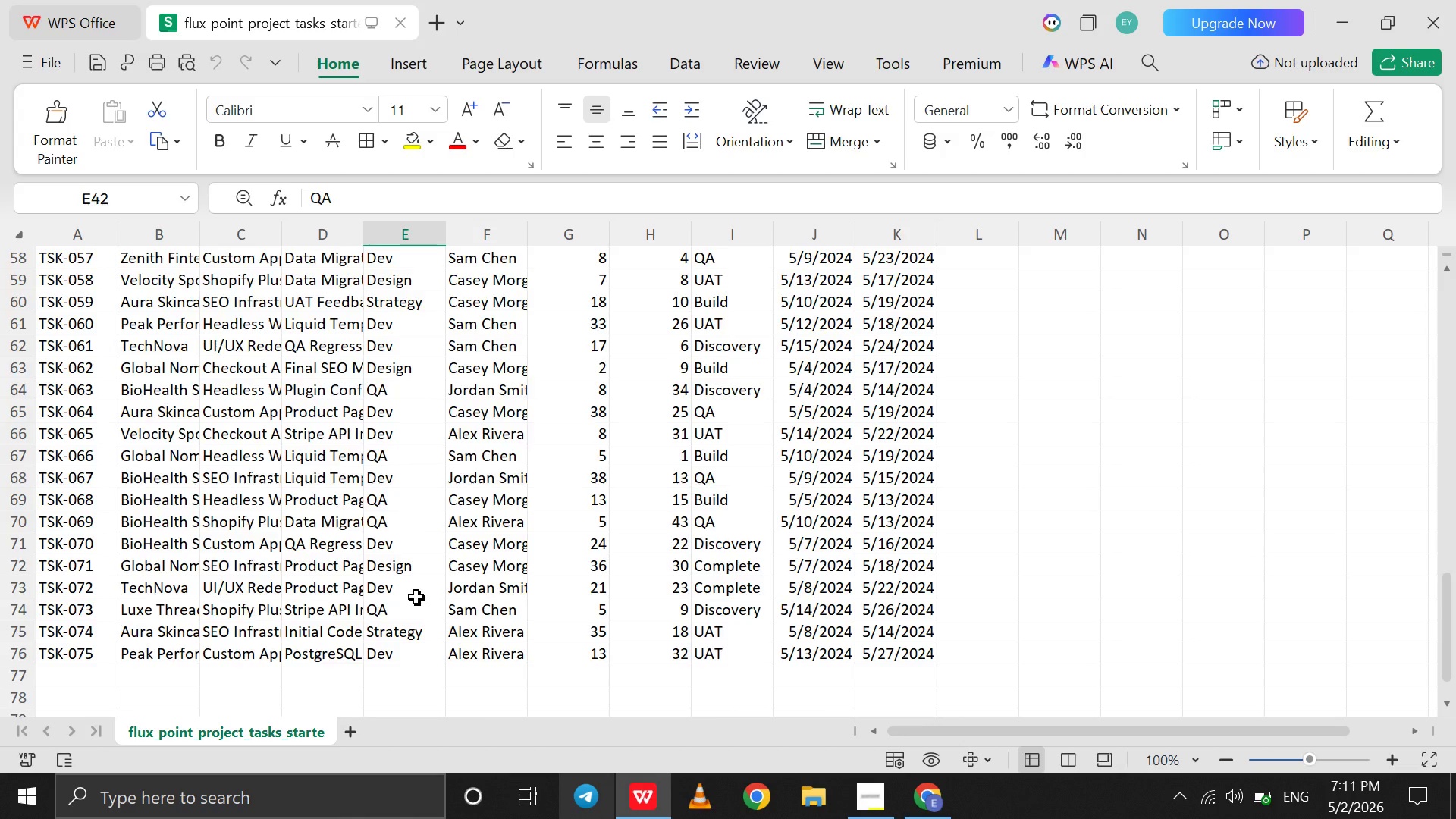 
scroll: coordinate [416, 597], scroll_direction: up, amount: 106.0
 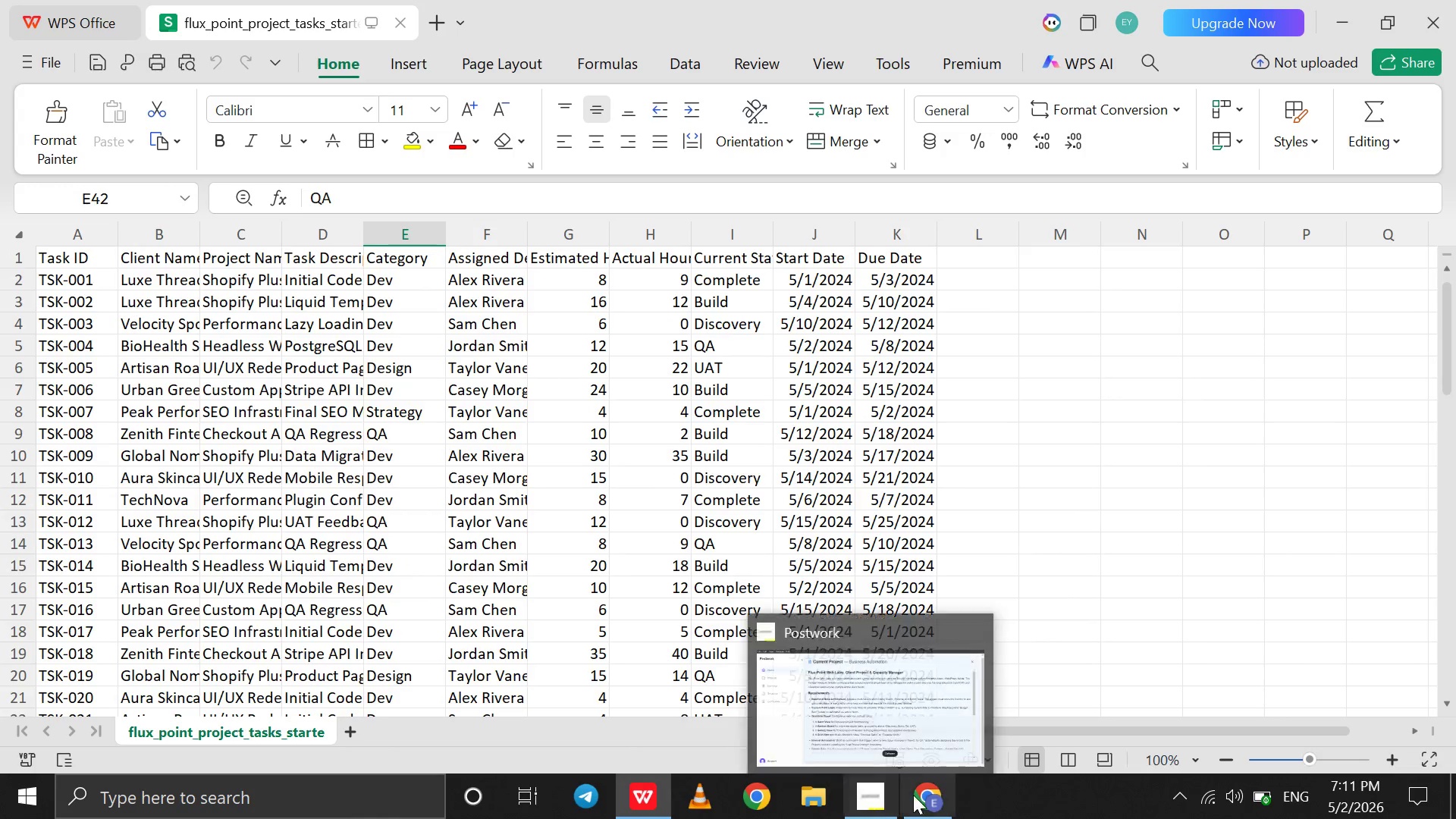 
left_click([921, 795])
 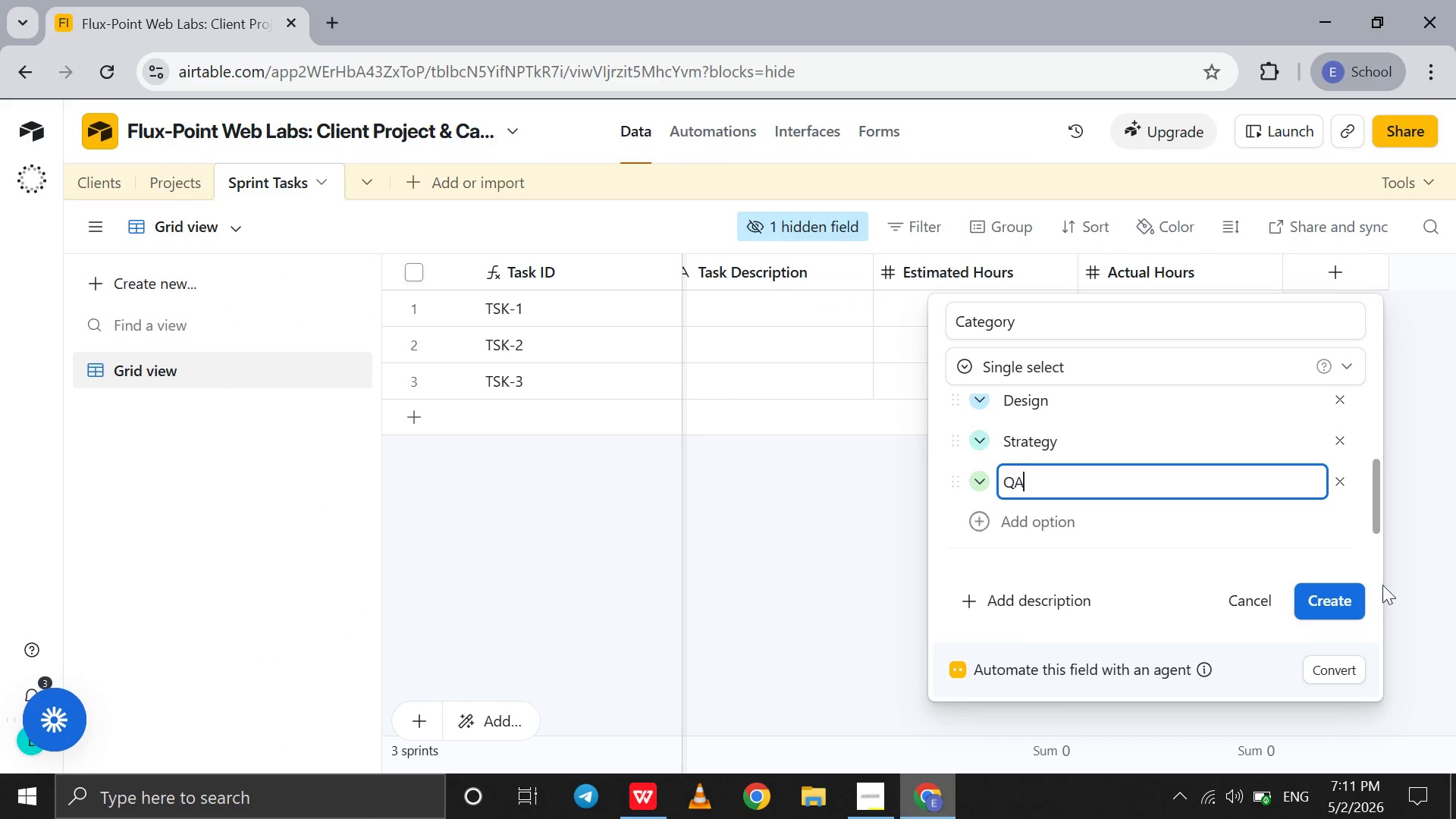 
left_click([1325, 605])
 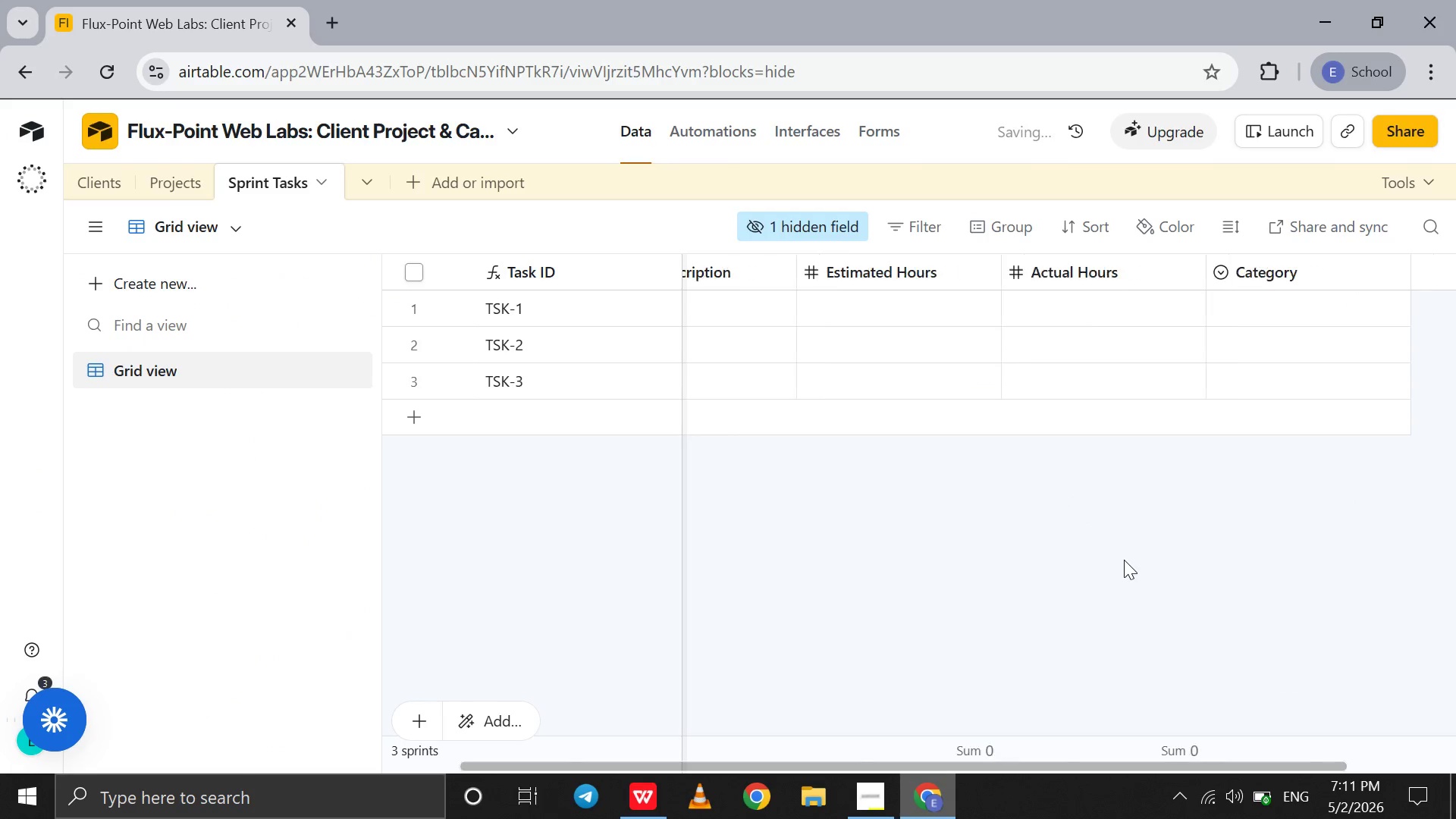 
scroll: coordinate [1124, 560], scroll_direction: down, amount: 13.0
 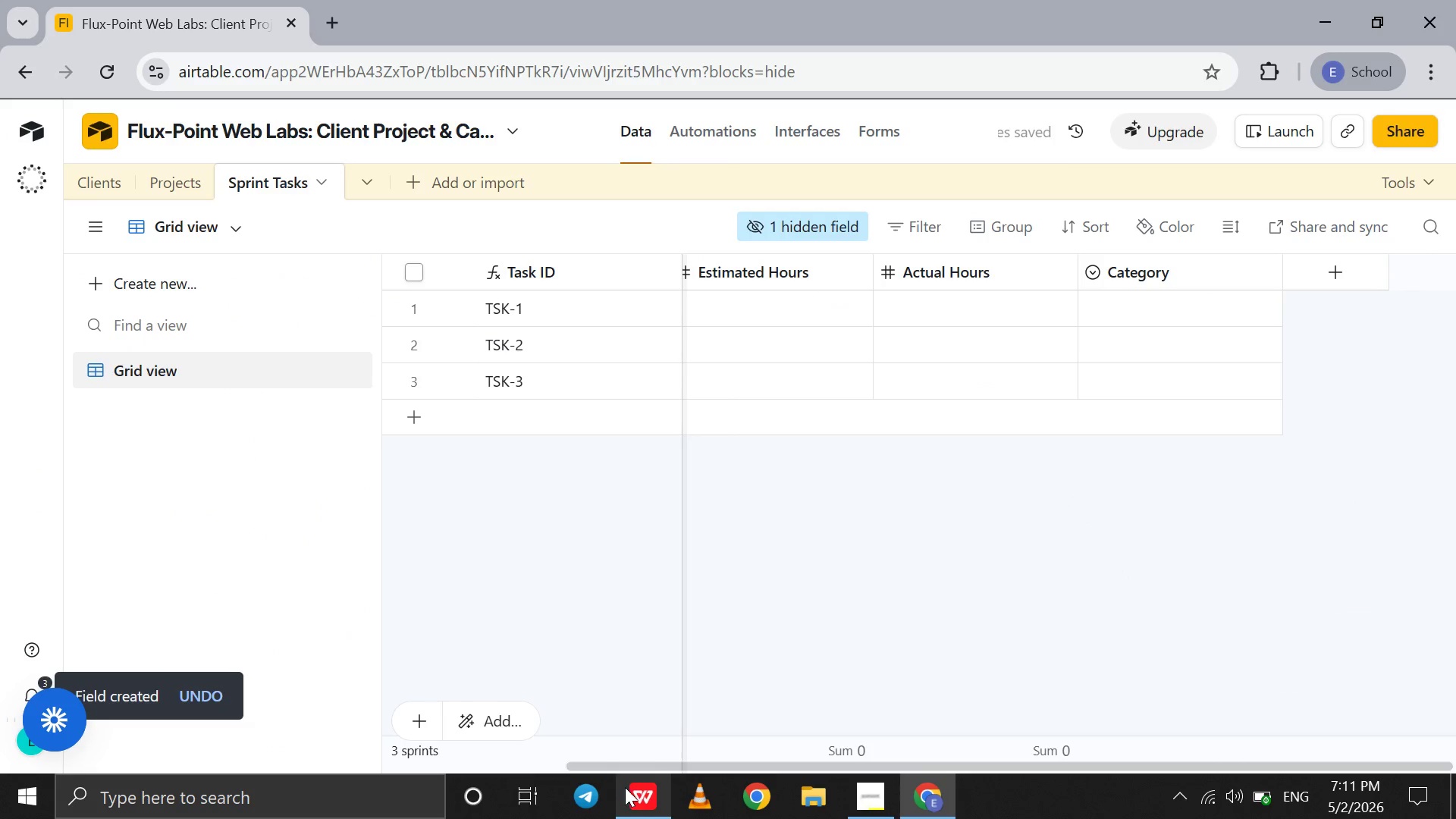 
left_click([635, 792])
 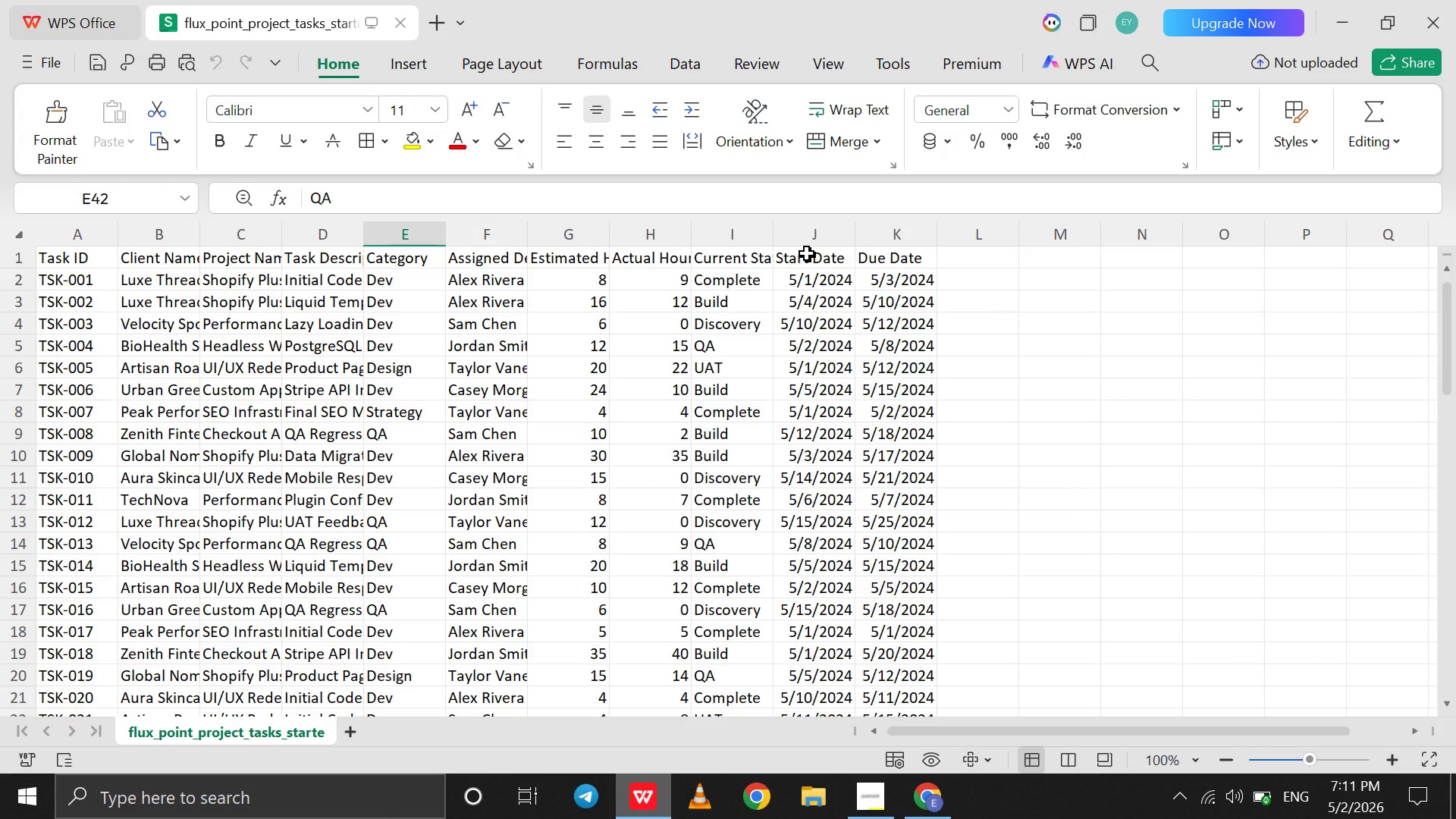 
left_click([807, 253])
 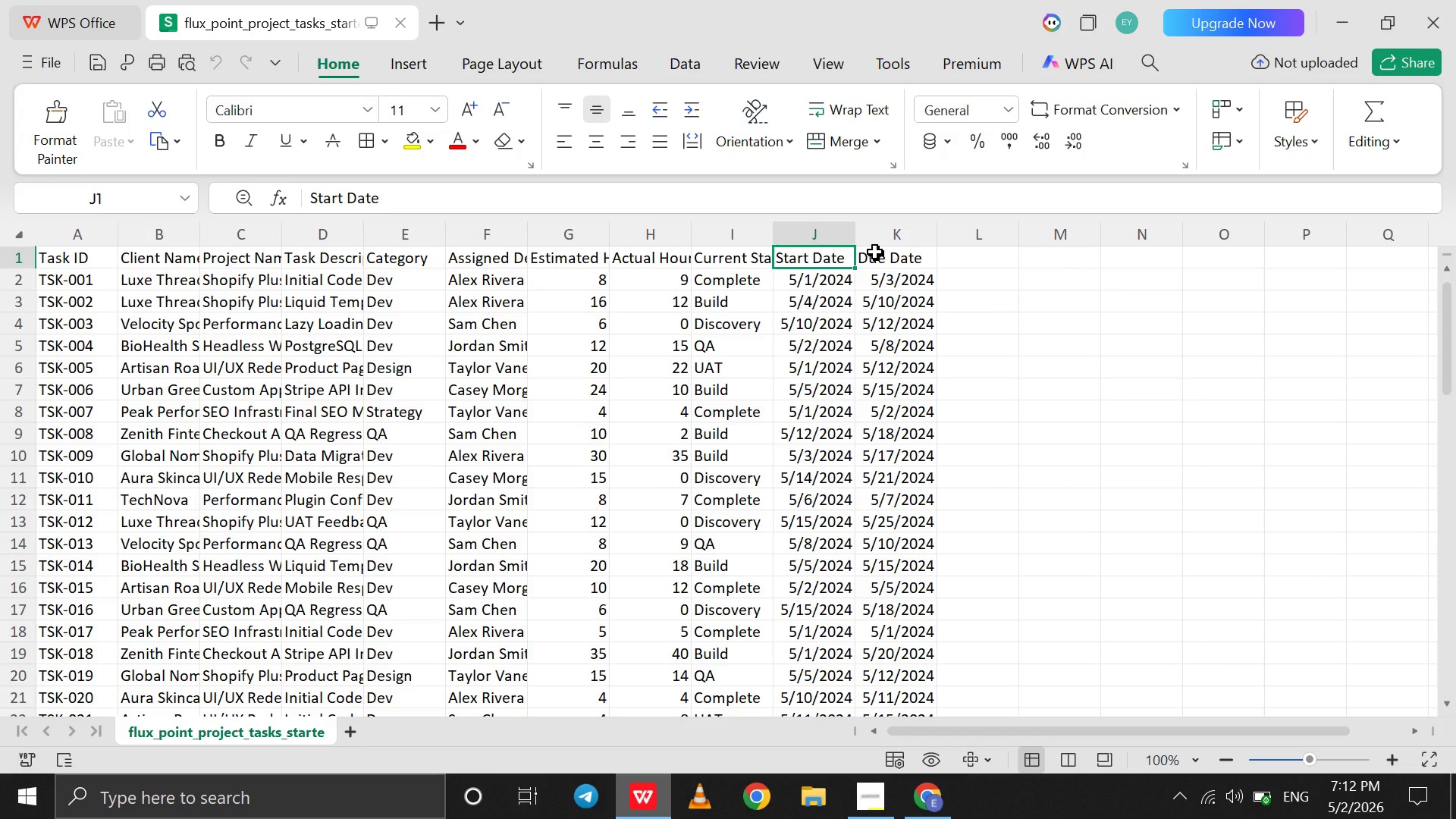 
left_click([875, 252])
 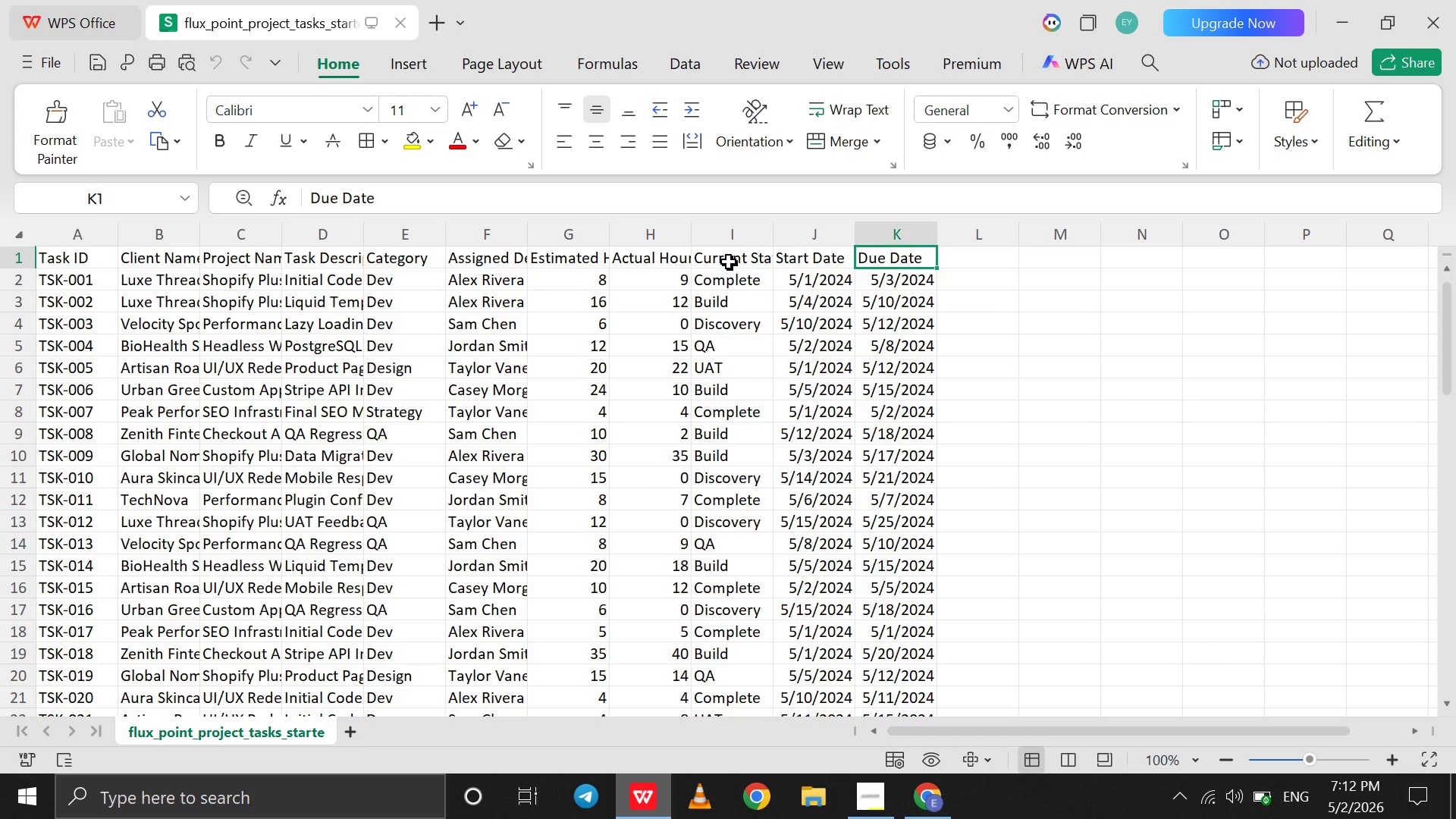 
wait(5.83)
 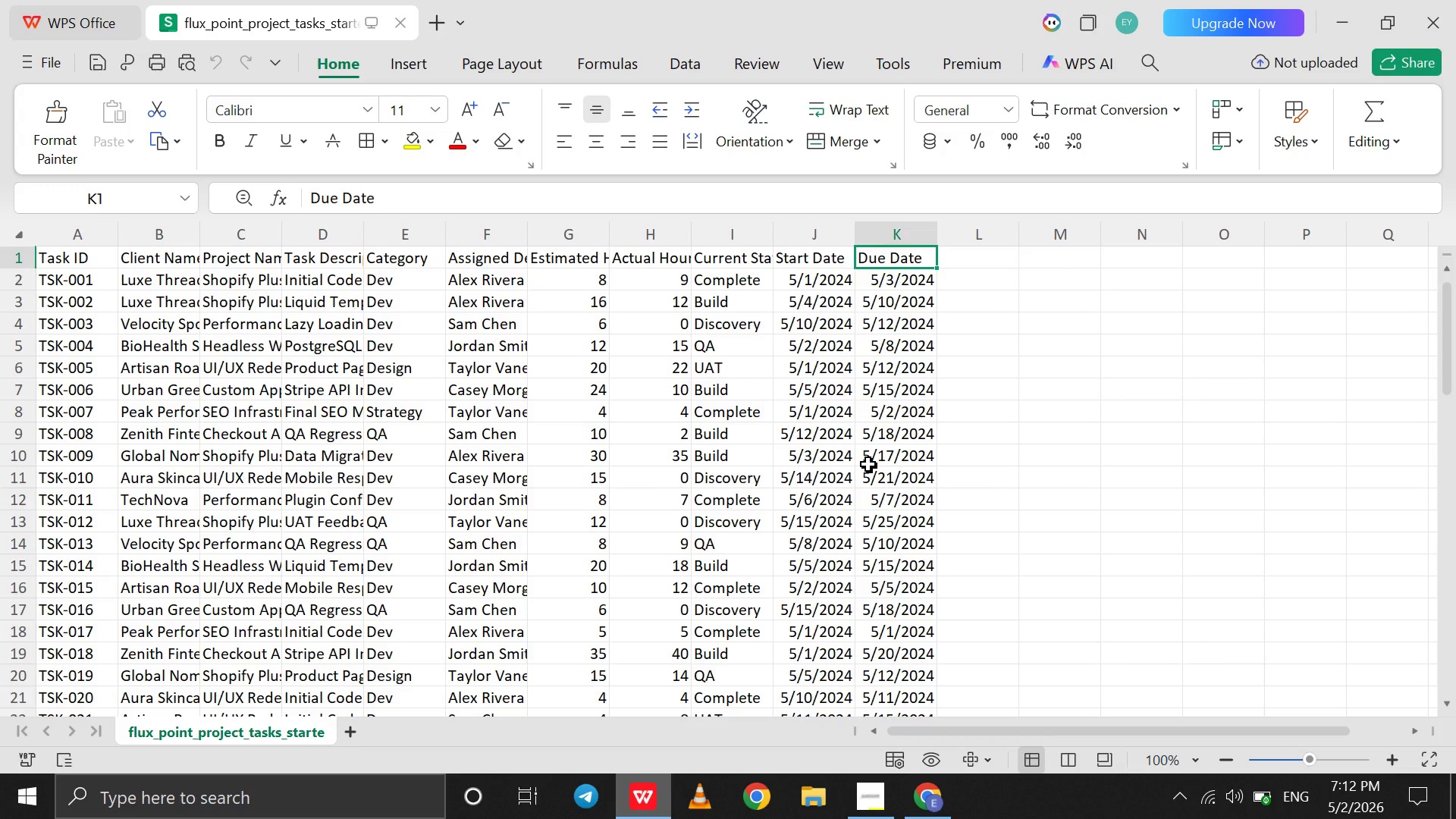 
left_click([731, 243])
 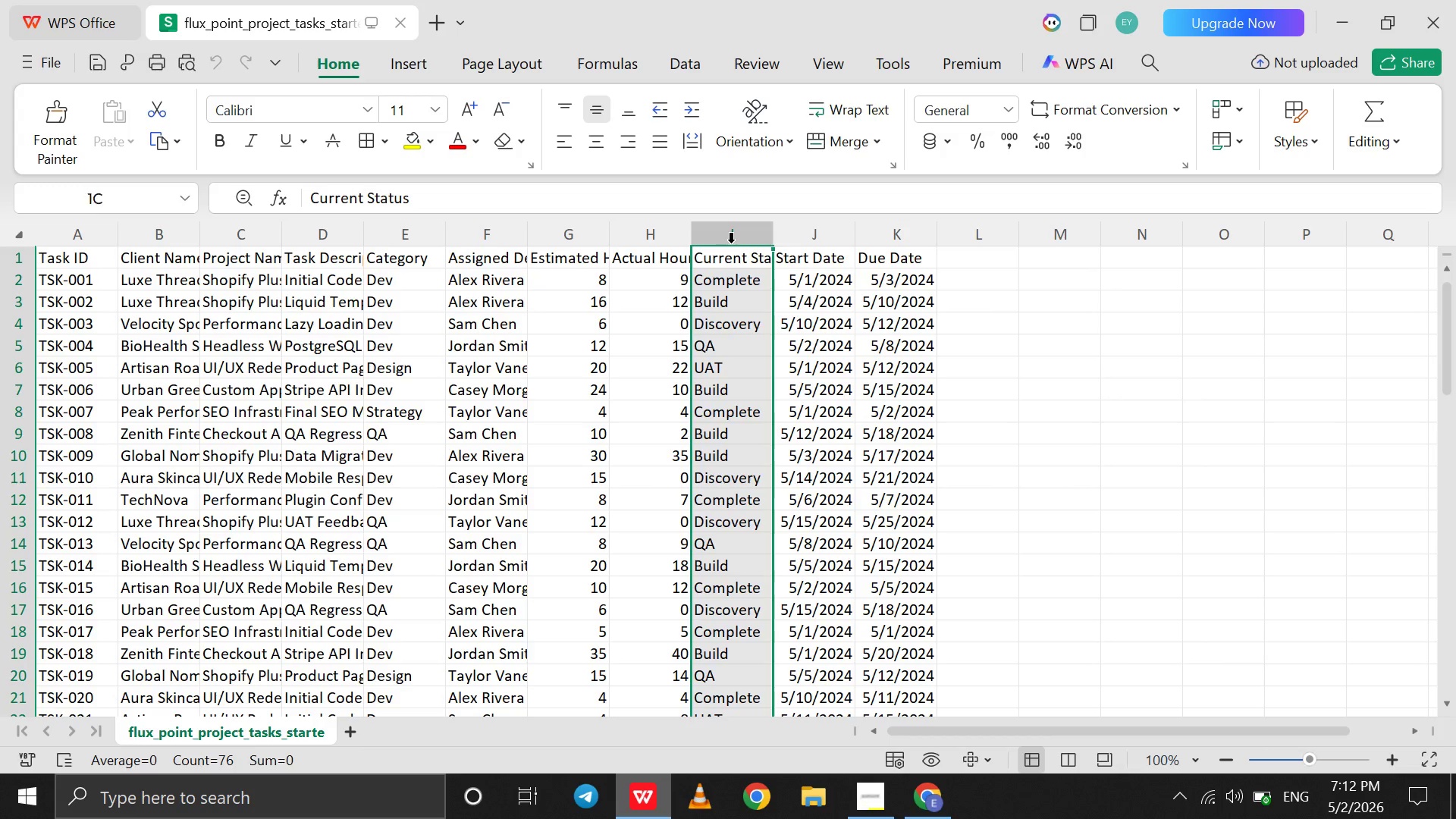 
left_click_drag(start_coordinate=[731, 243], to_coordinate=[752, 254])
 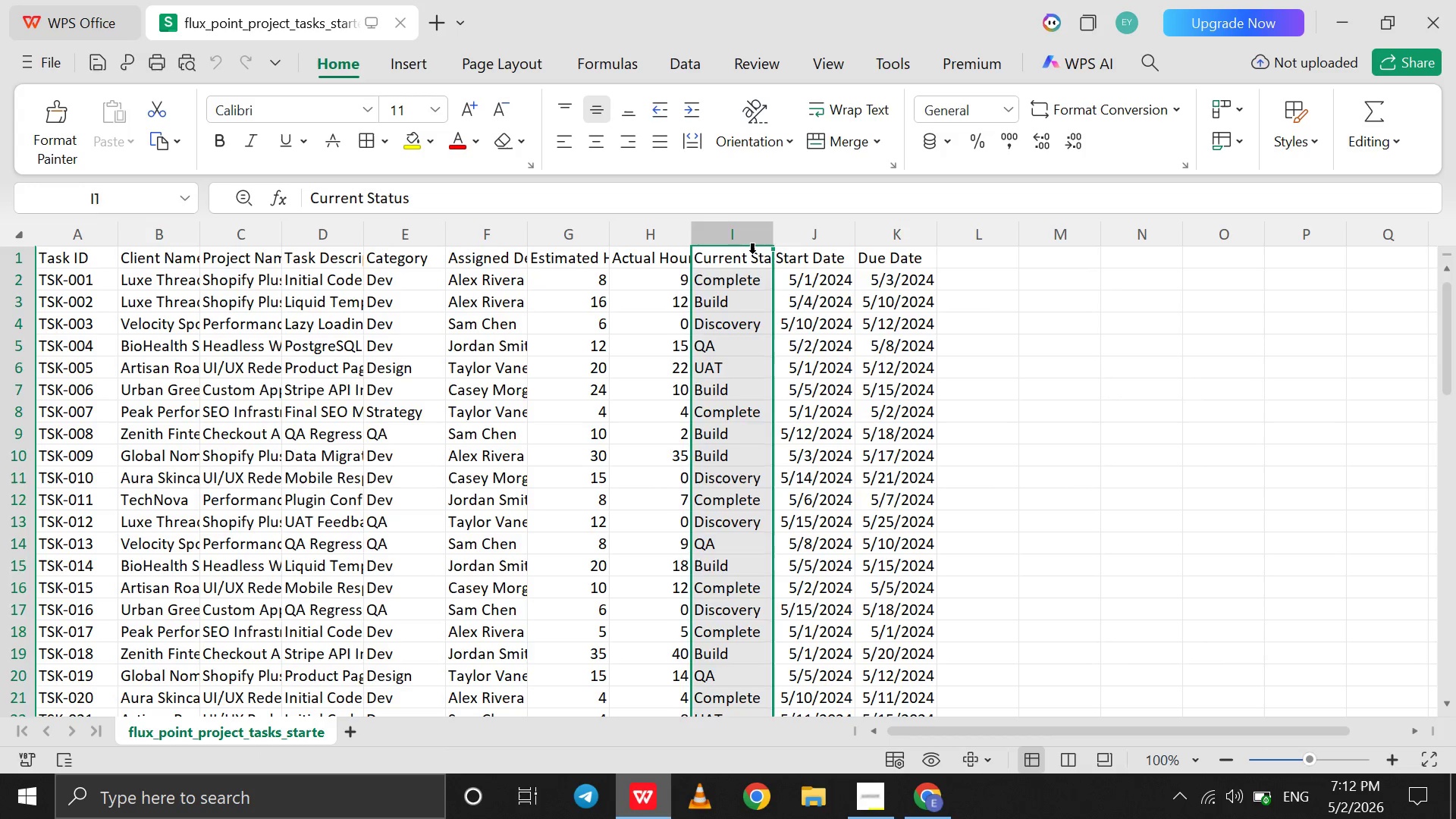 
left_click([752, 254])
 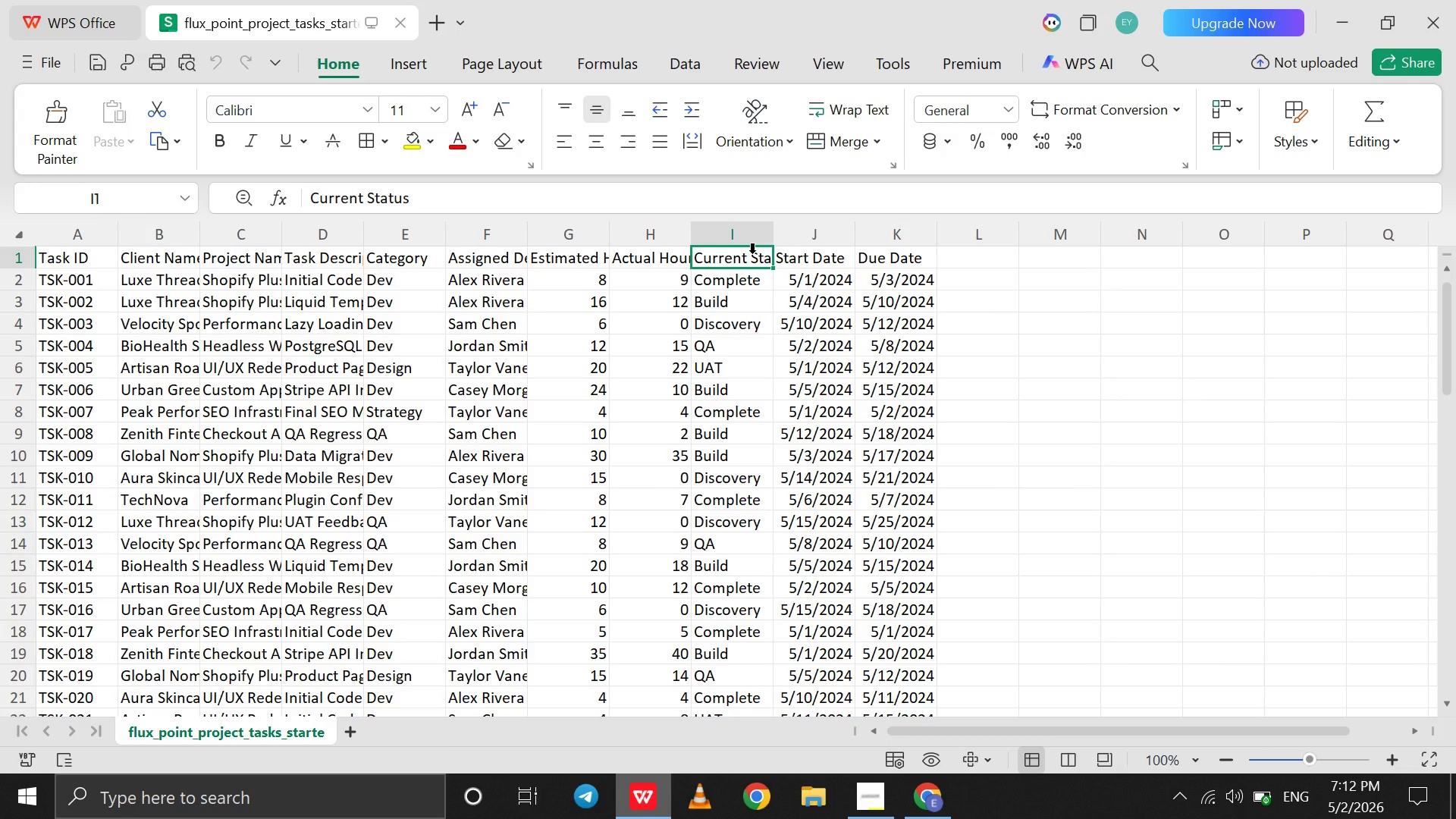 
wait(15.56)
 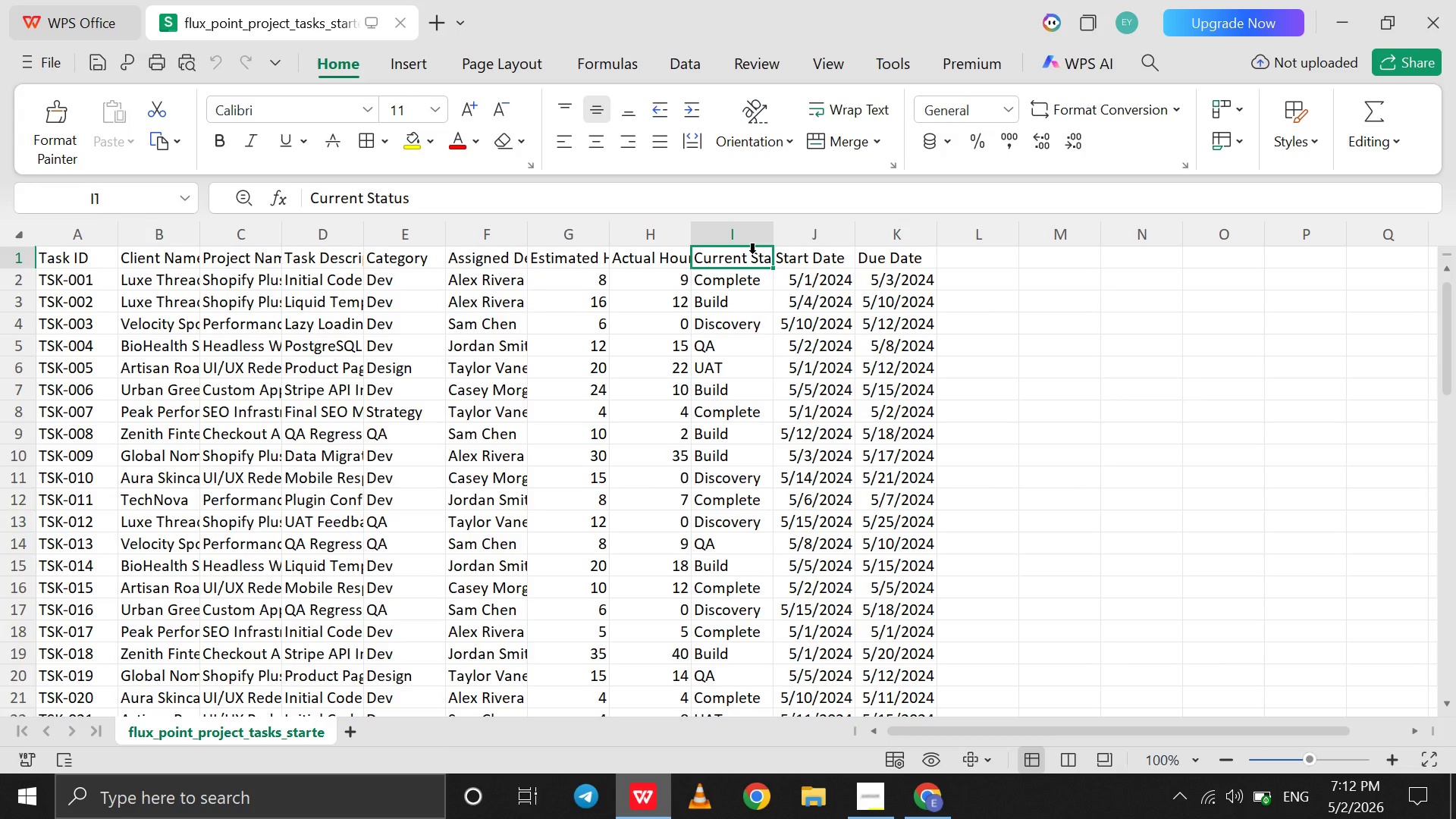 
left_click([906, 796])
 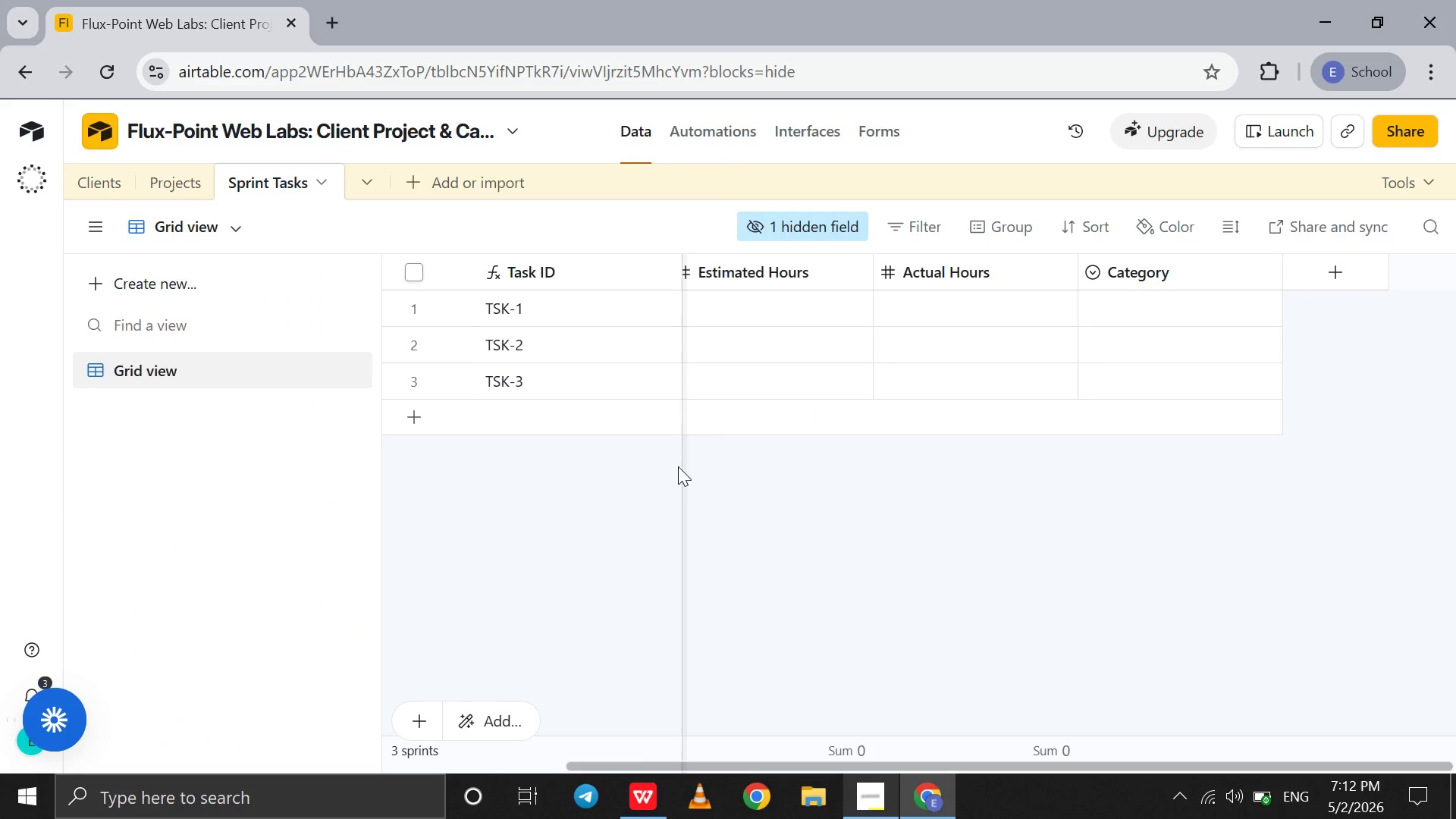 
scroll: coordinate [711, 395], scroll_direction: up, amount: 51.0
 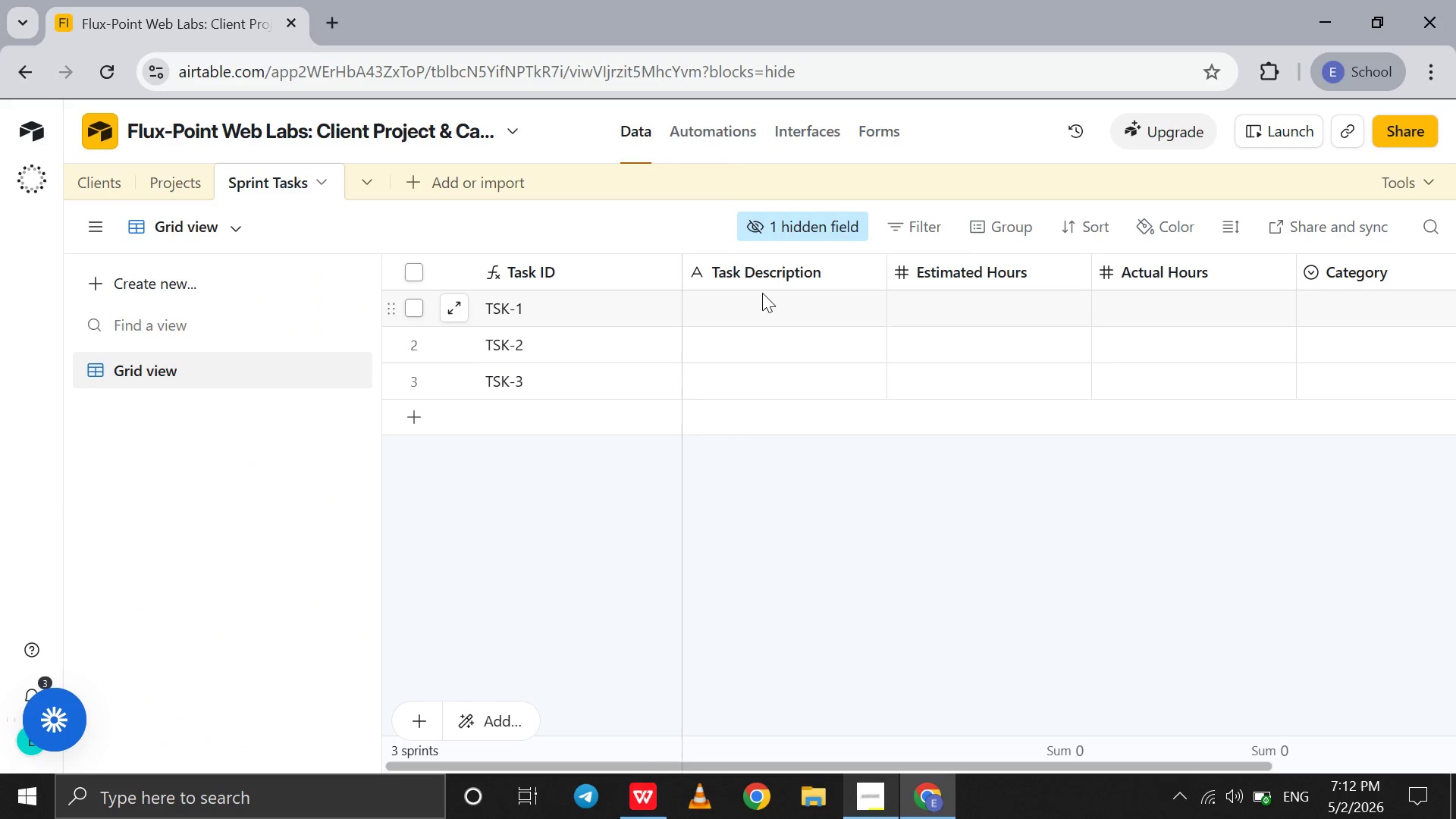 
left_click([762, 293])
 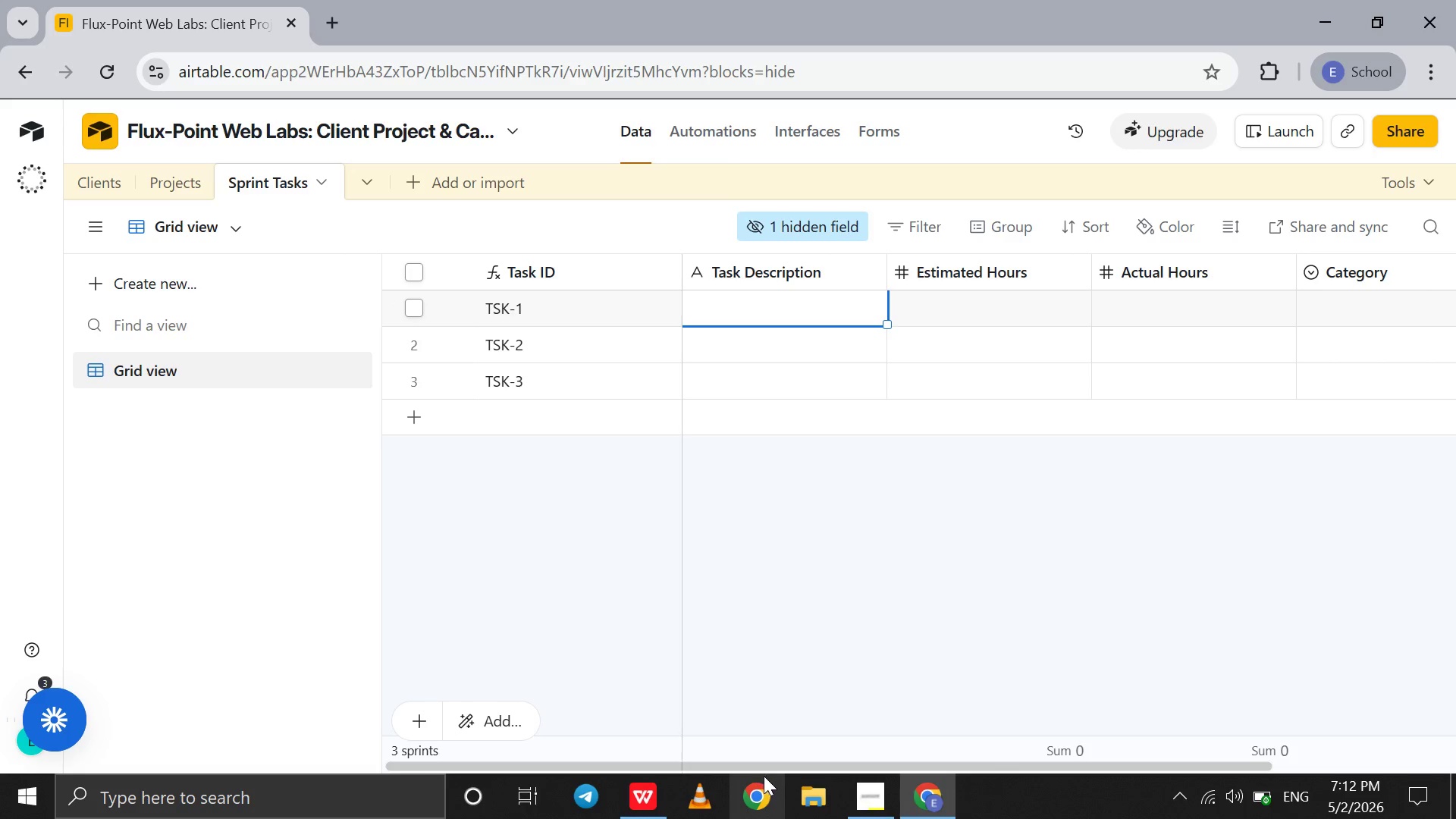 
left_click([649, 808])
 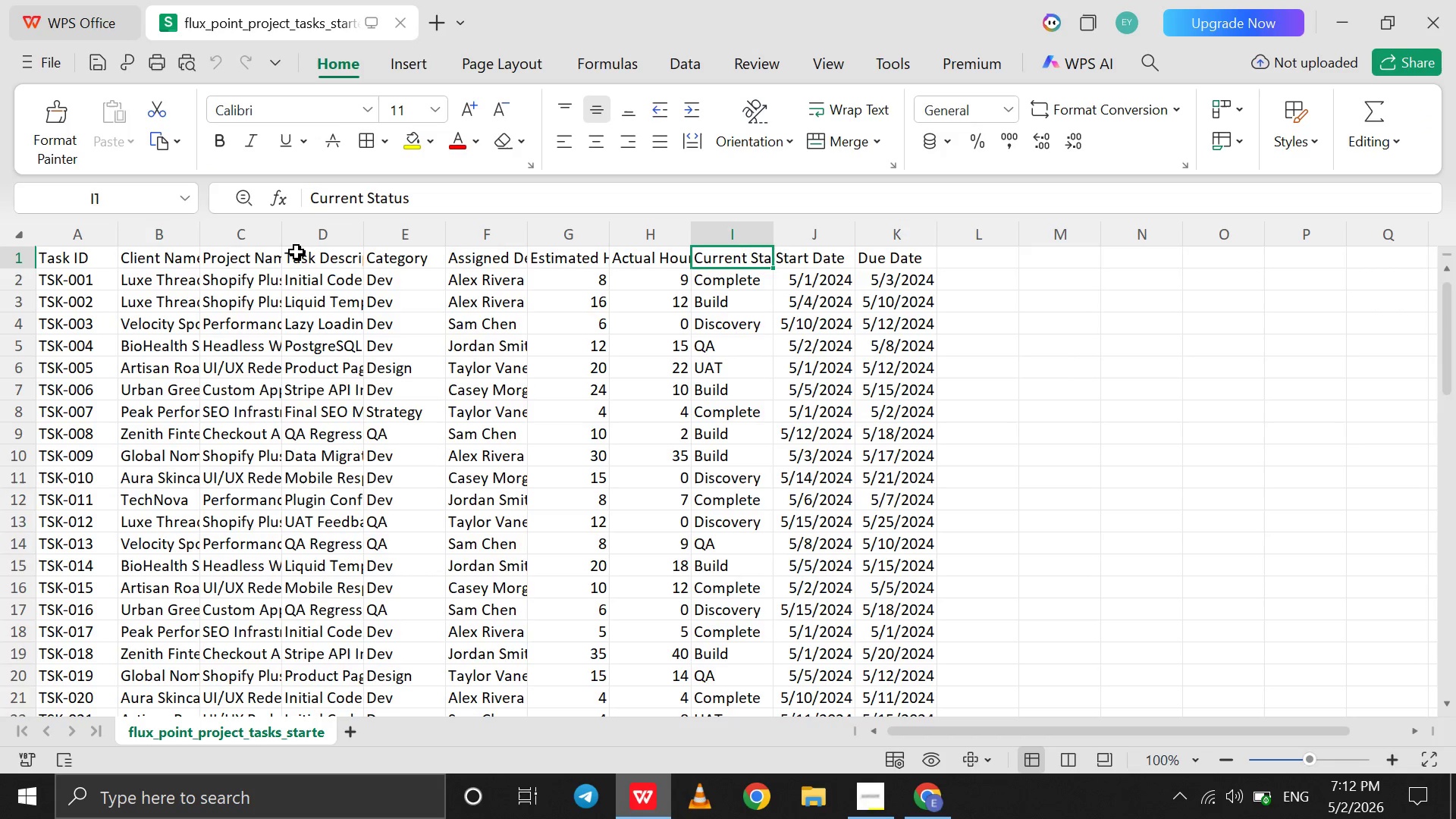 
left_click([300, 256])
 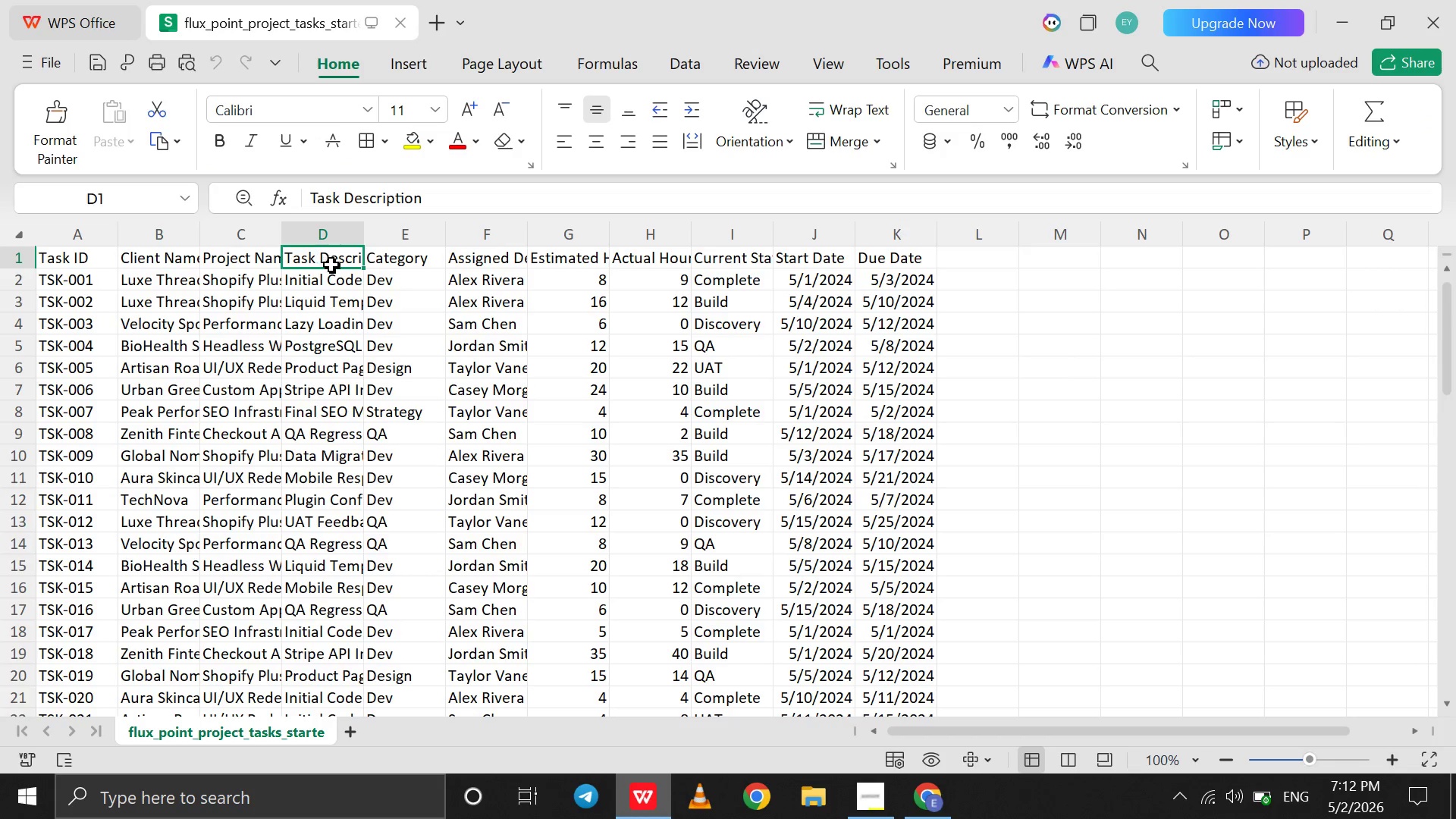 
left_click([334, 273])
 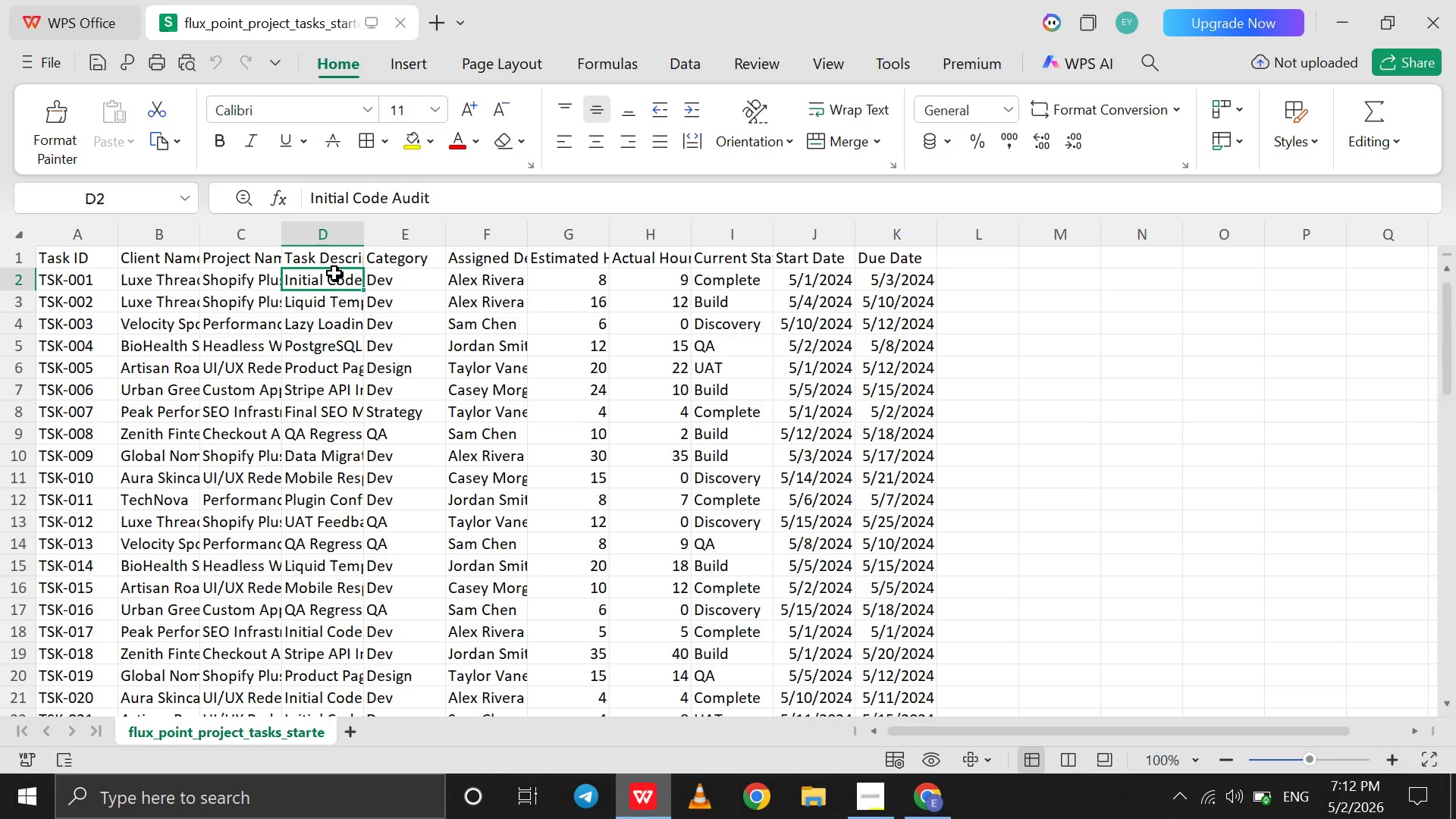 
left_click([334, 273])
 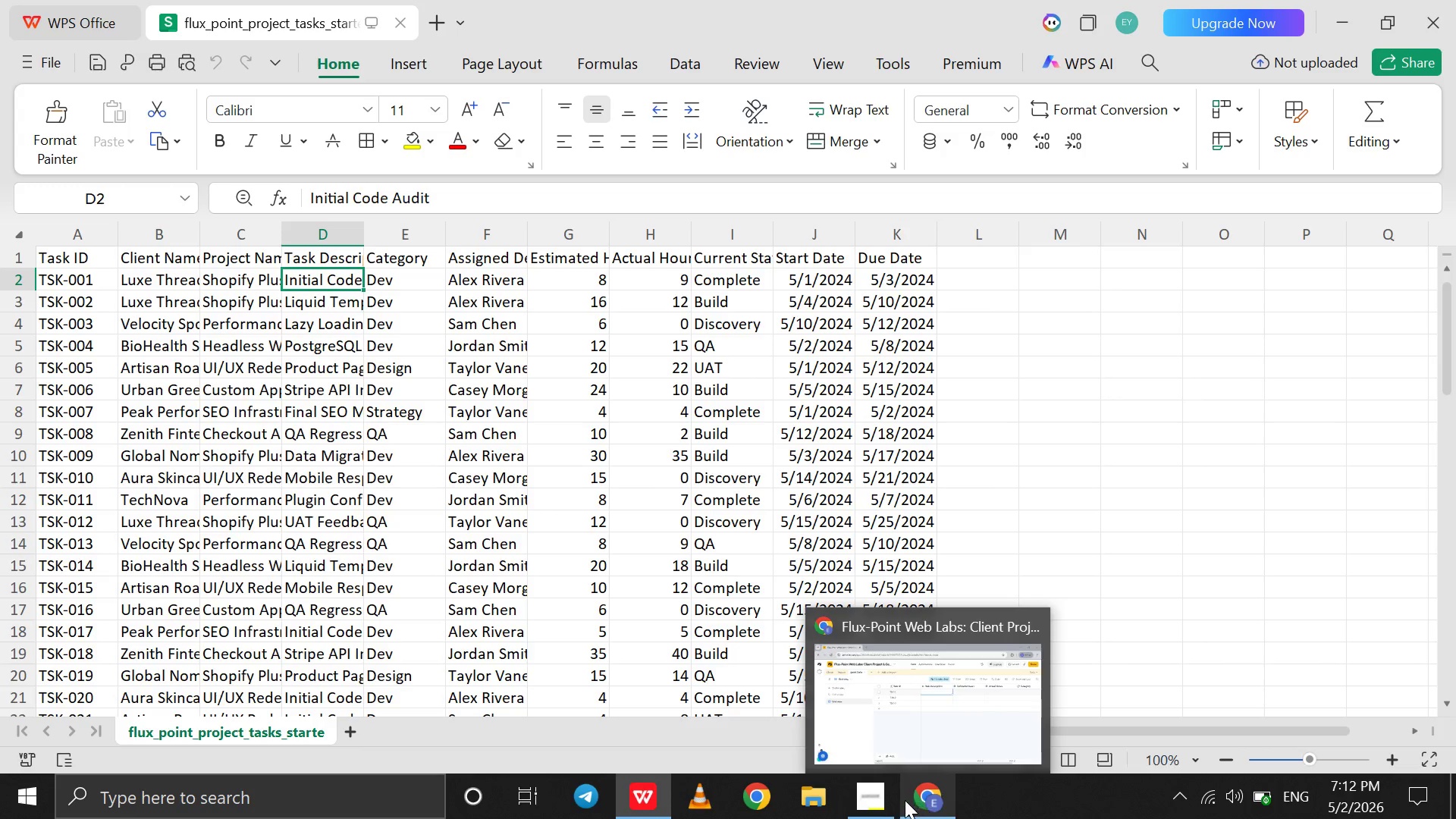 
left_click([921, 800])
 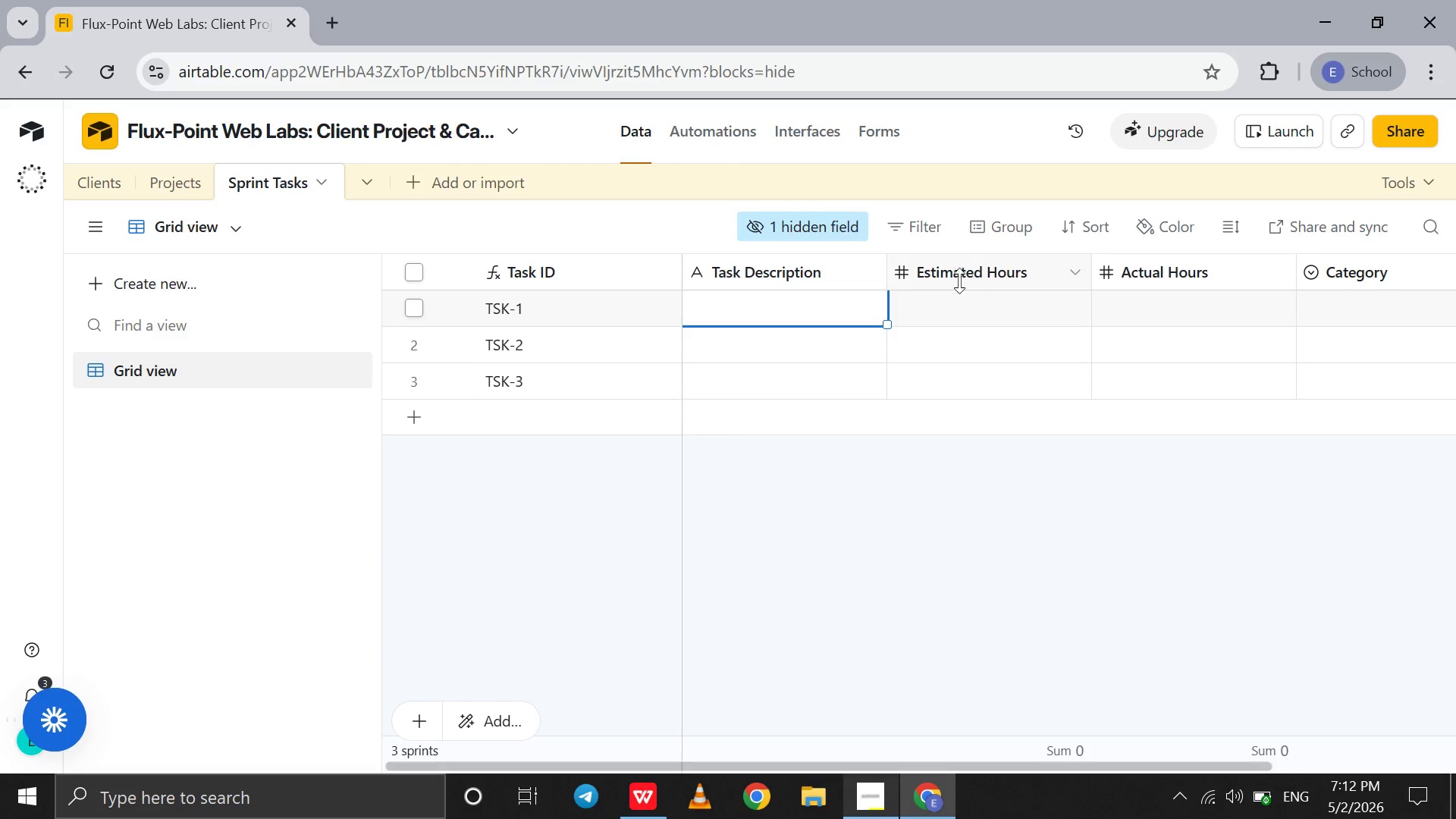 
left_click([964, 296])
 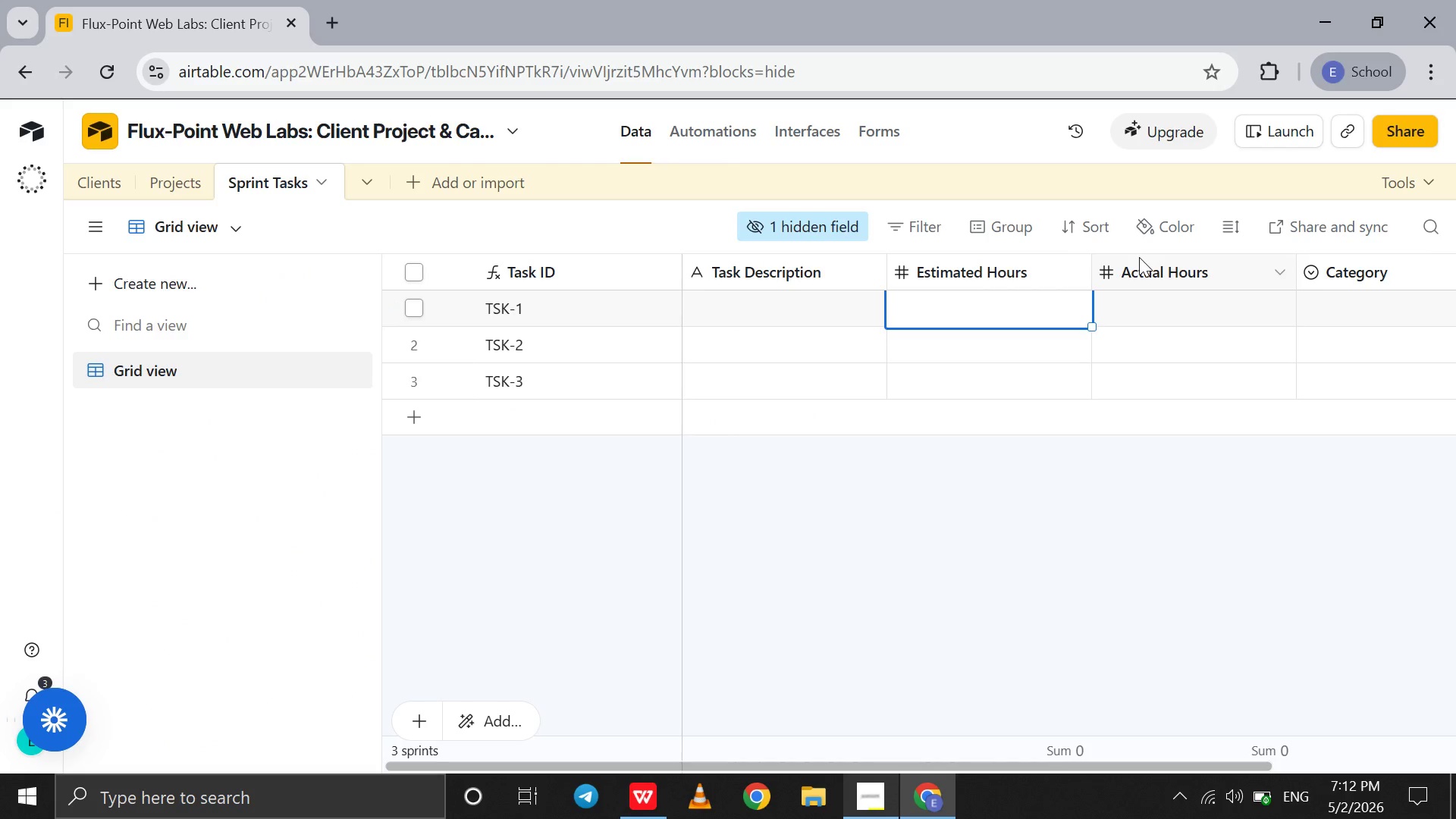 
left_click([1156, 284])
 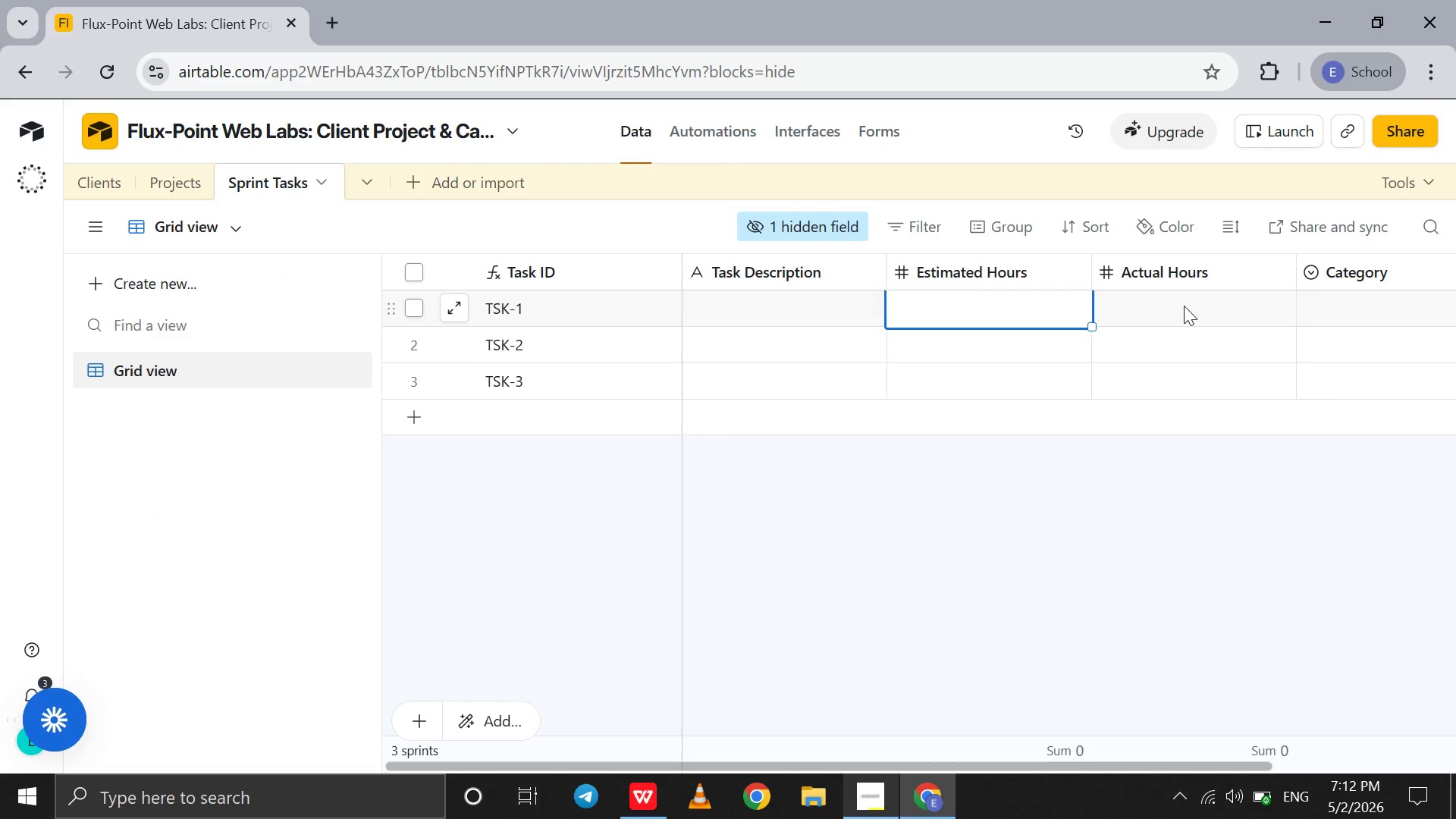 
left_click([1184, 306])
 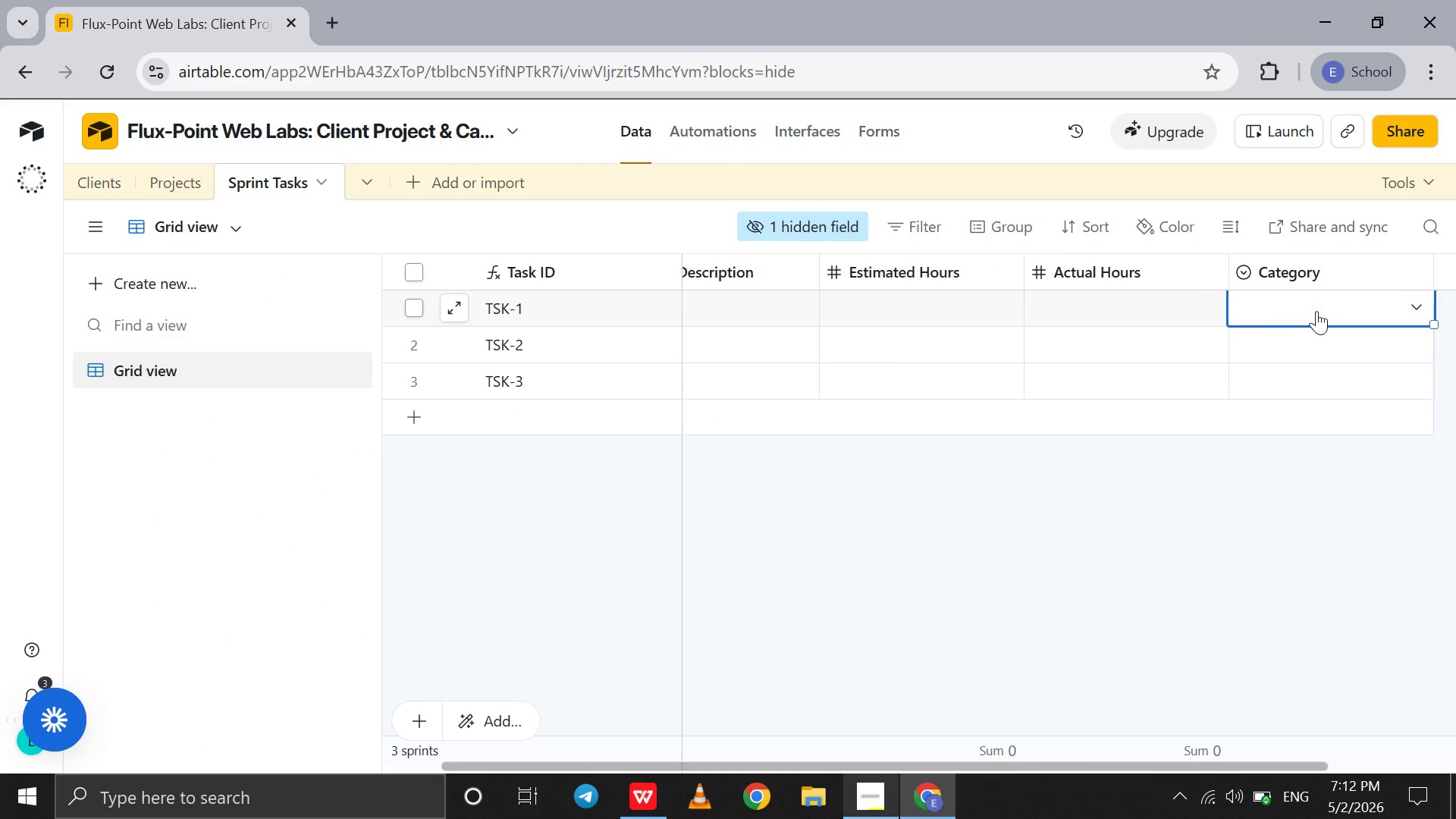 
double_click([1316, 311])
 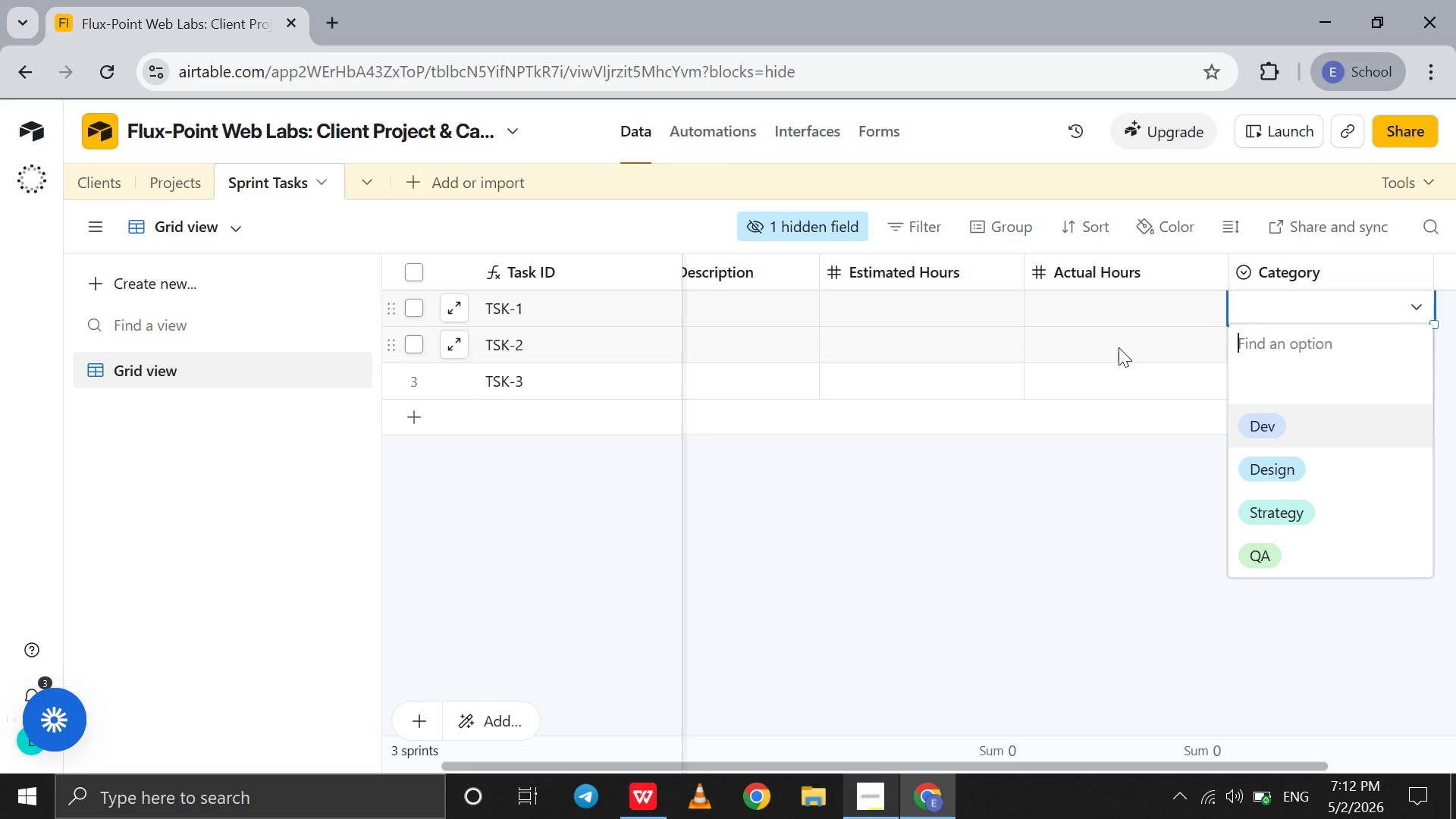 
left_click([1117, 346])
 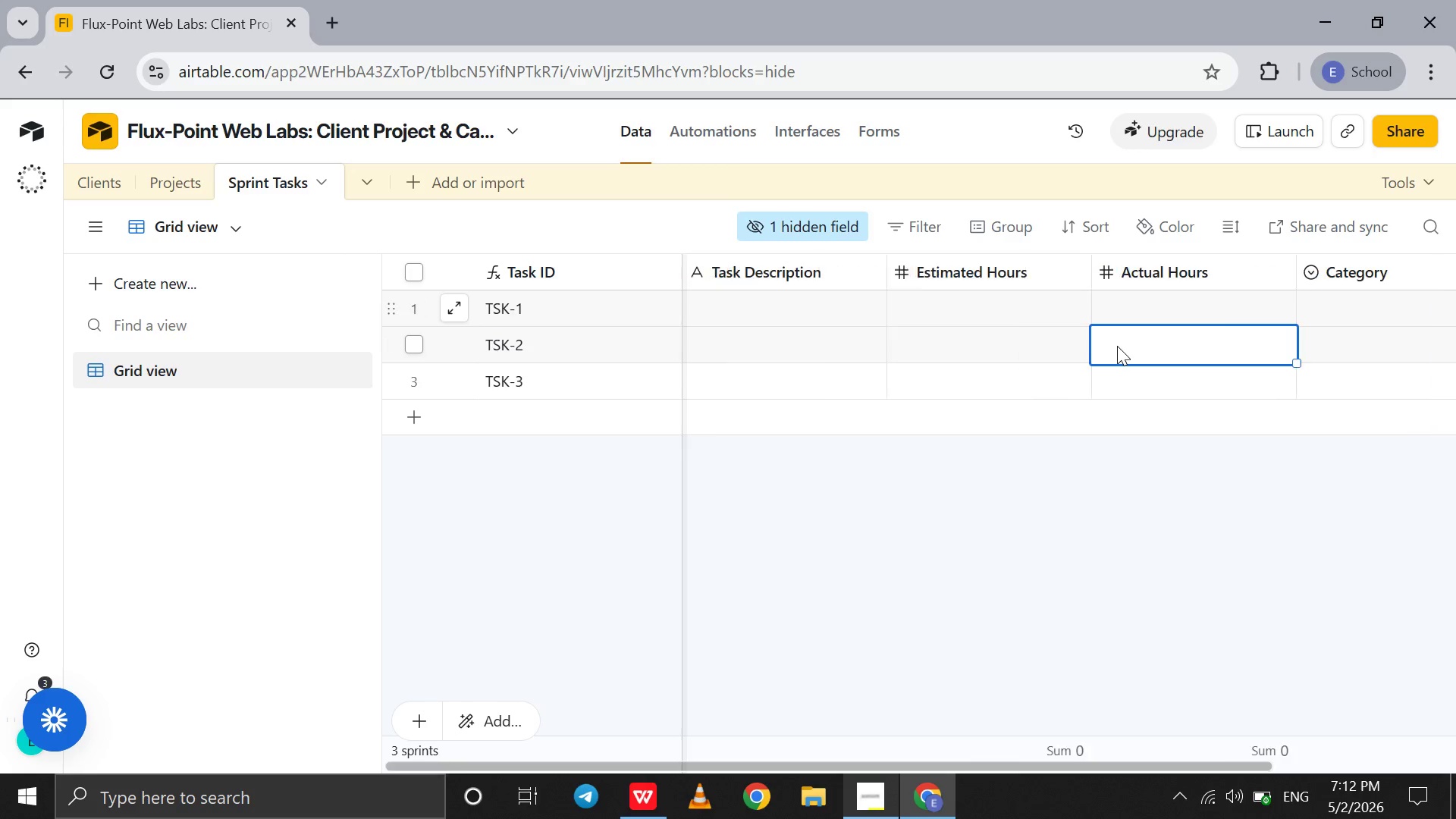 
scroll: coordinate [1117, 346], scroll_direction: up, amount: 39.0
 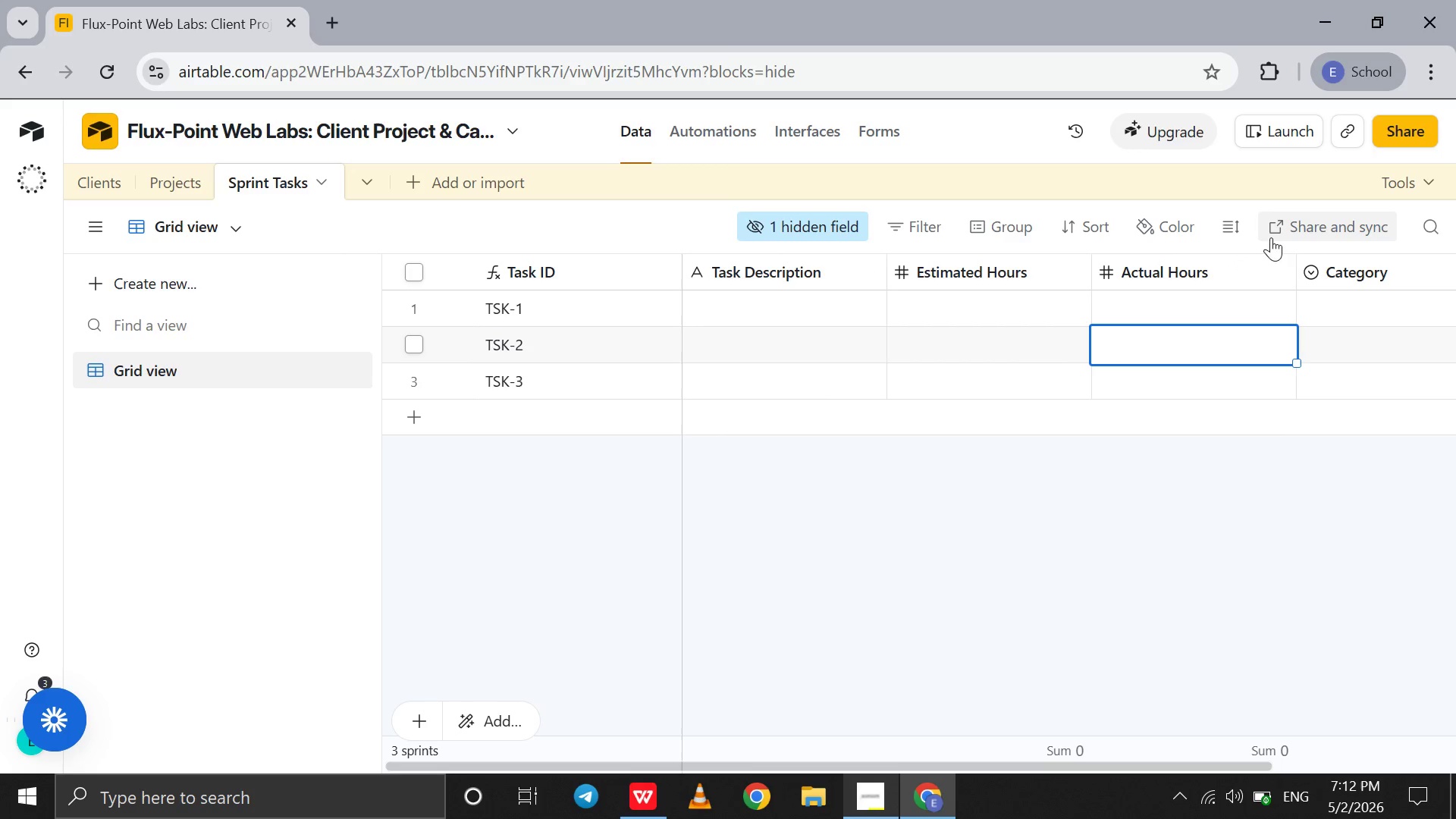 
double_click([1343, 302])
 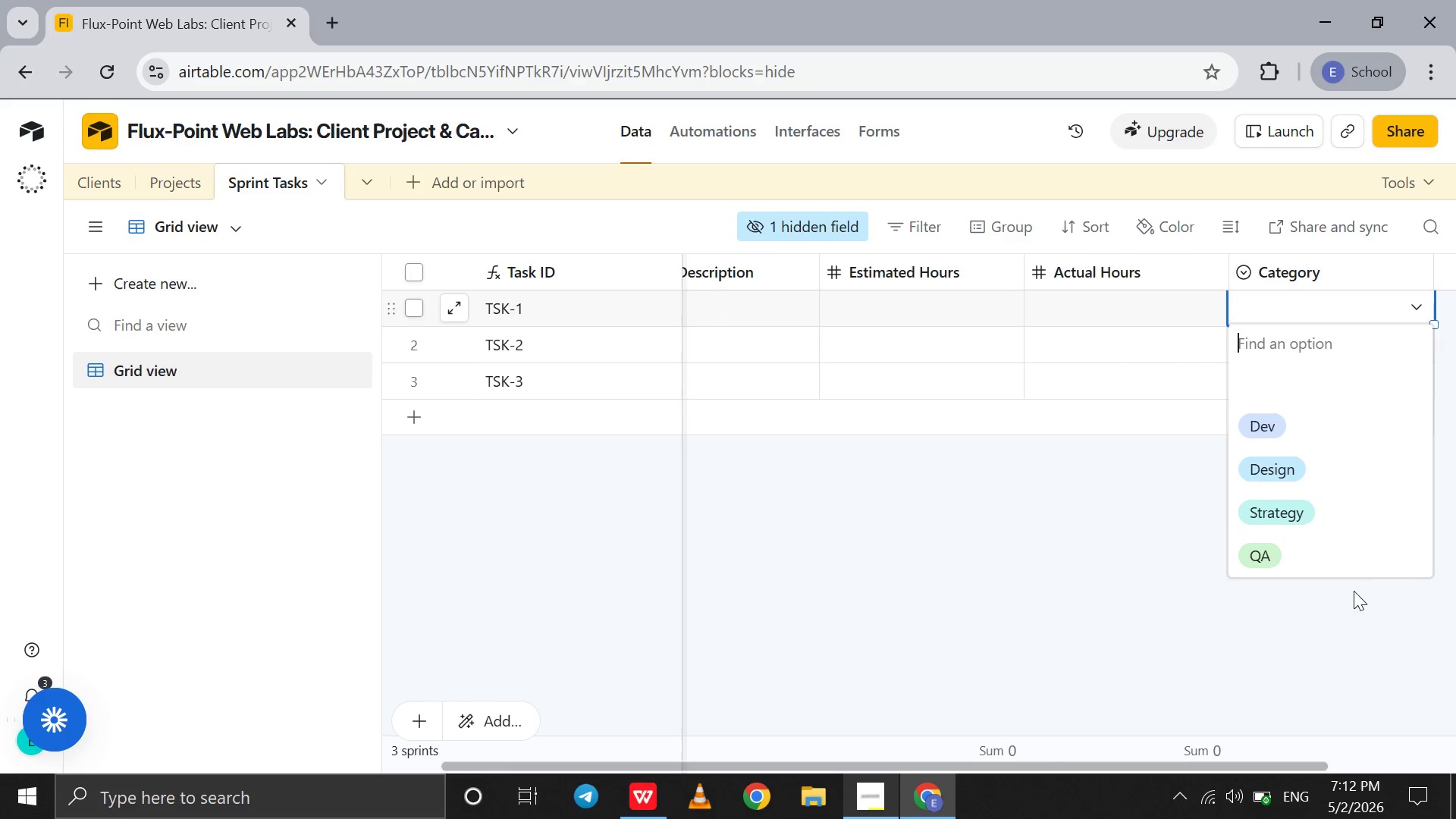 
left_click([1324, 619])
 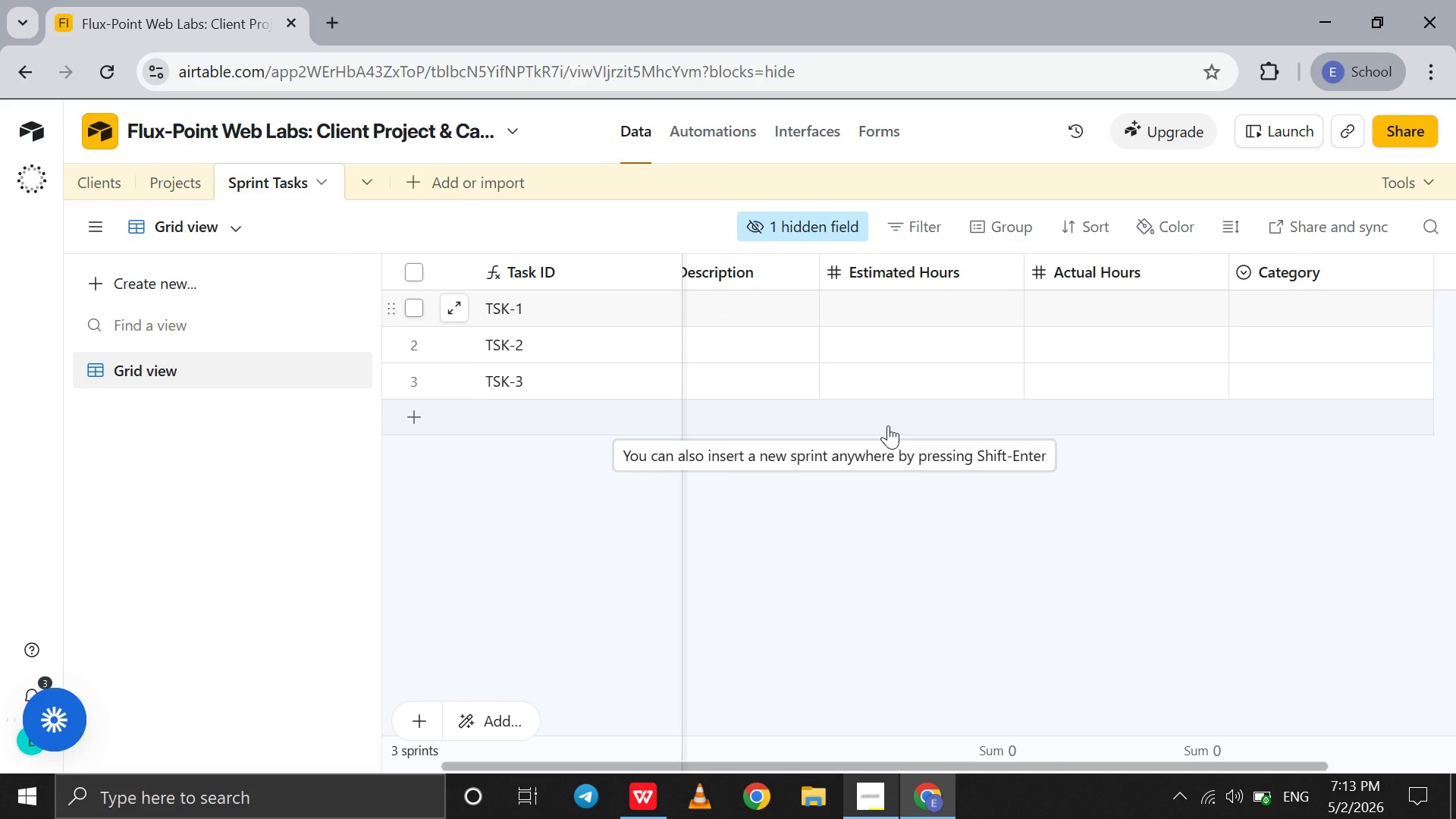 
scroll: coordinate [888, 425], scroll_direction: up, amount: 33.0
 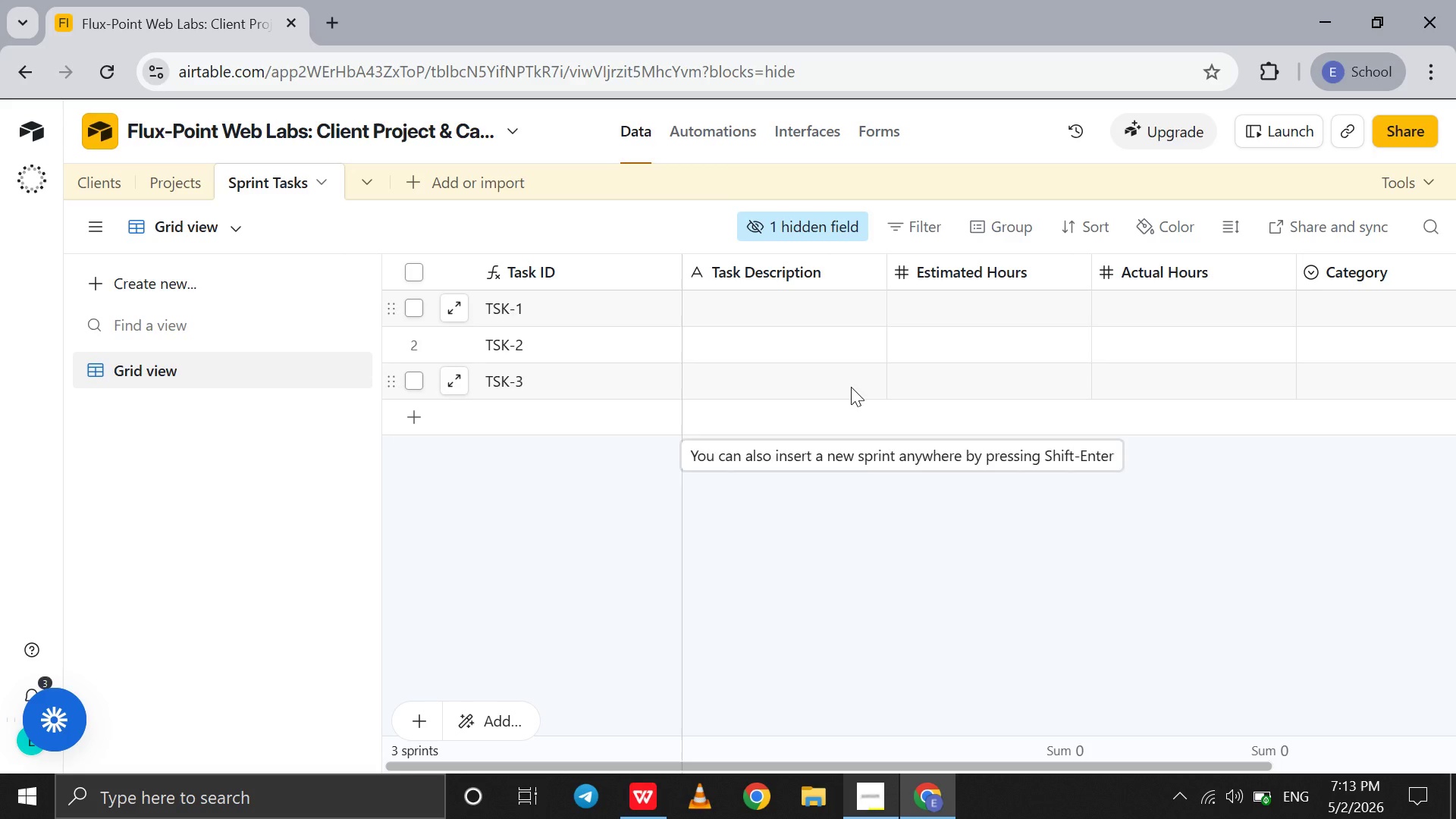 
wait(18.63)
 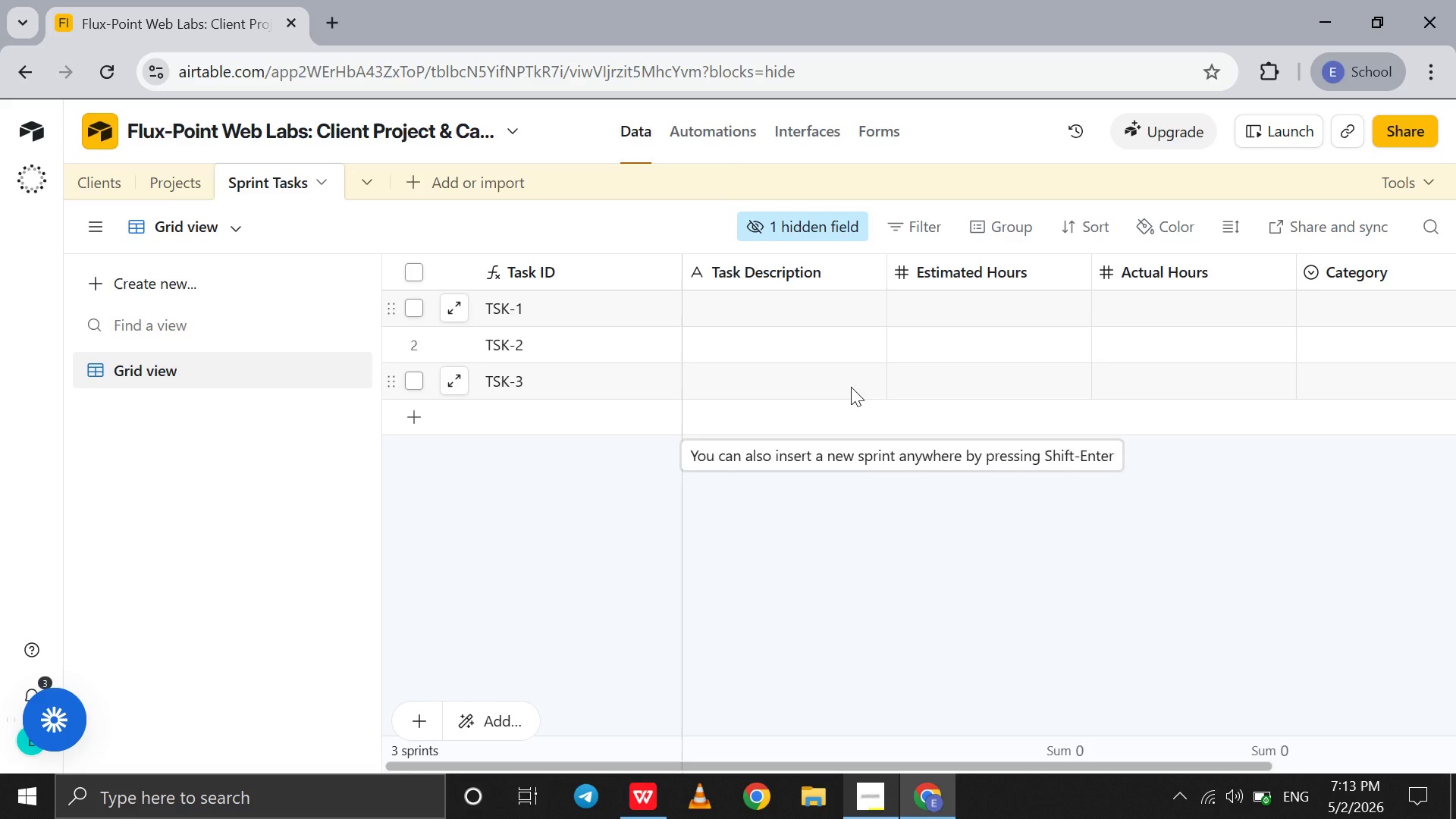 
left_click([626, 788])
 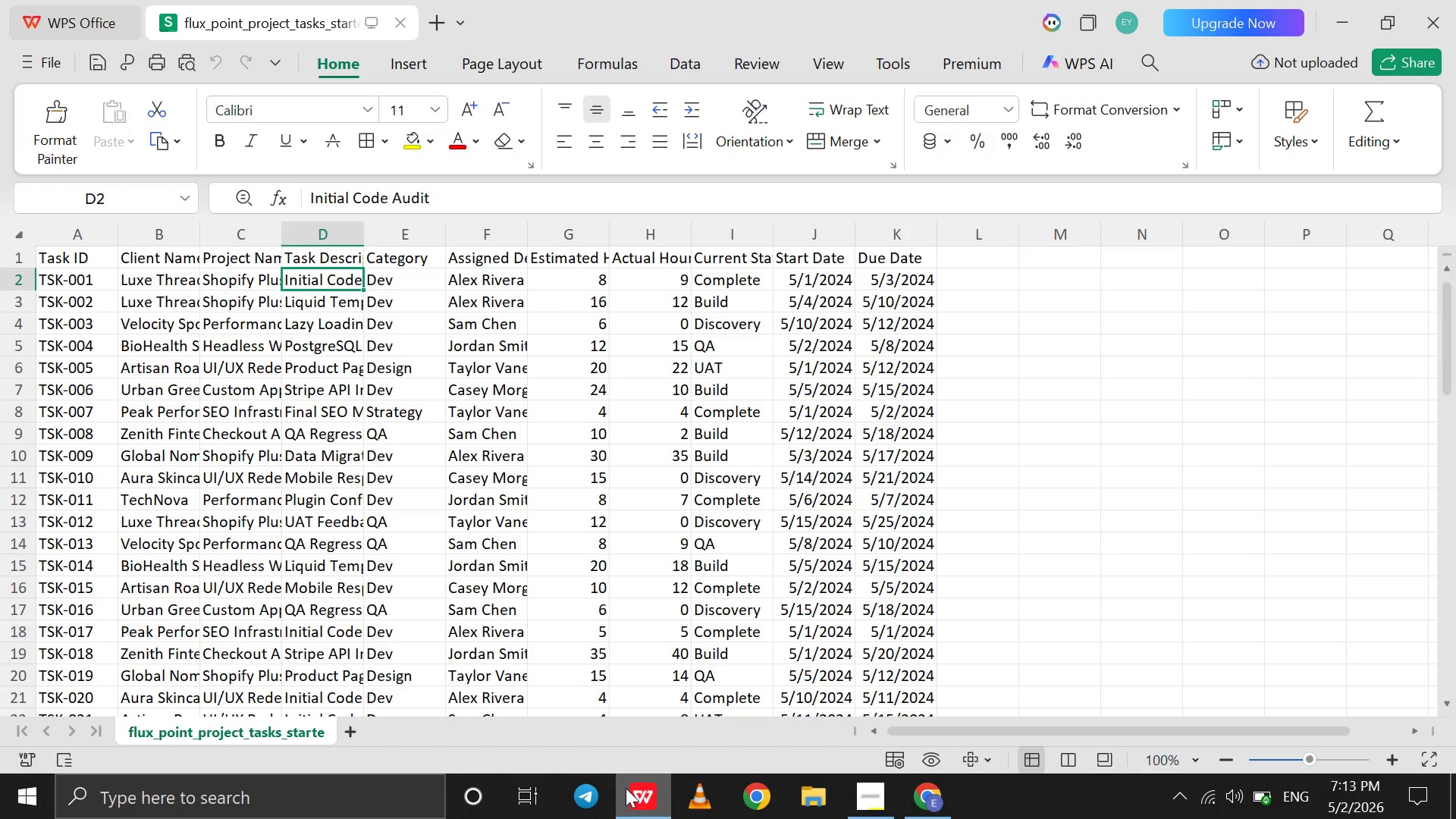 
wait(6.86)
 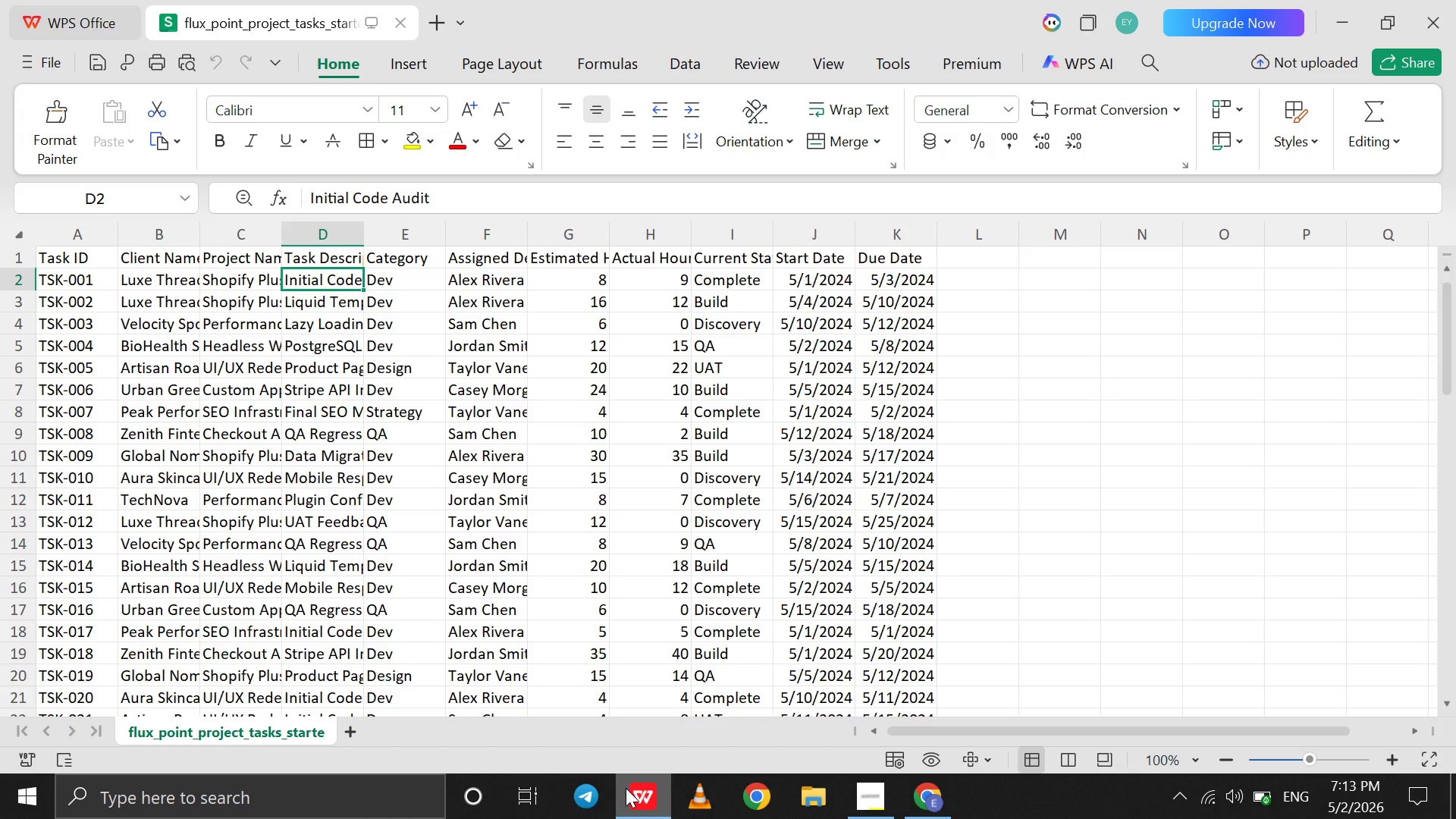 
left_click([626, 788])
 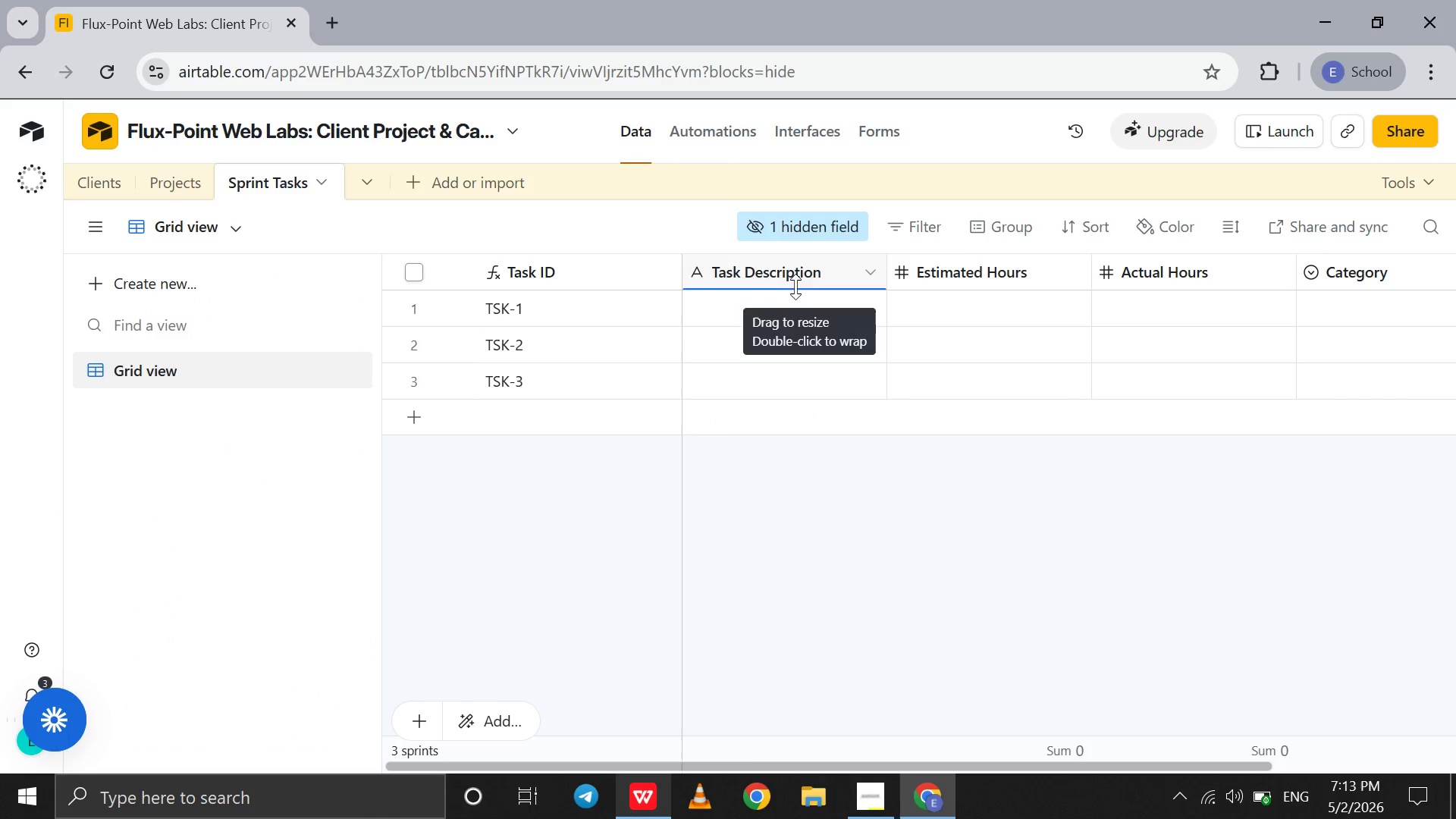 
left_click([786, 302])
 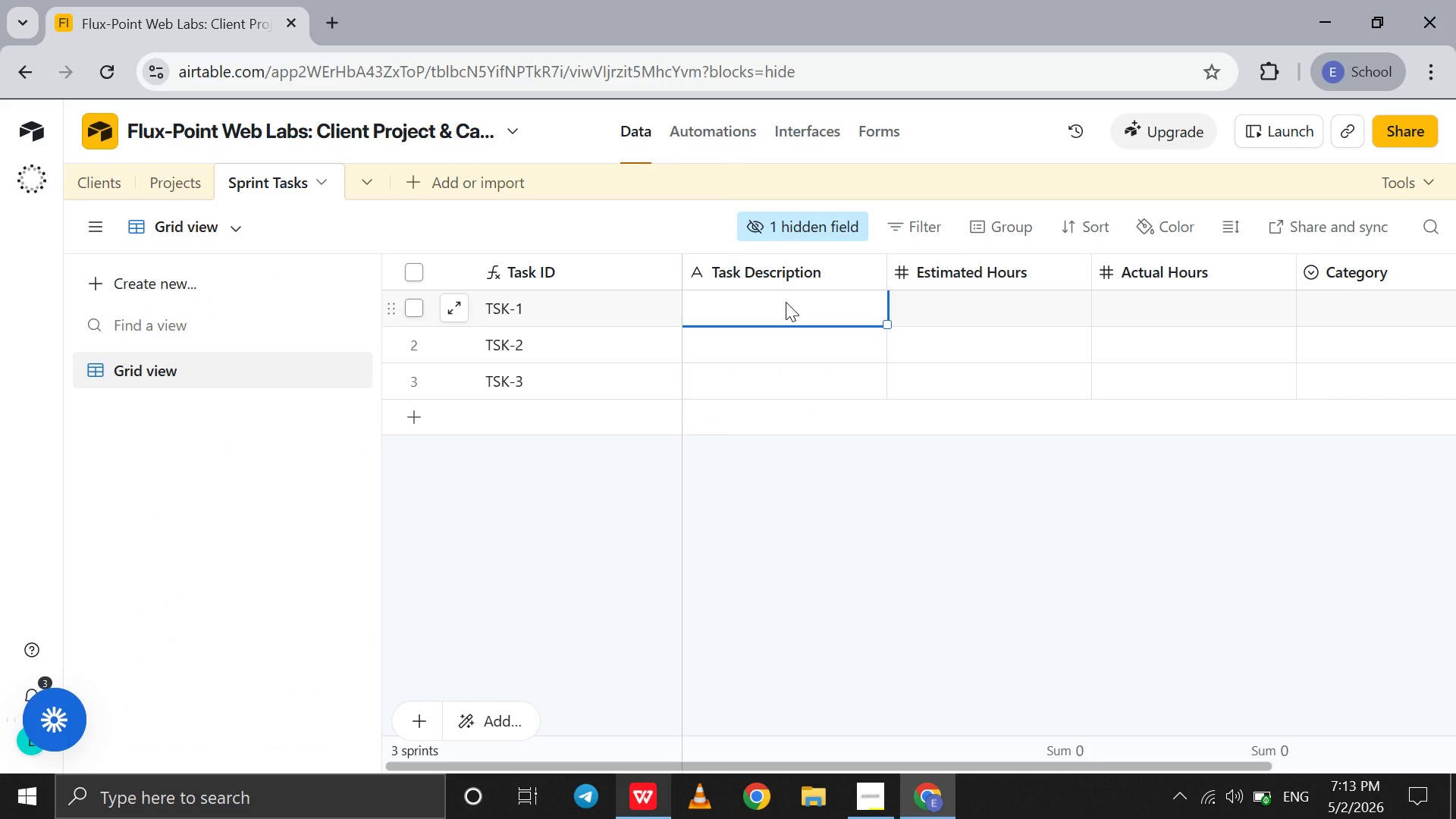 
type(Initial Code)
 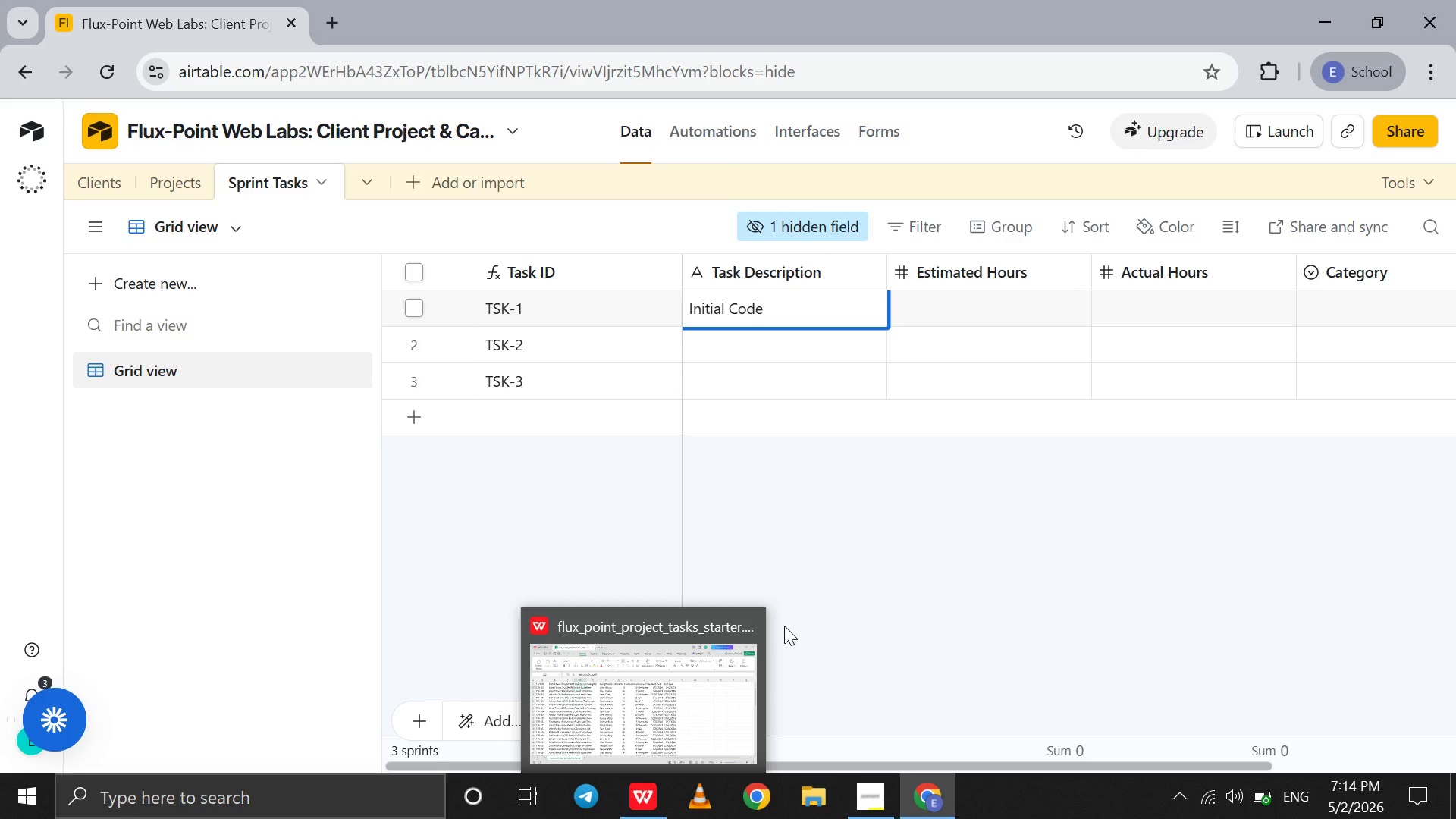 
wait(39.45)
 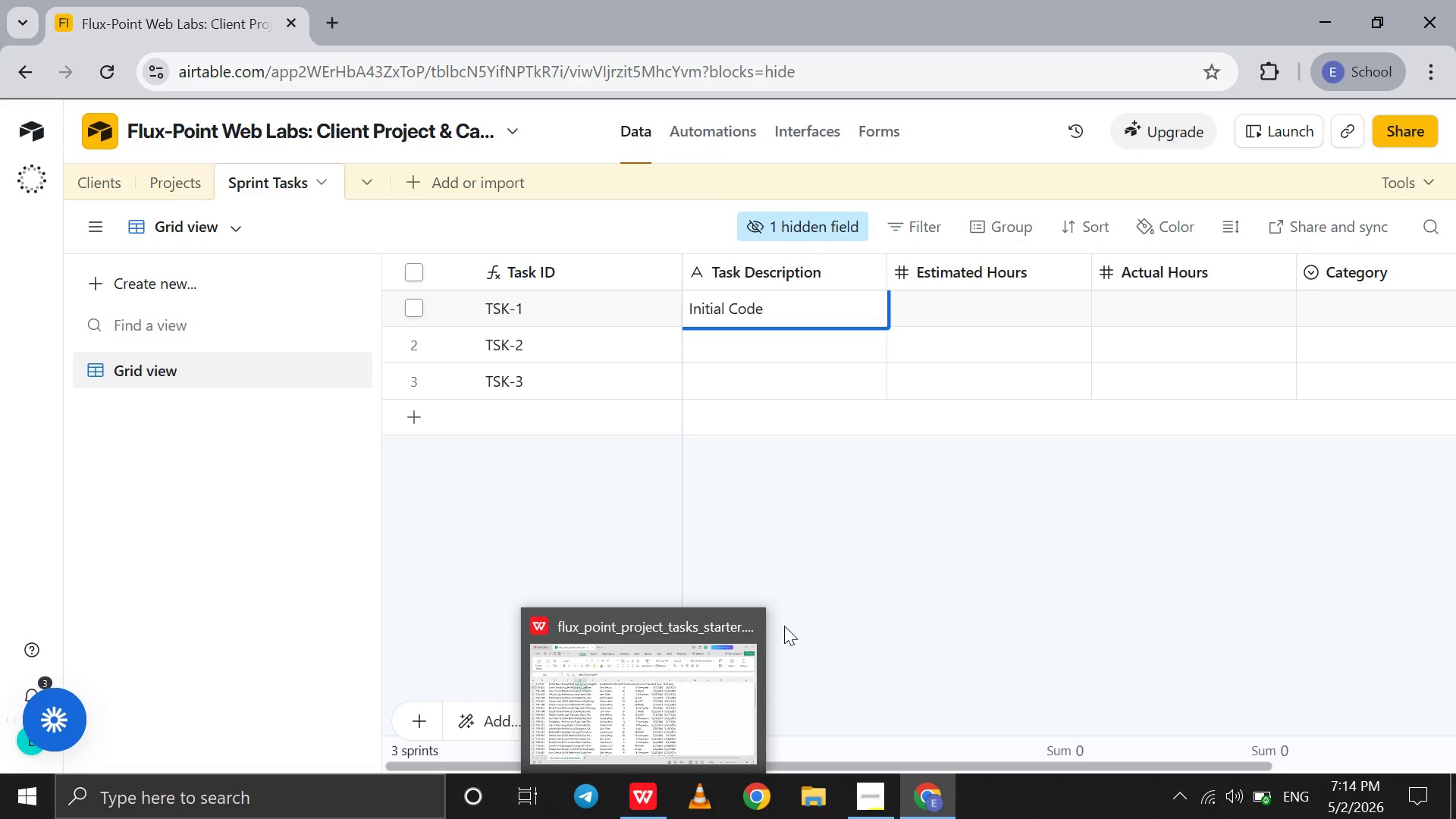 
left_click([1053, 309])
 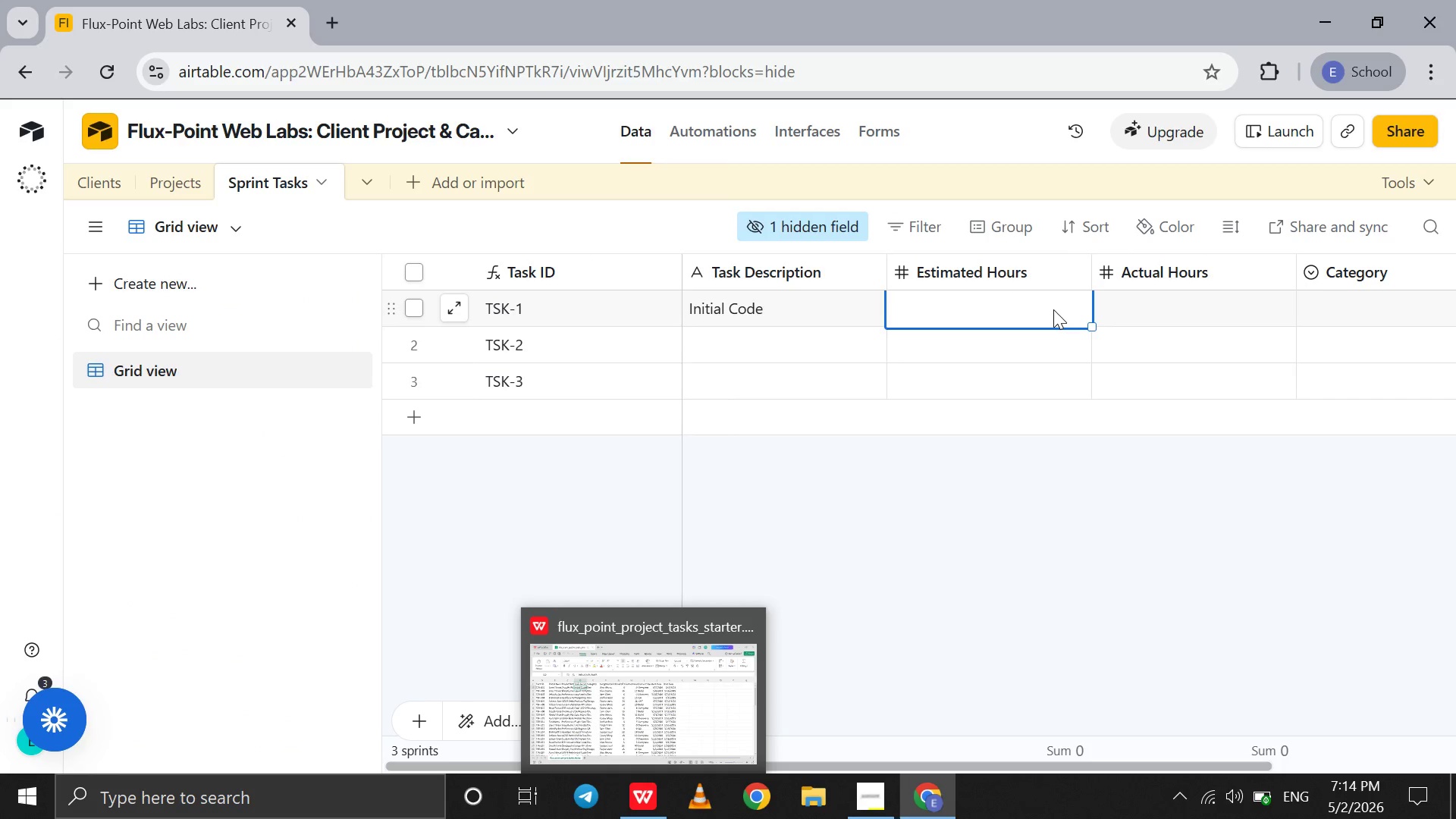 
key(8)
 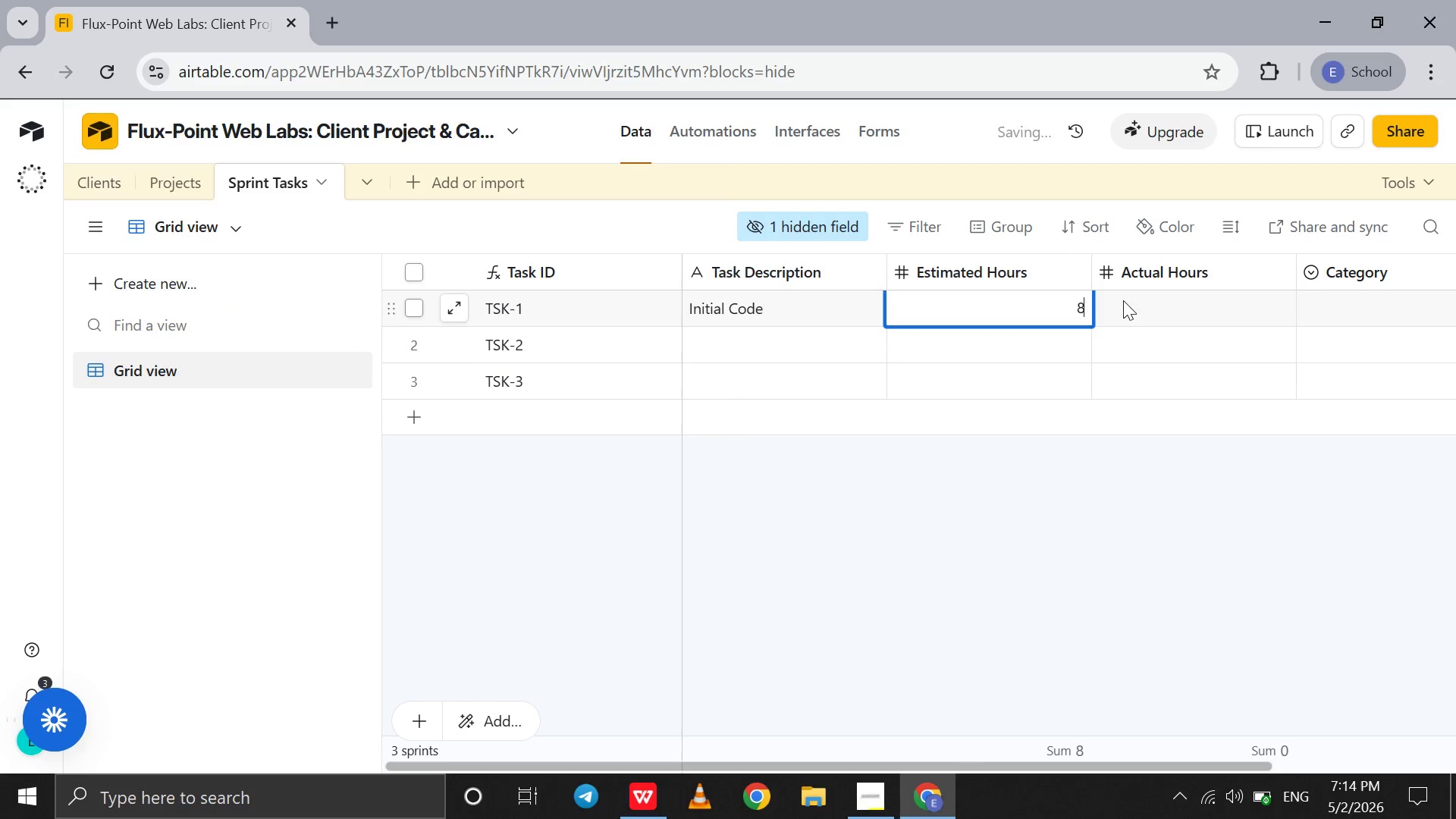 
left_click([1133, 304])
 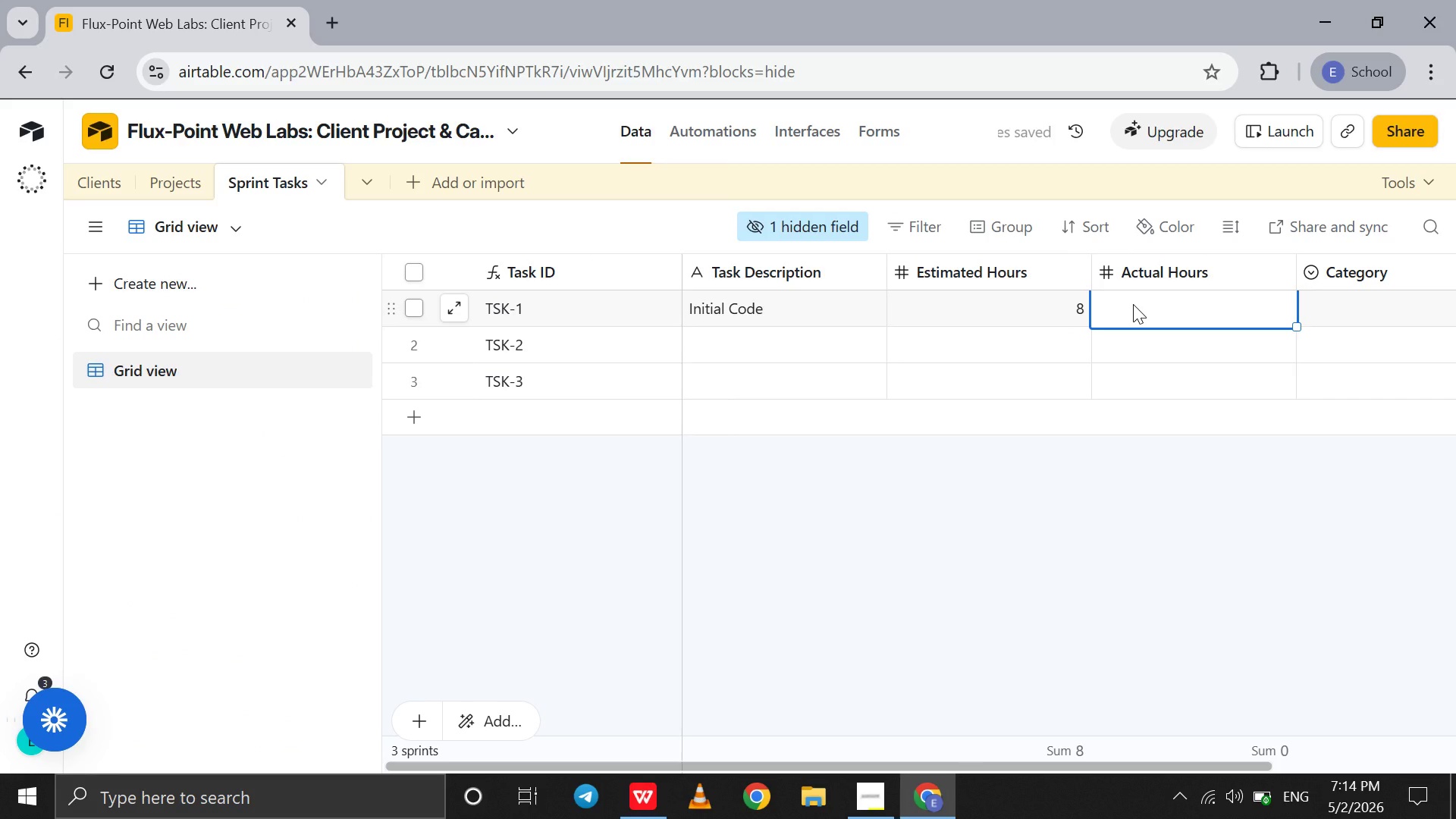 
key(9)
 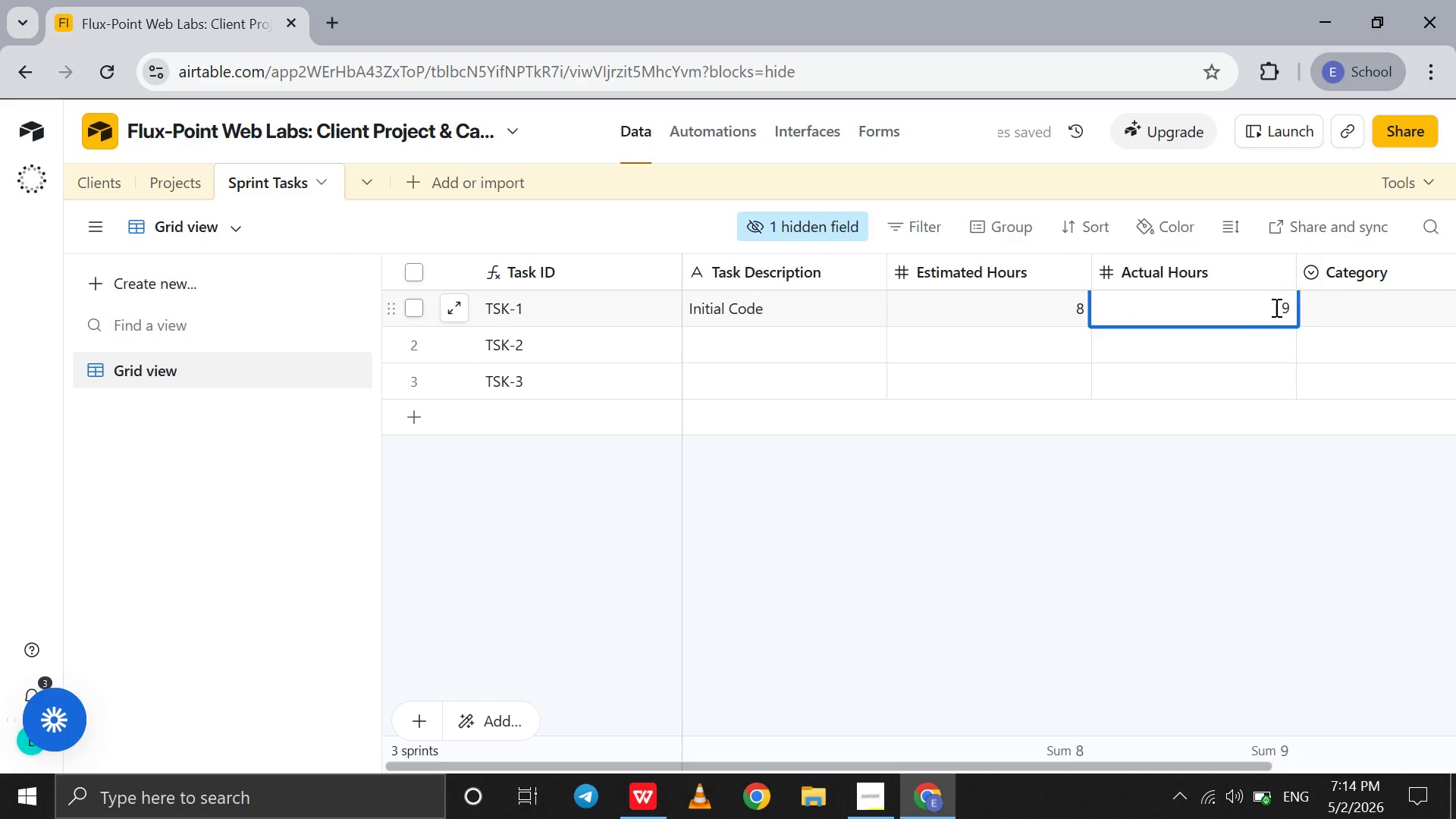 
wait(5.28)
 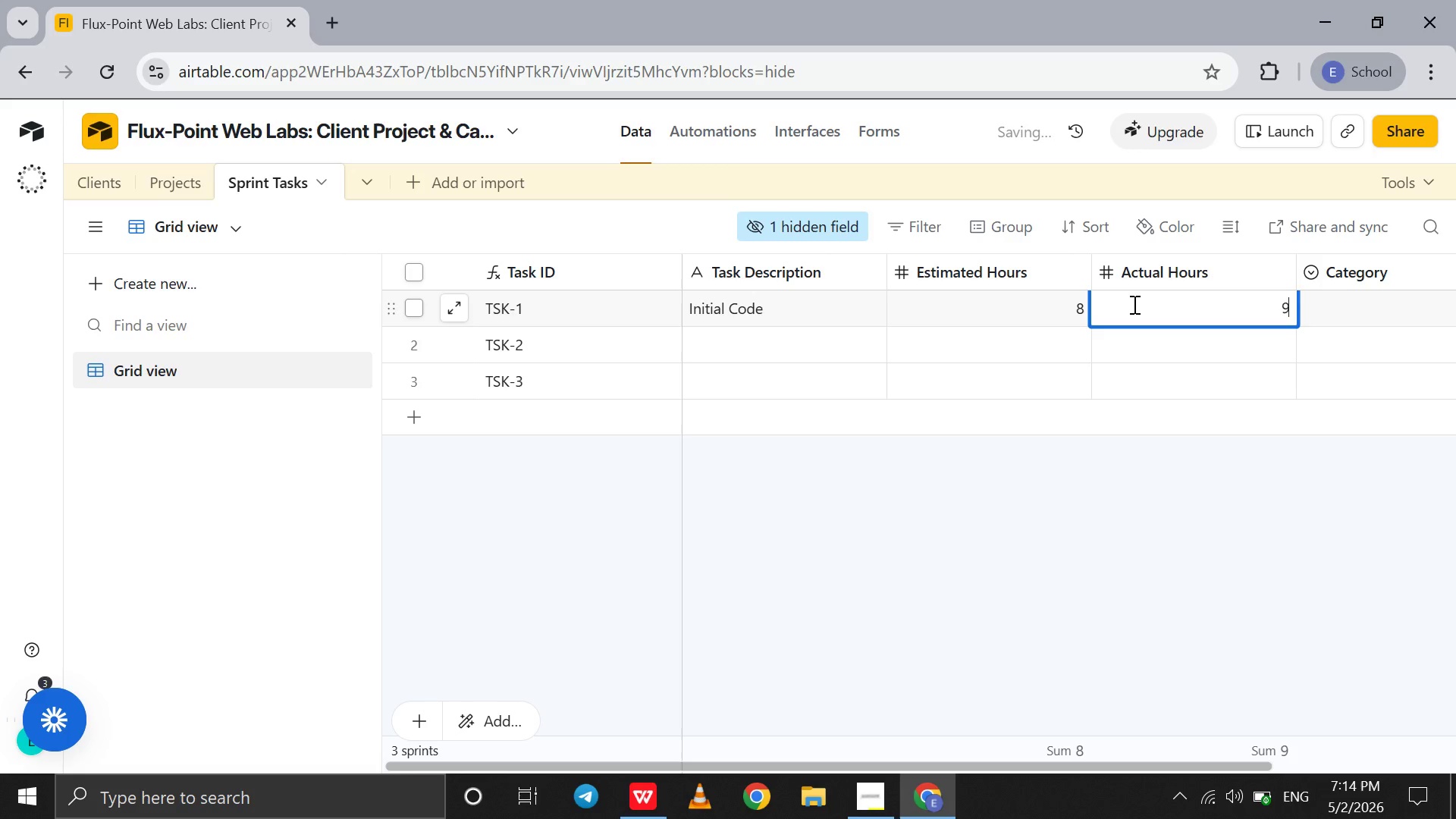 
left_click([1327, 304])
 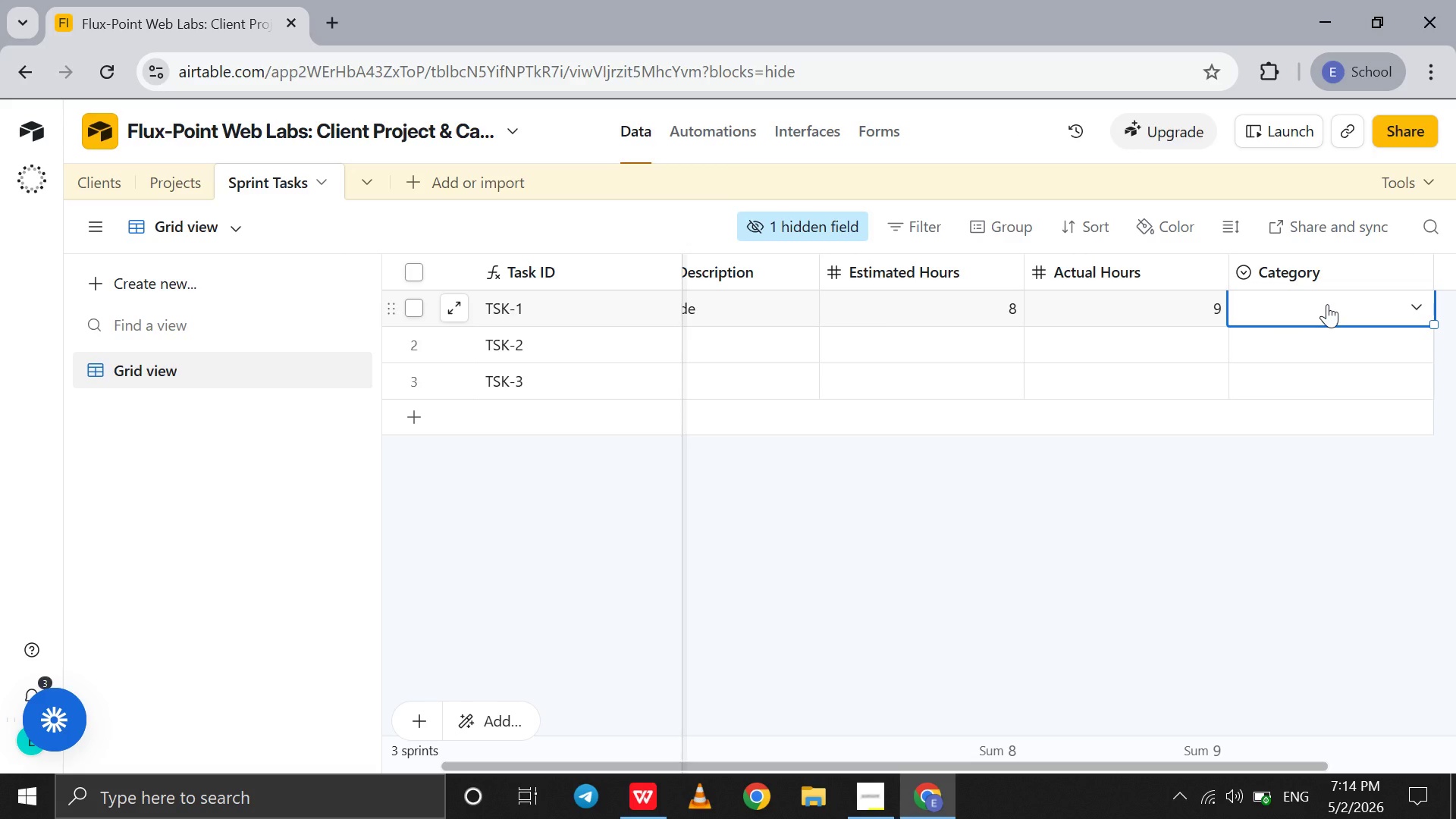 
wait(15.08)
 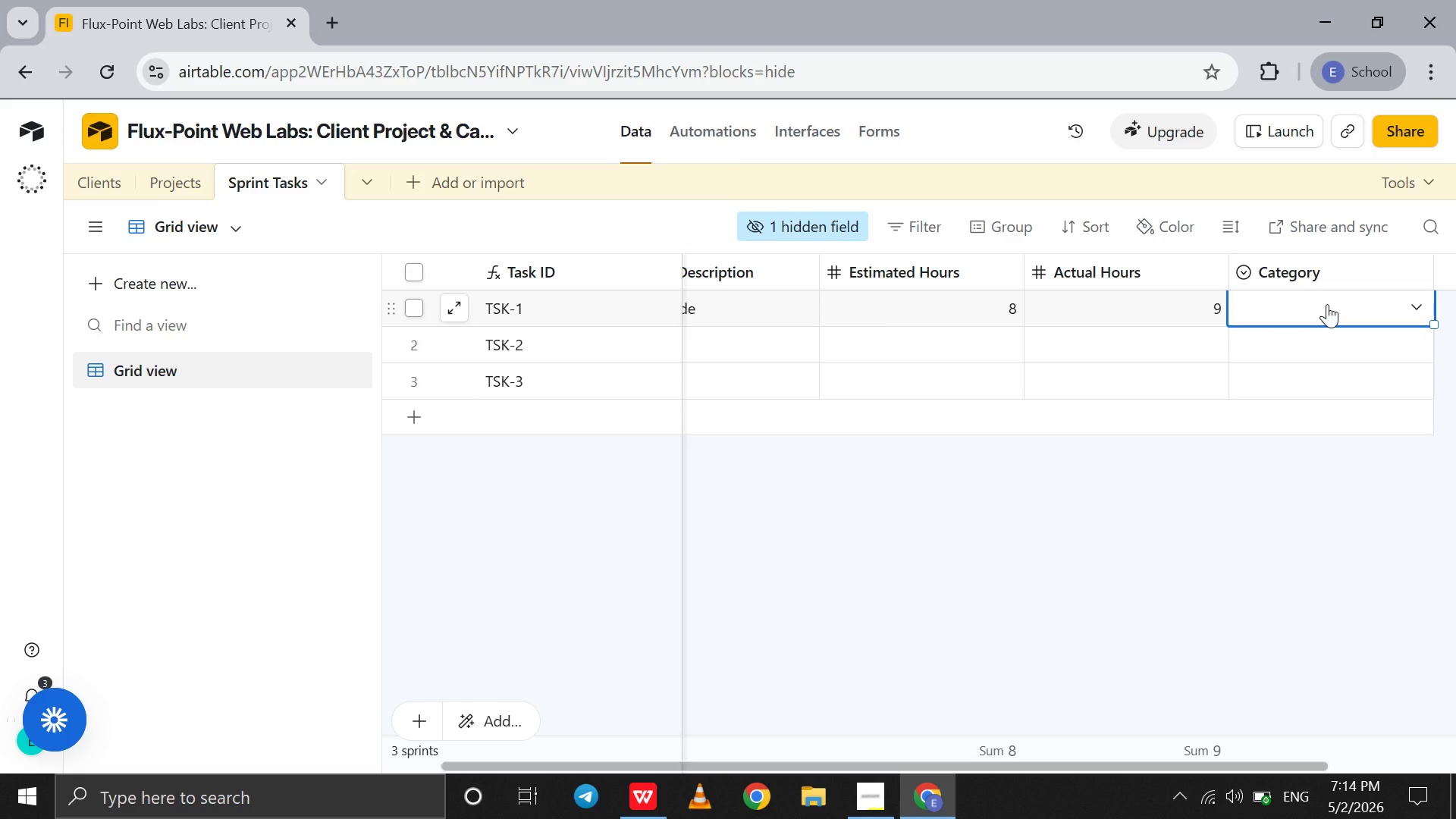 
left_click([1327, 304])
 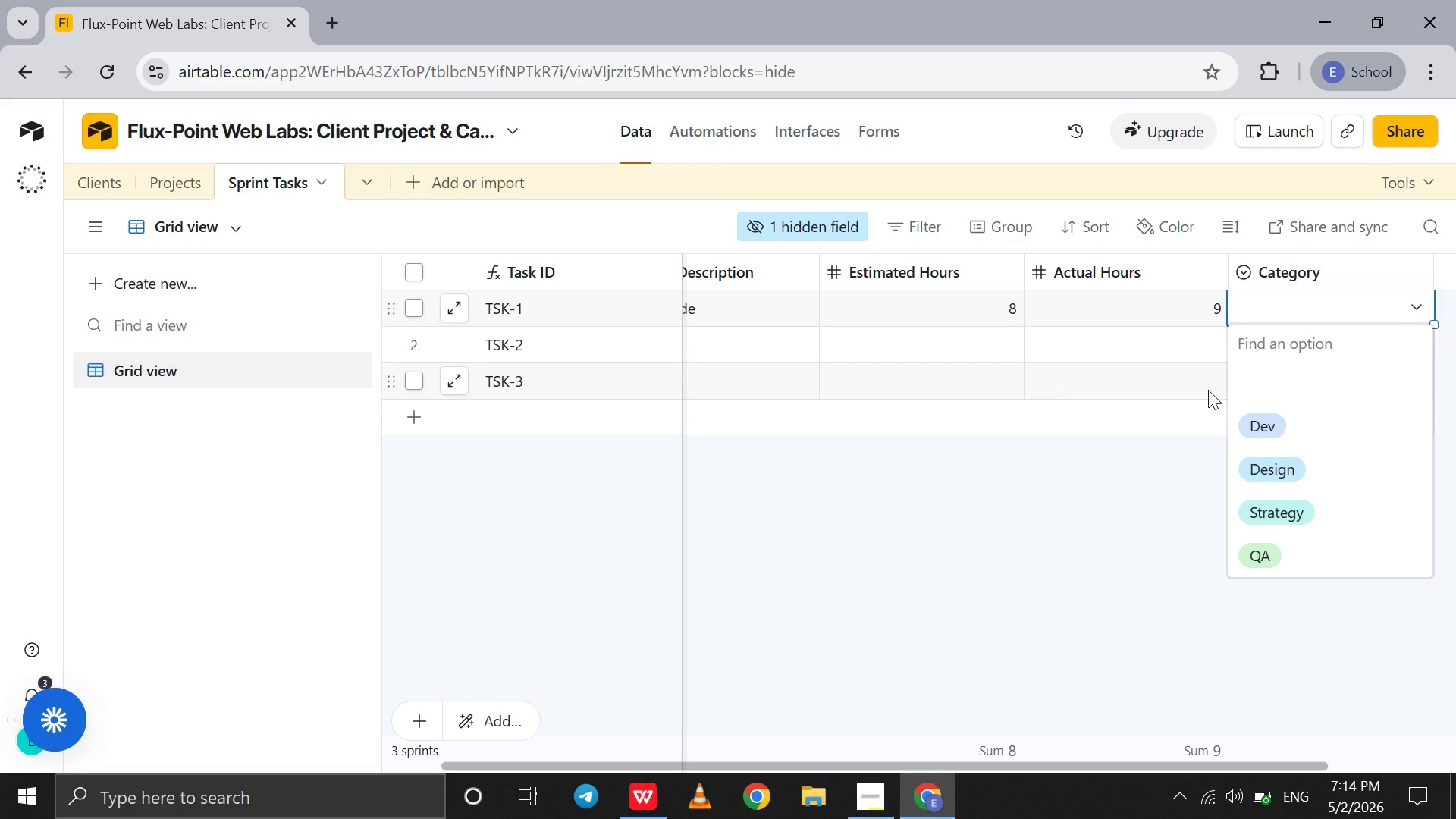 
wait(5.59)
 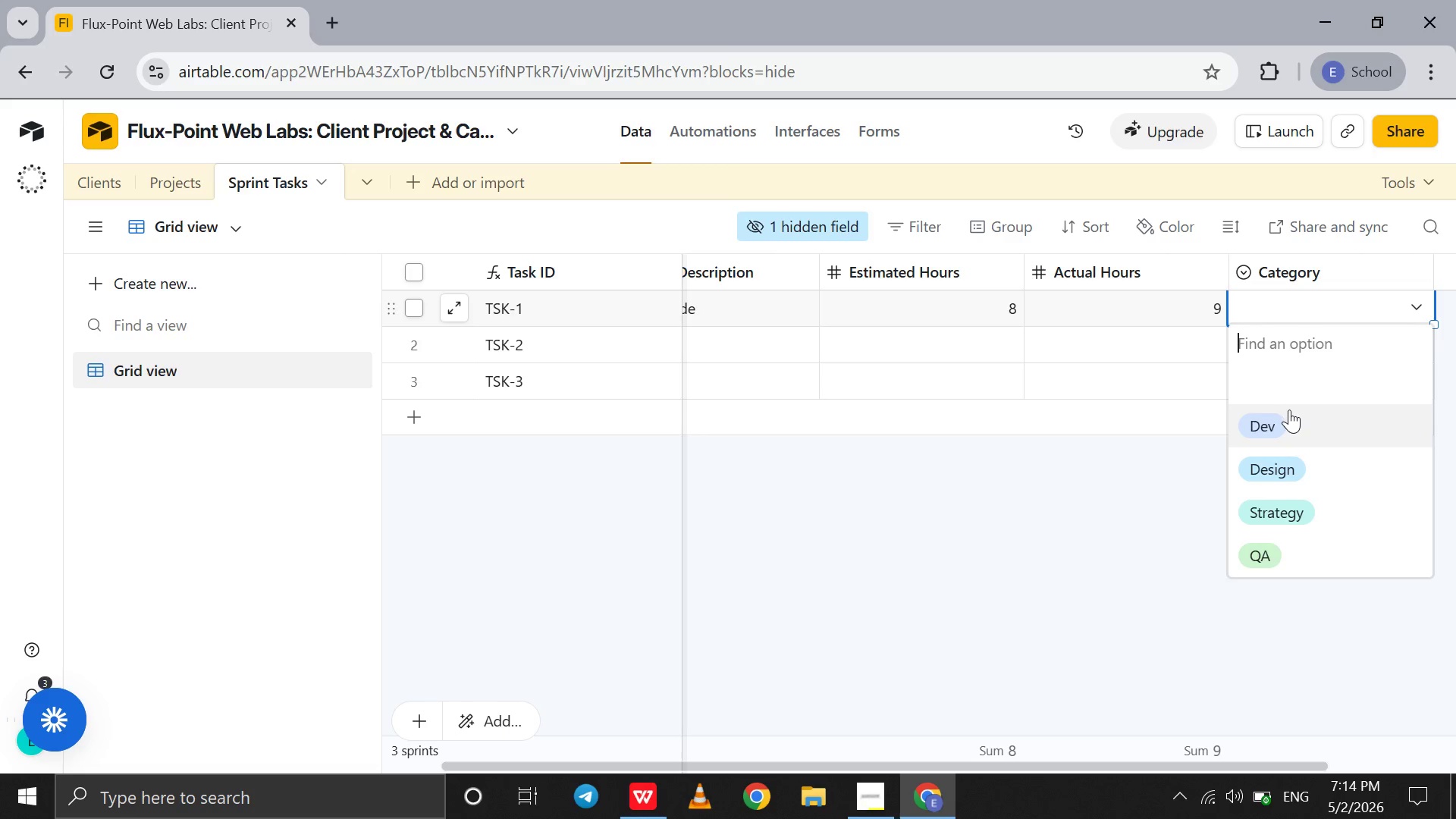 
left_click([1247, 417])
 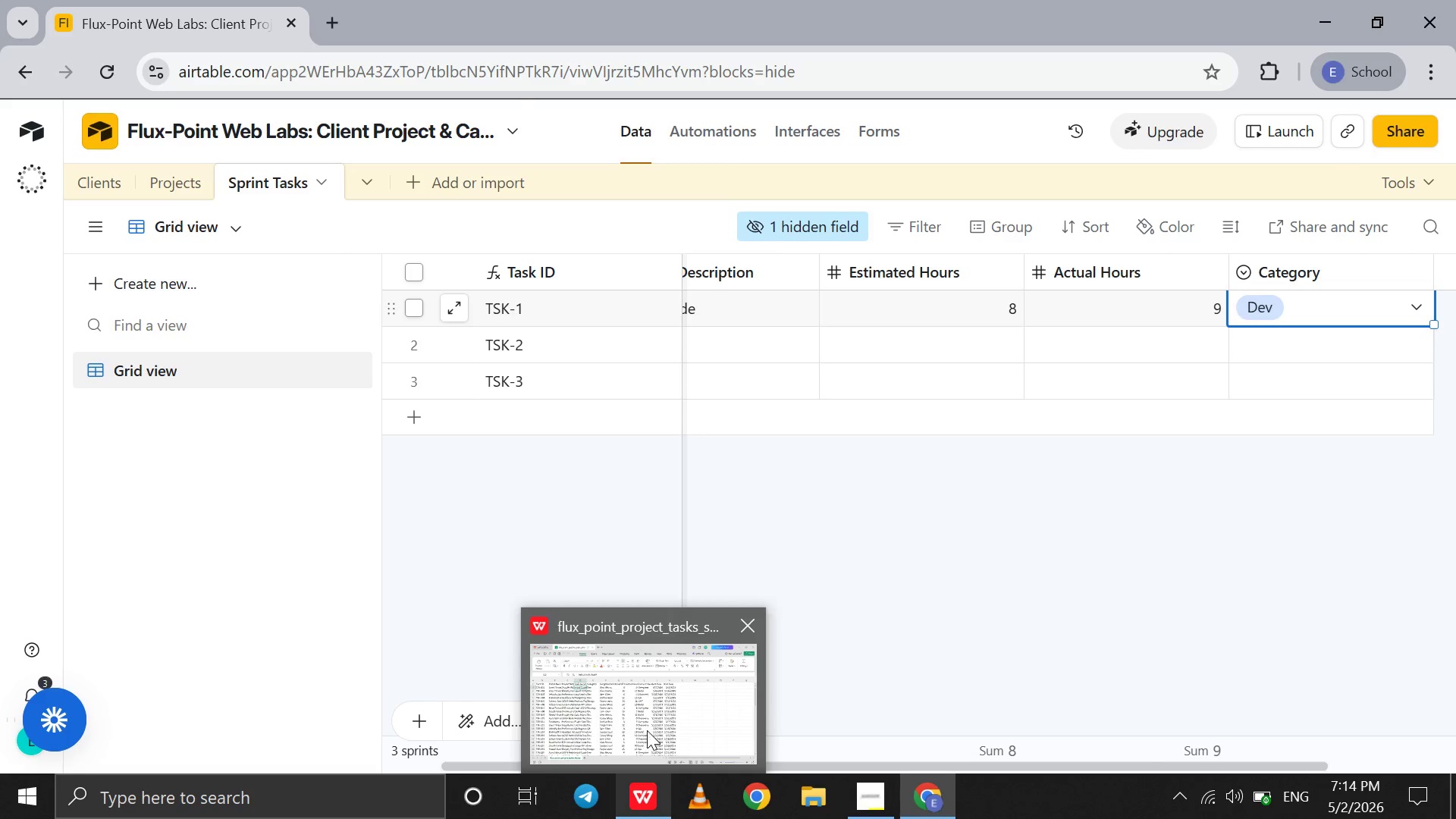 
wait(11.48)
 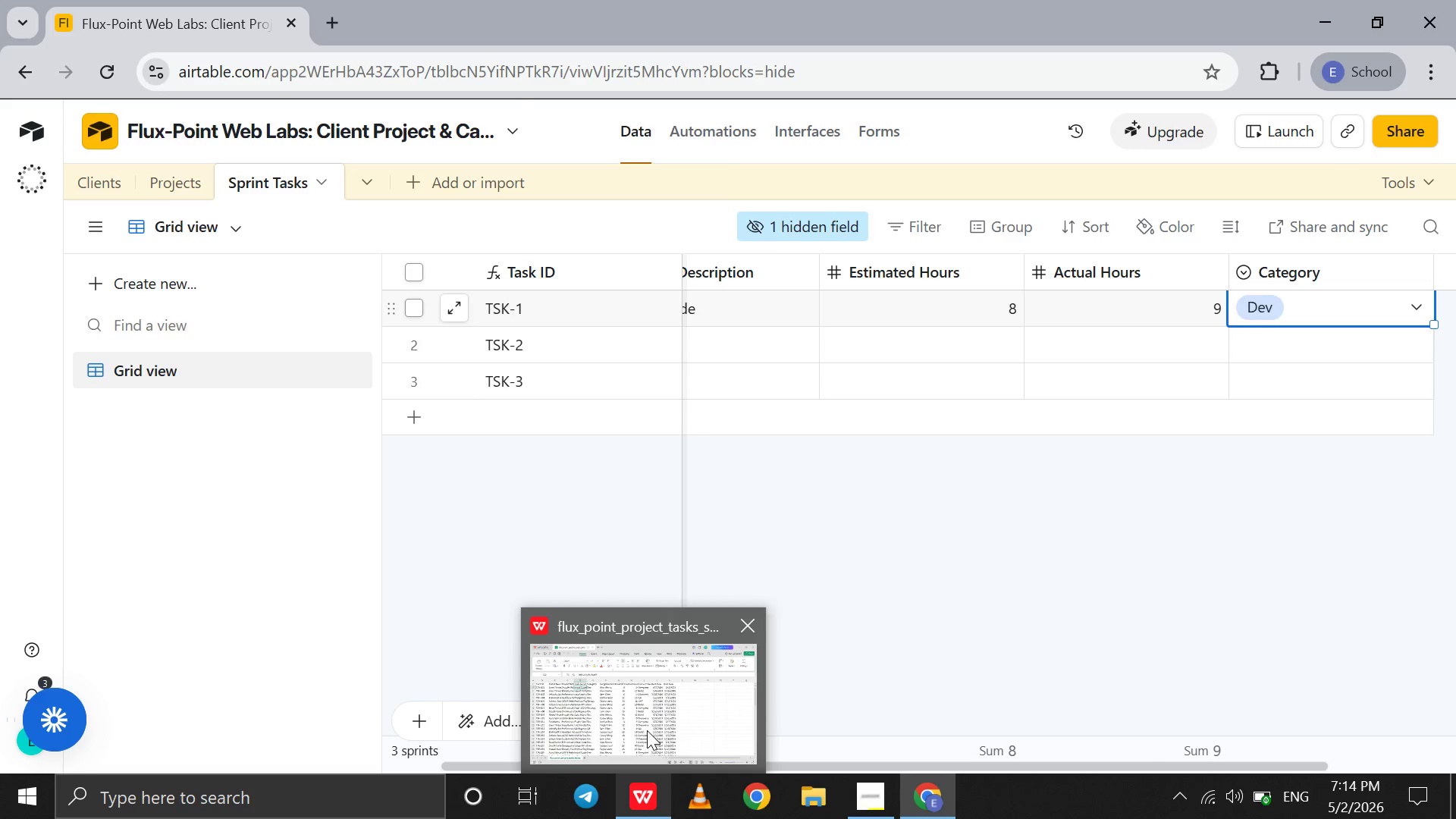 
left_click([642, 720])
 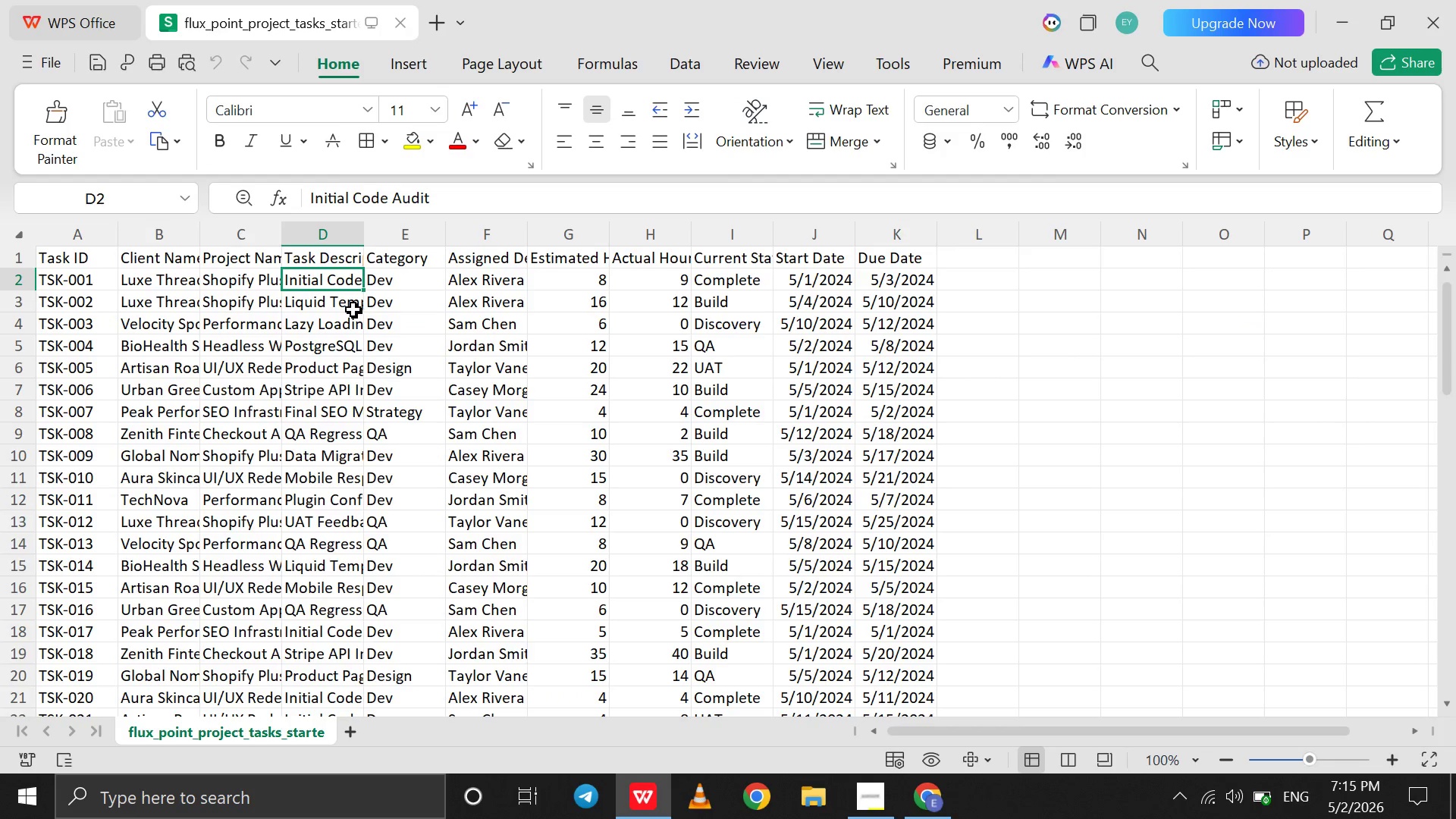 
left_click([353, 309])
 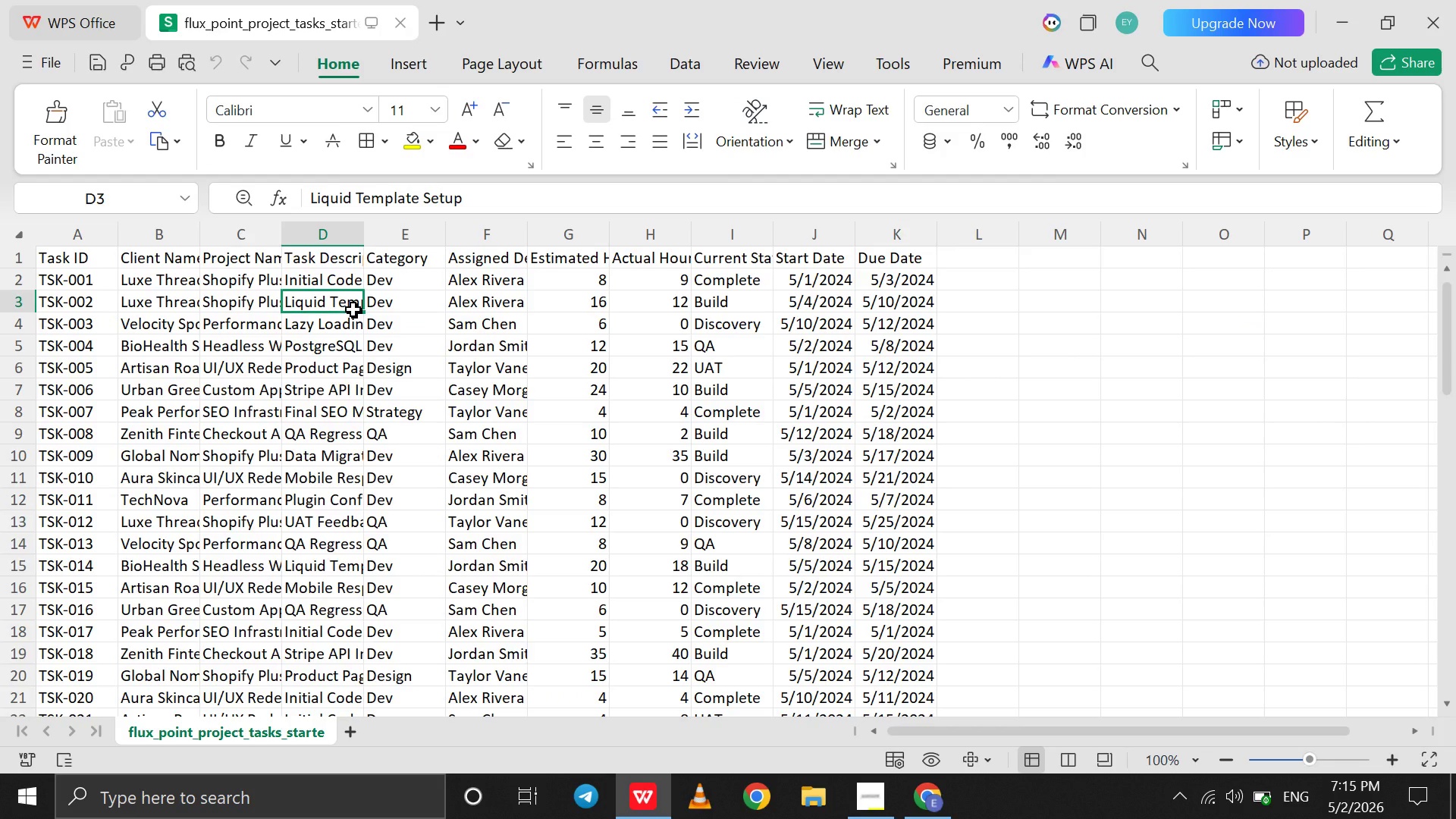 
wait(7.24)
 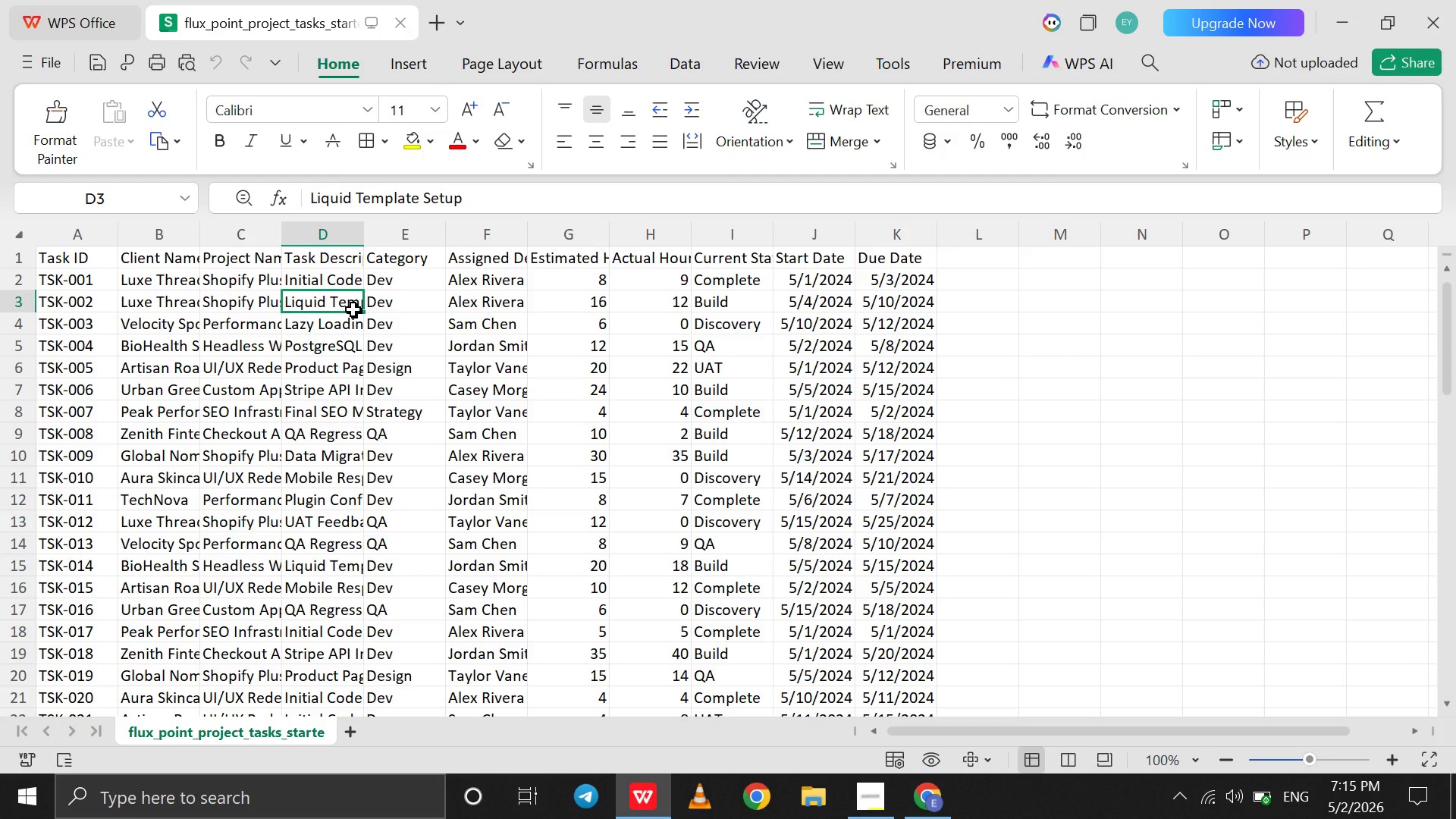 
mouse_move([917, 783])
 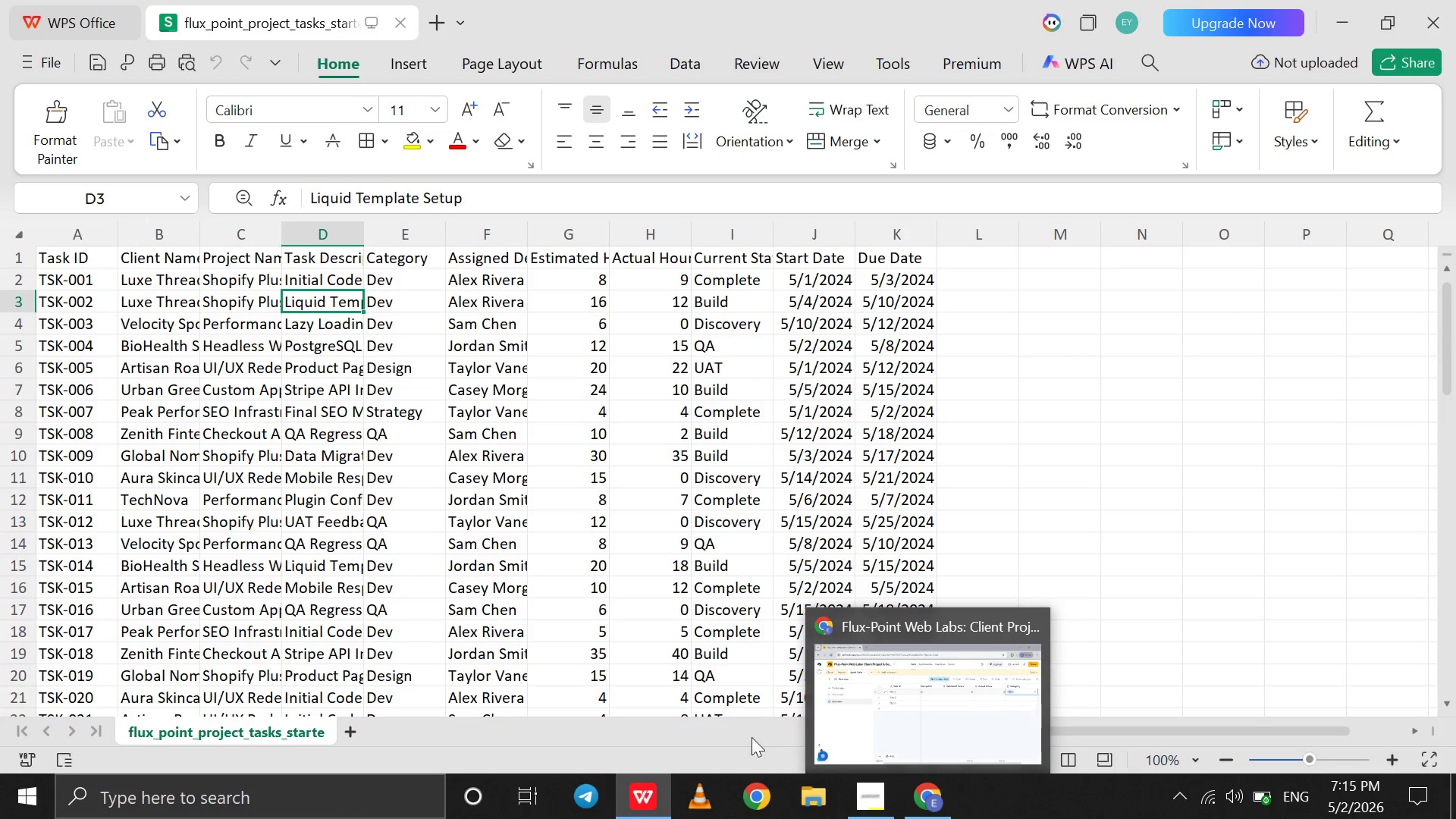 
left_click([861, 712])
 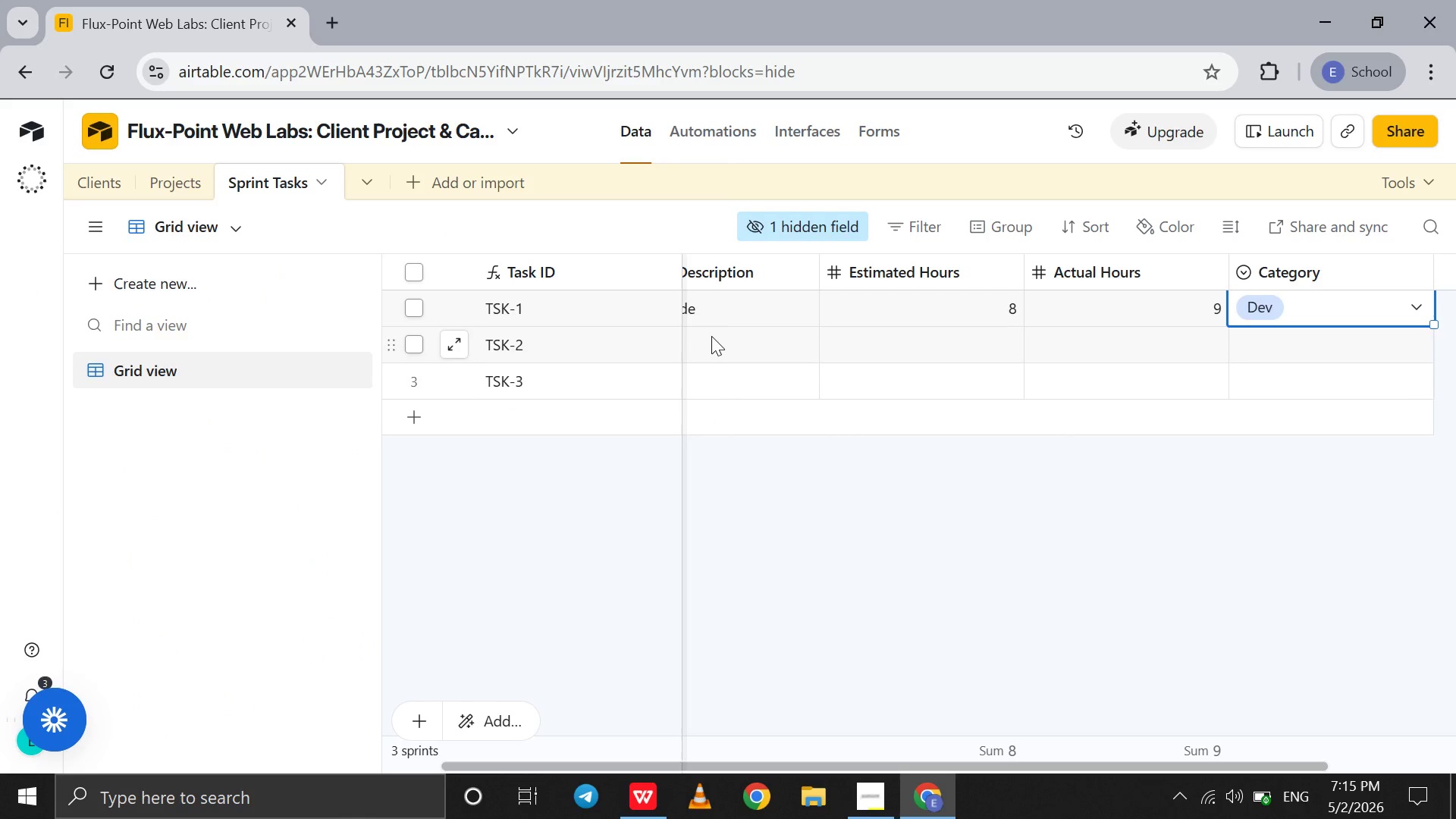 
left_click([711, 336])
 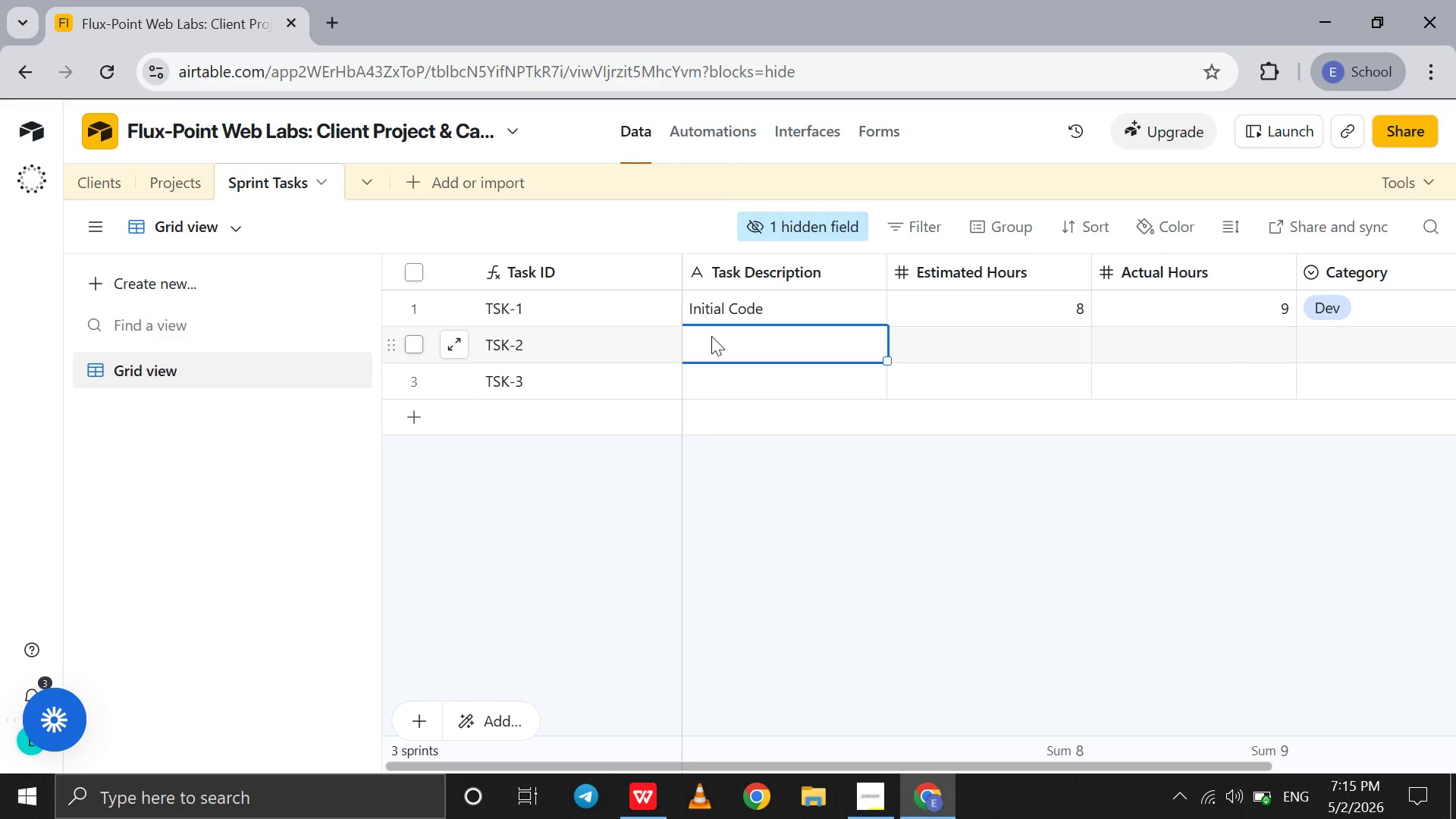 
type(Liquid Temperature )
 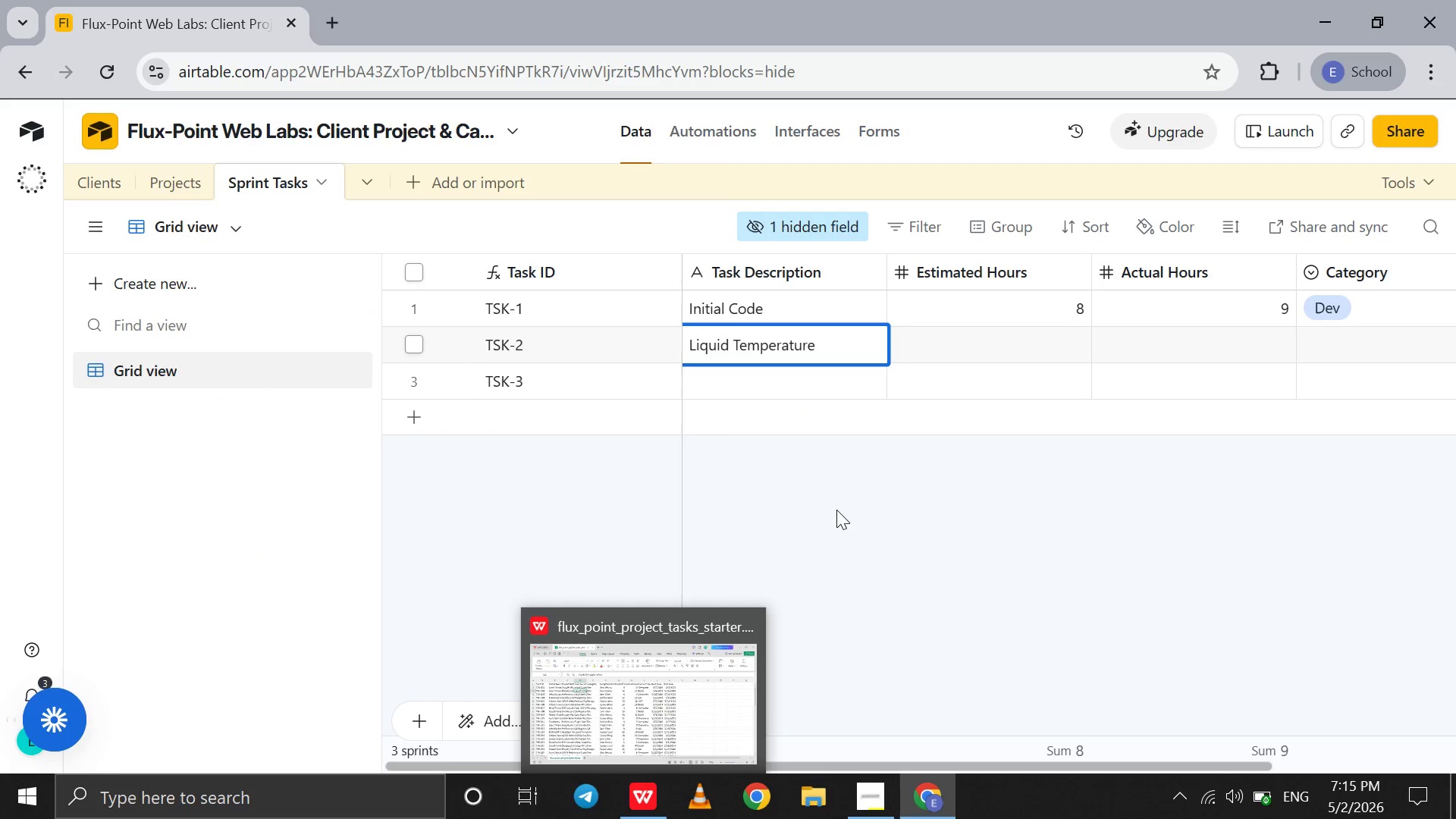 
wait(15.27)
 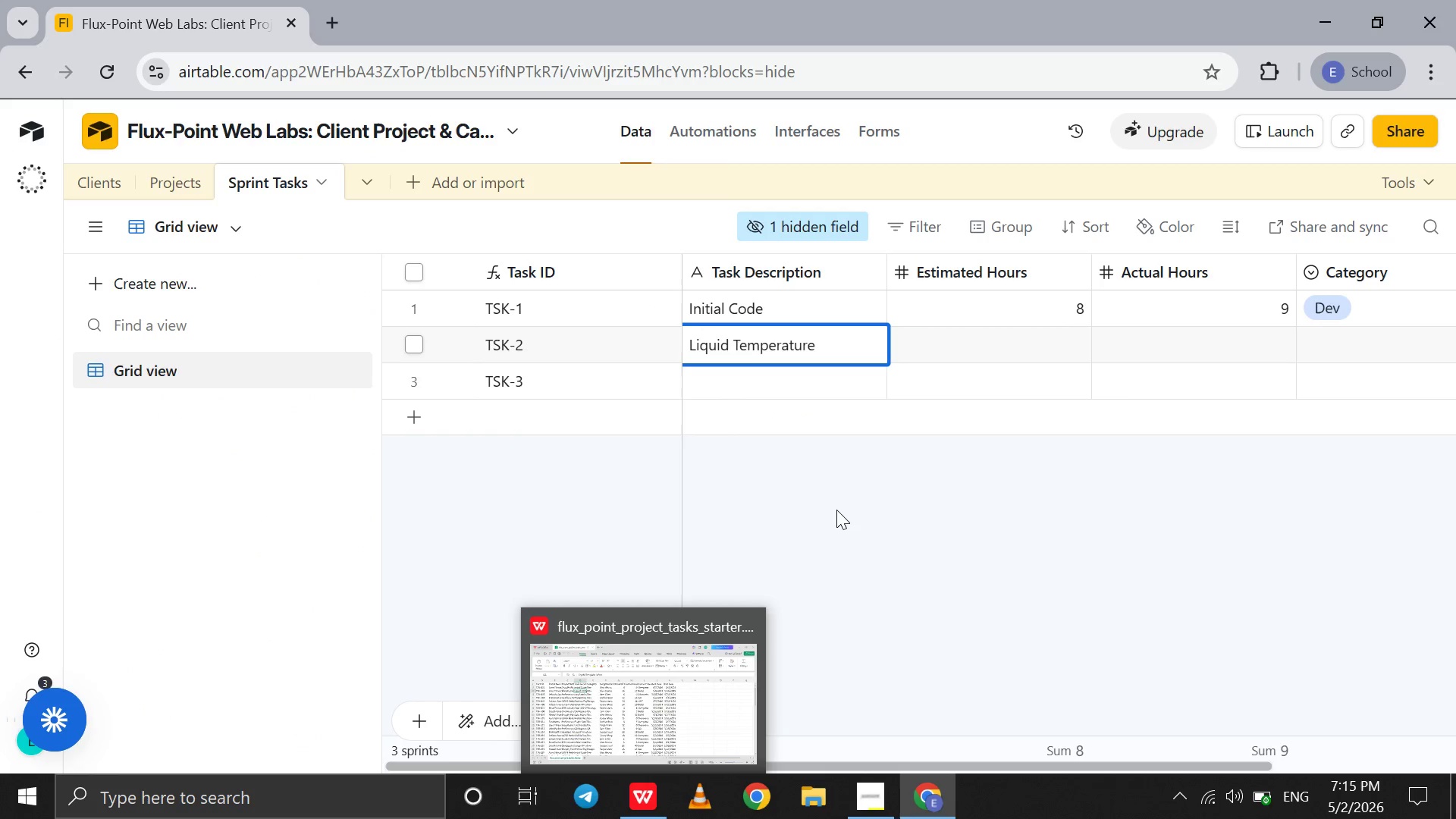 
type(setup)
 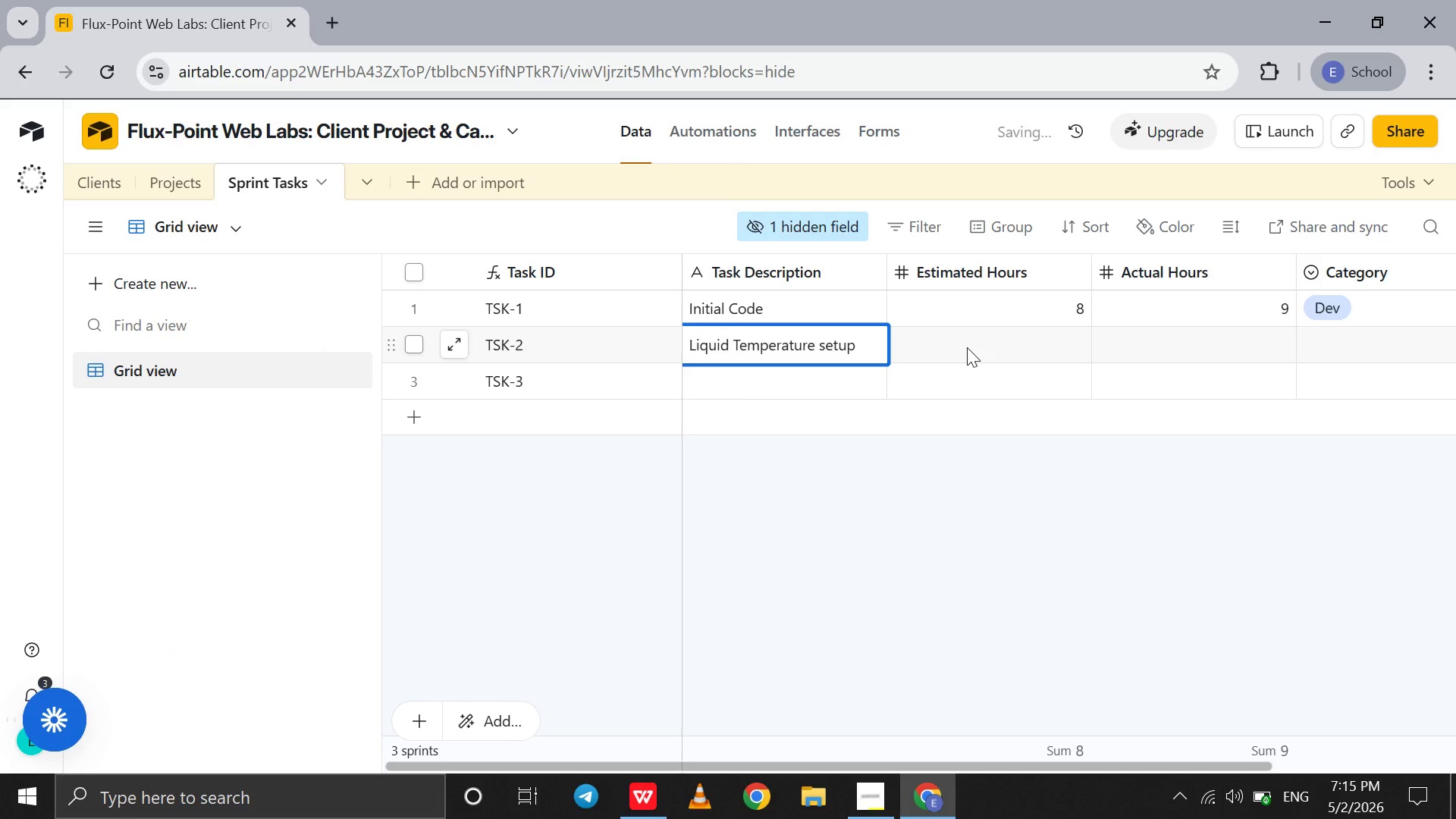 
left_click([967, 347])
 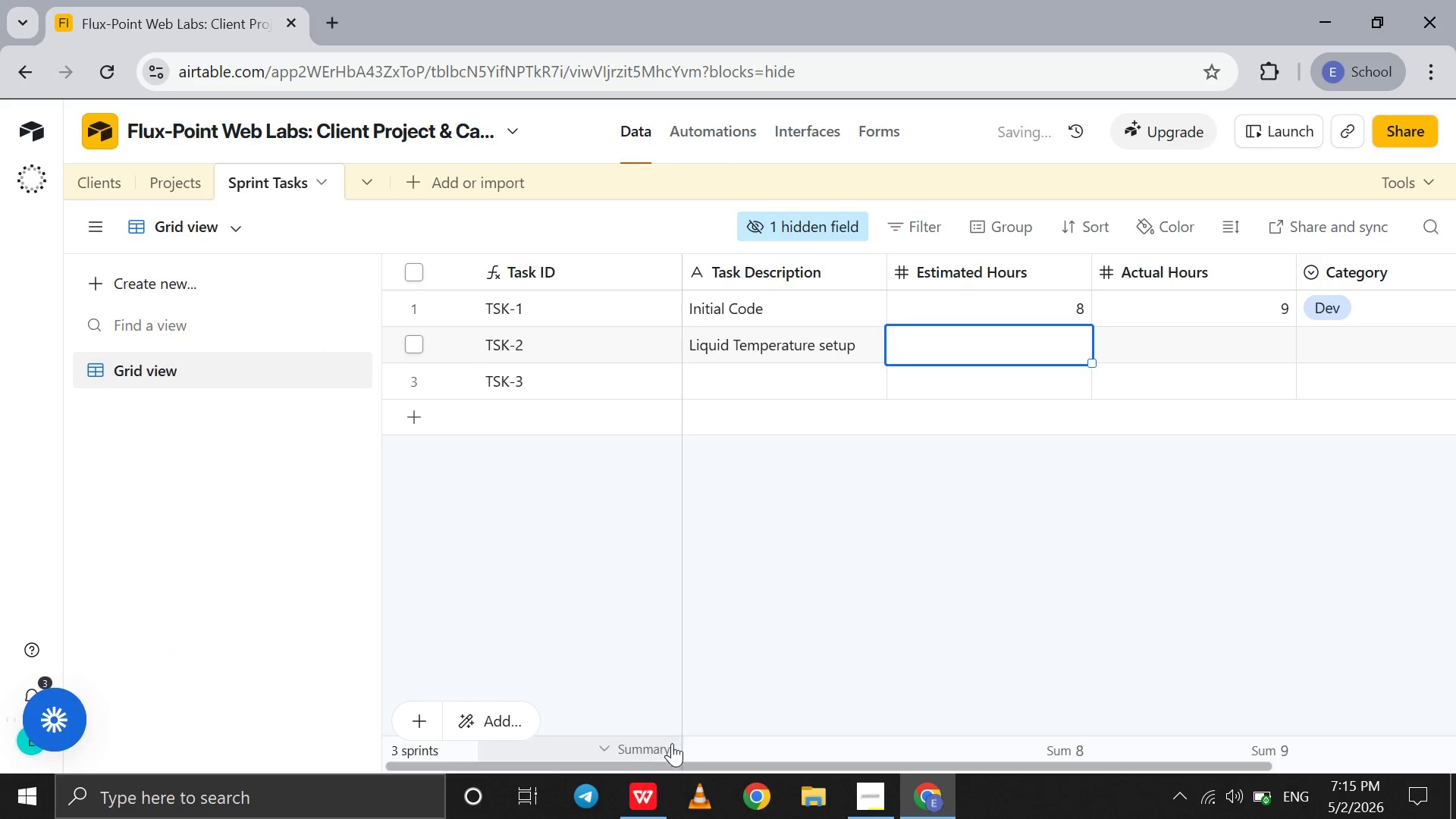 
mouse_move([657, 761])
 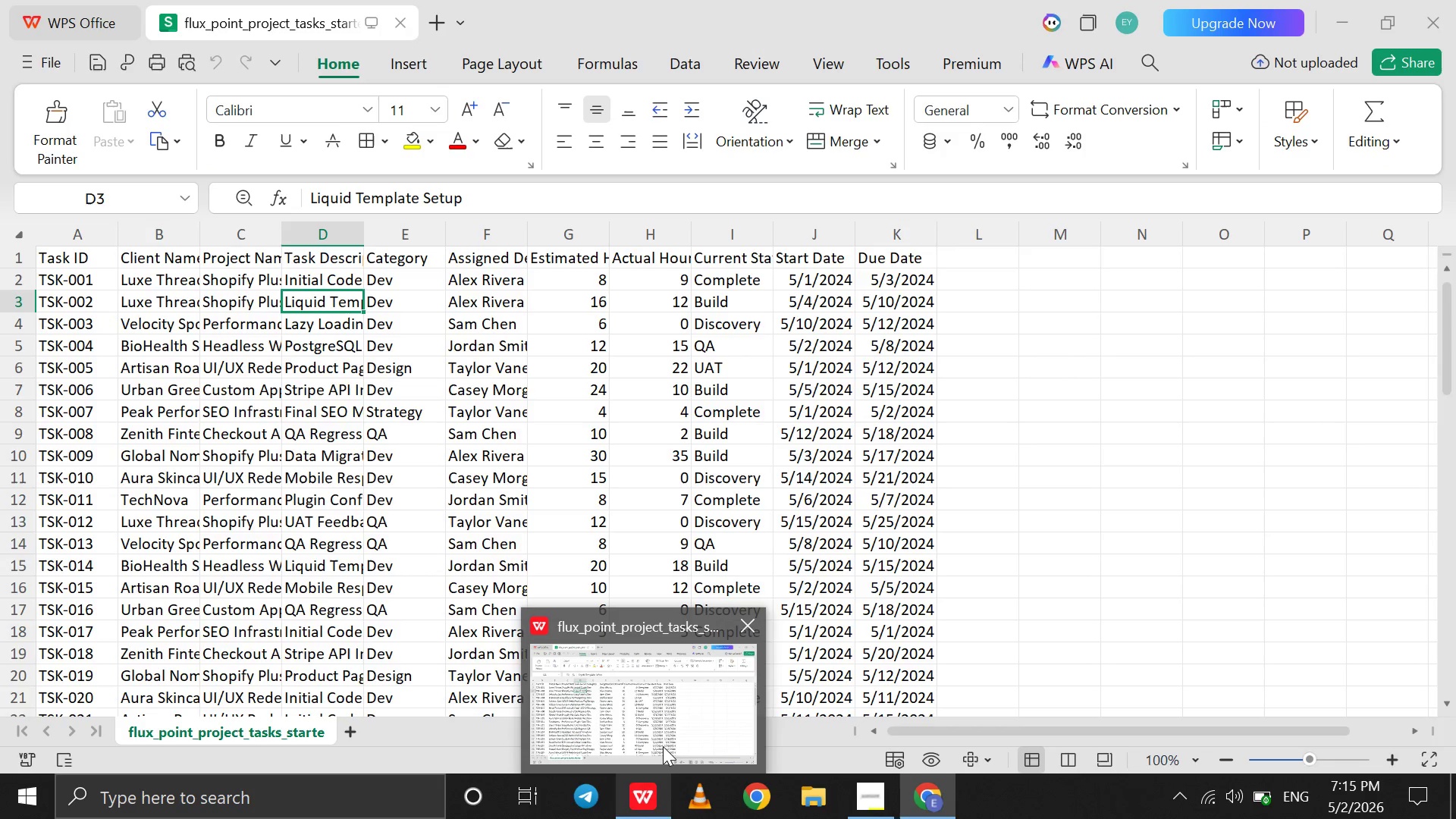 
mouse_move([1182, 356])
 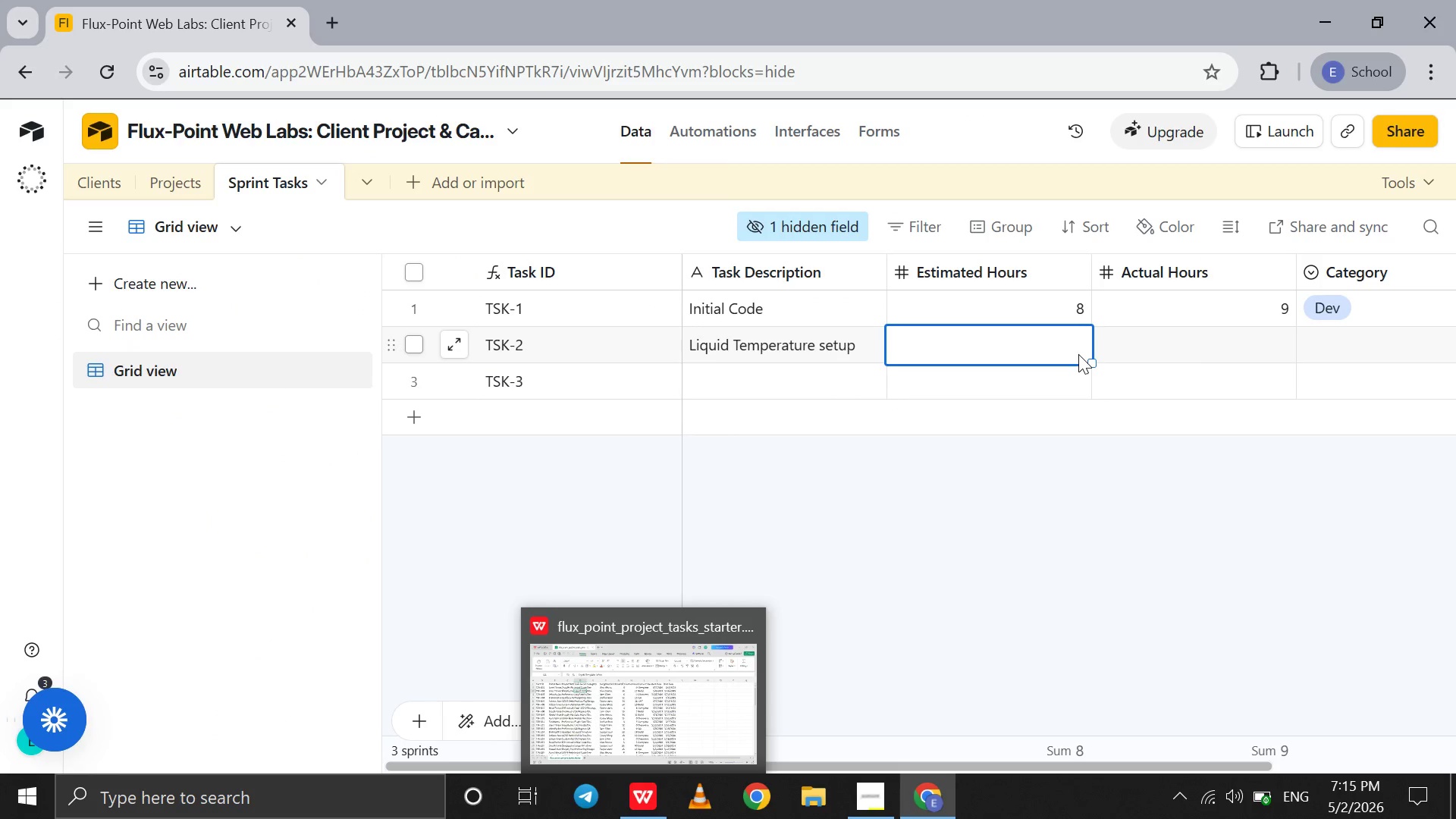 
left_click([1078, 354])
 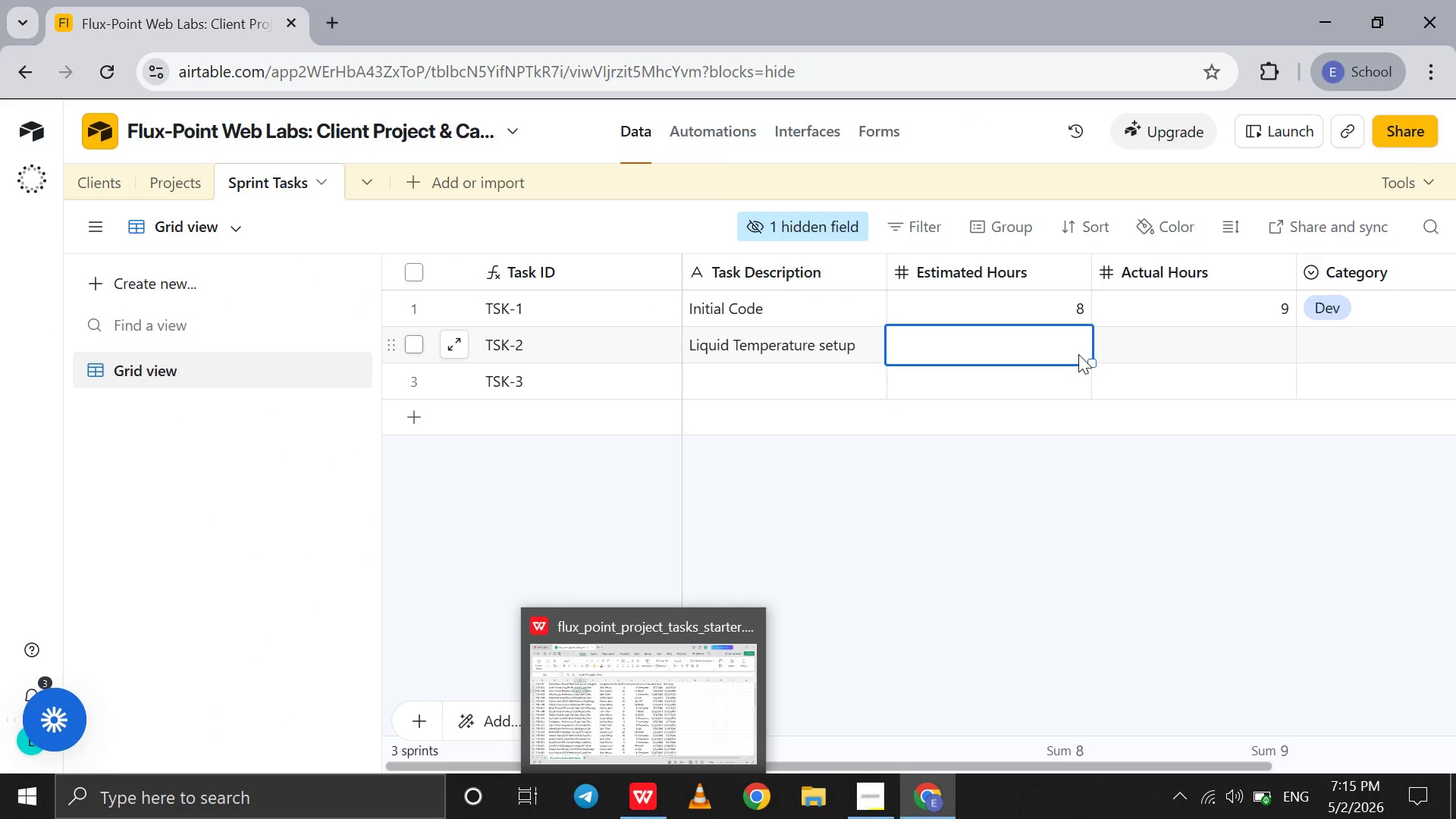 
type(16)
 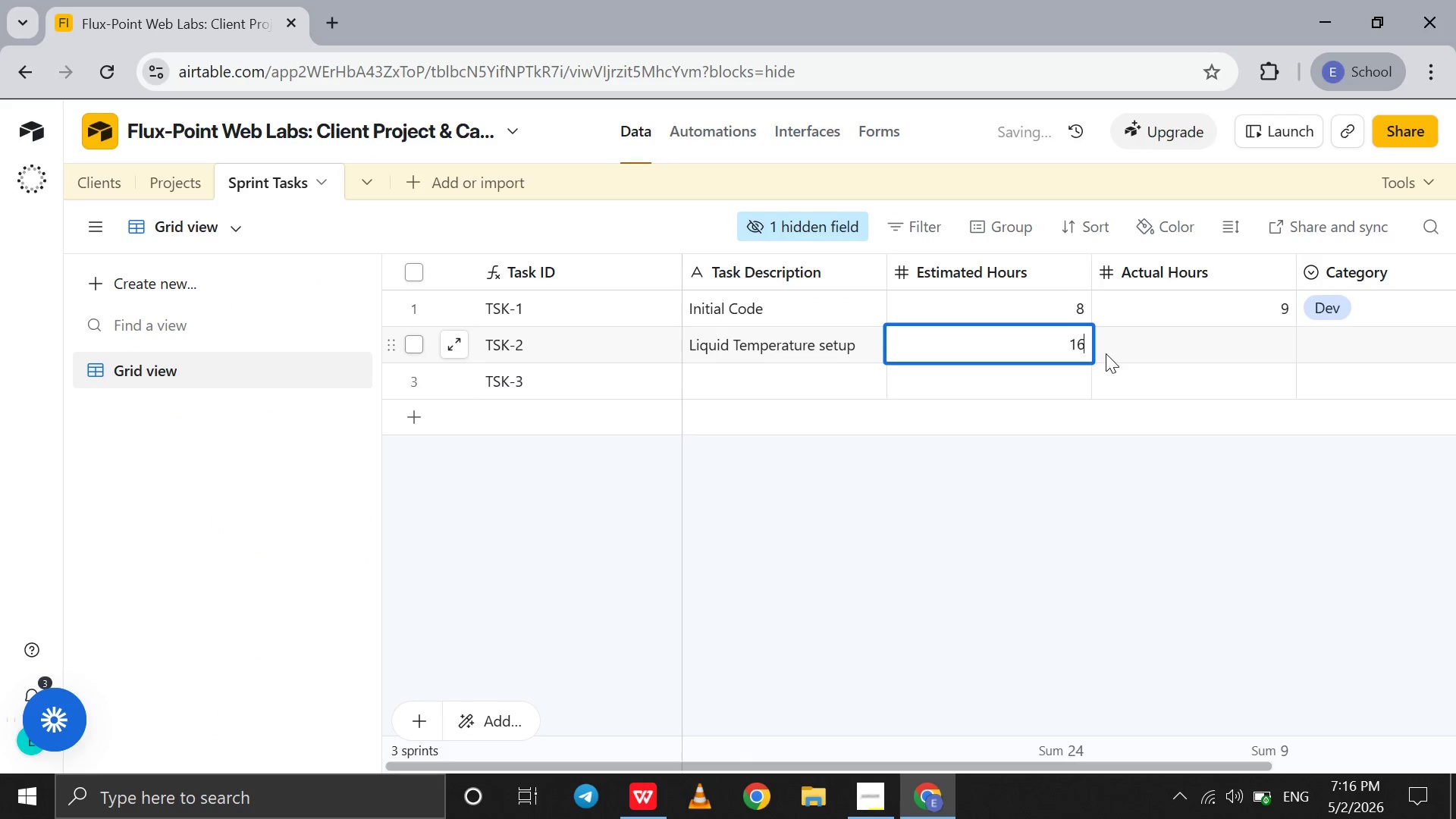 
left_click([1106, 353])
 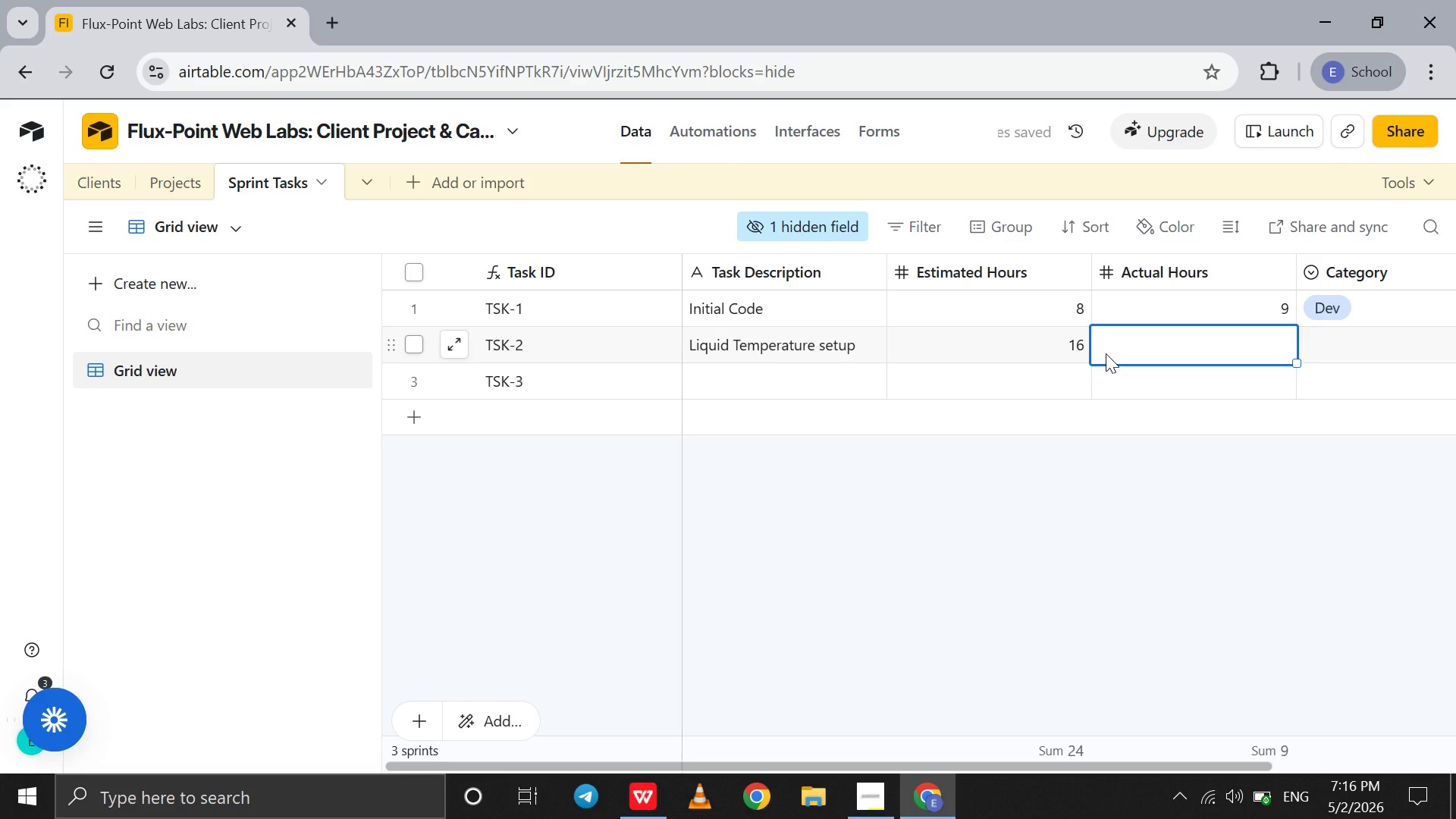 
type(12)
 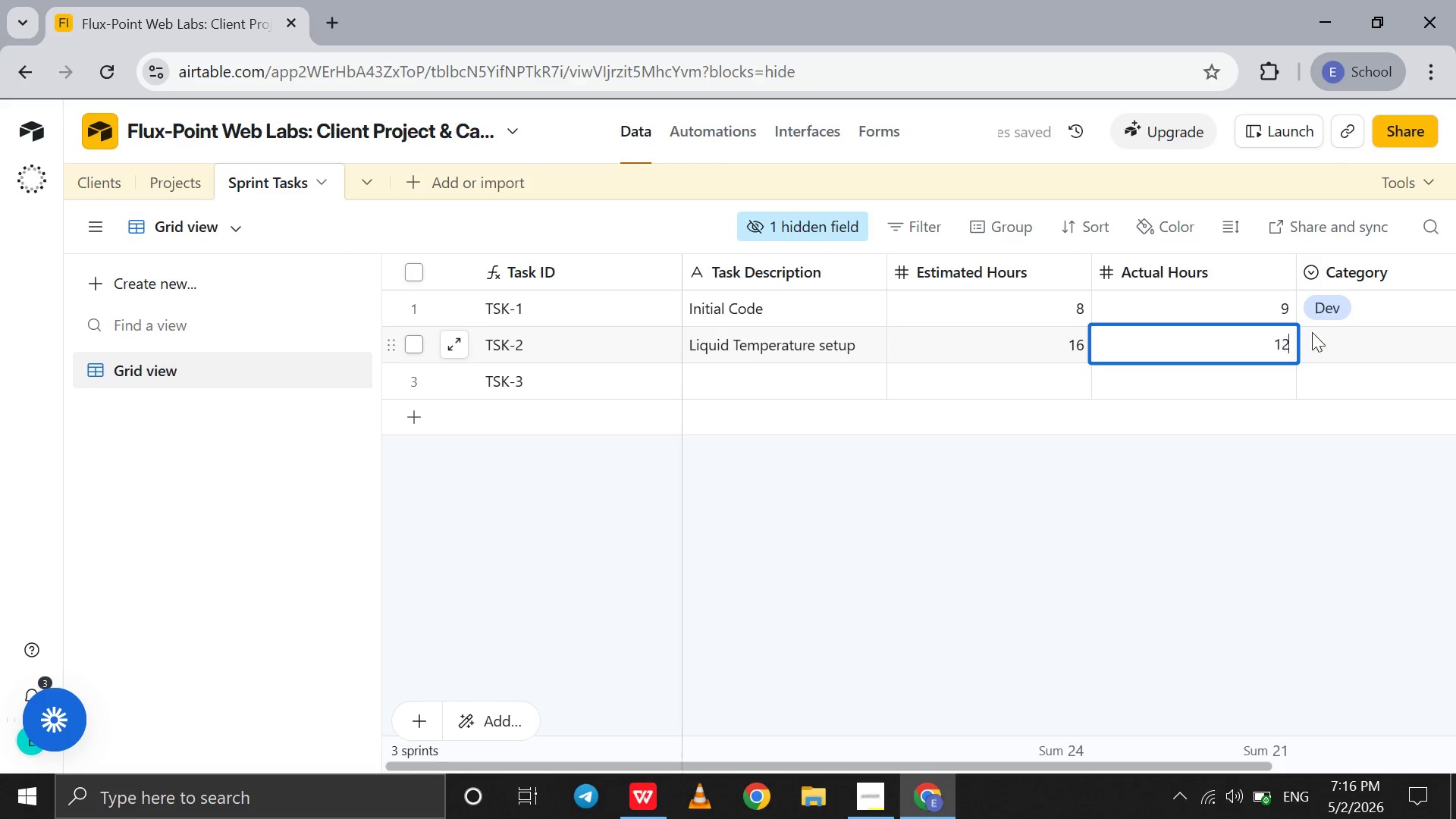 
left_click([1326, 333])
 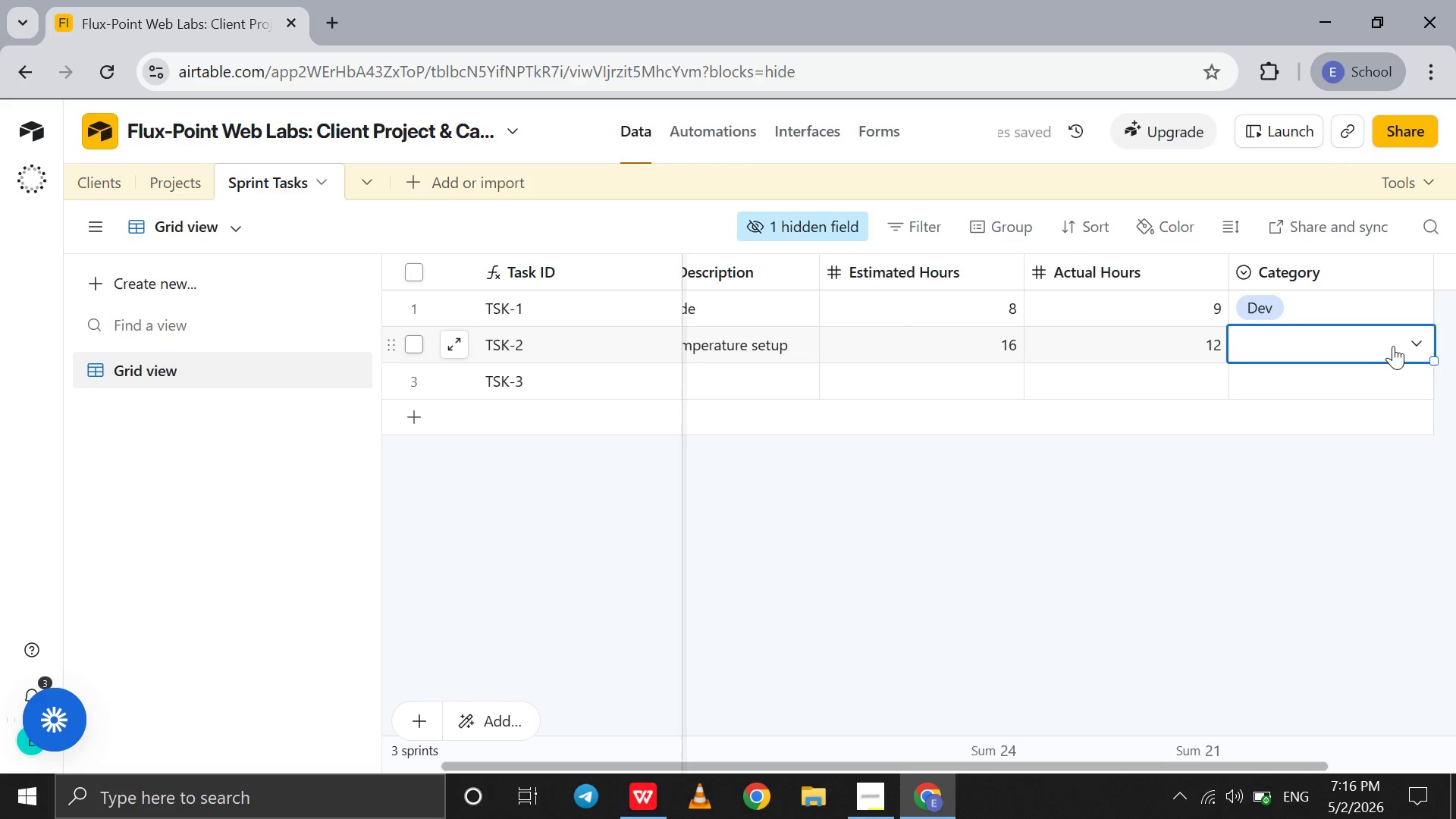 
left_click([1404, 338])
 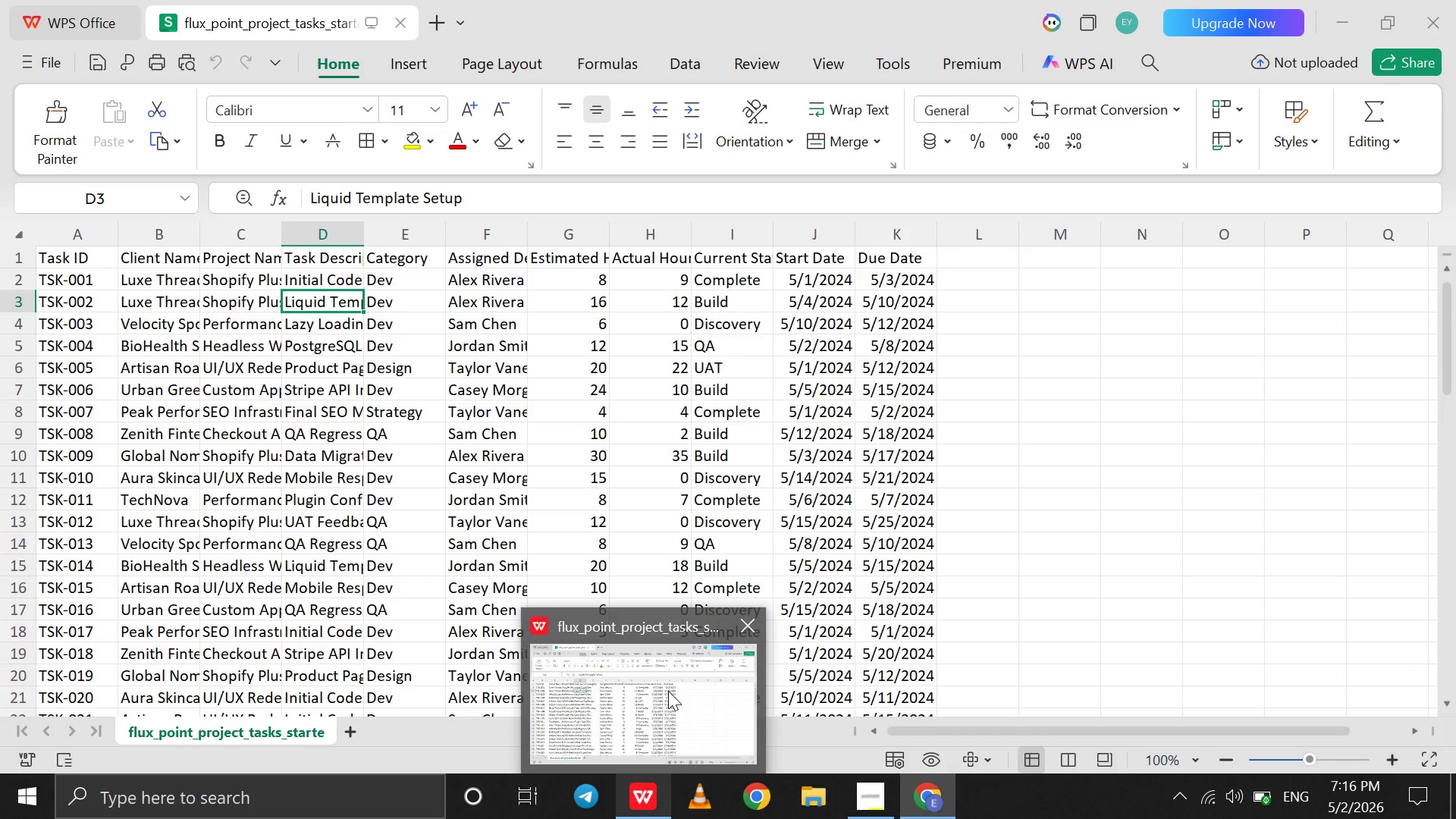 
wait(10.41)
 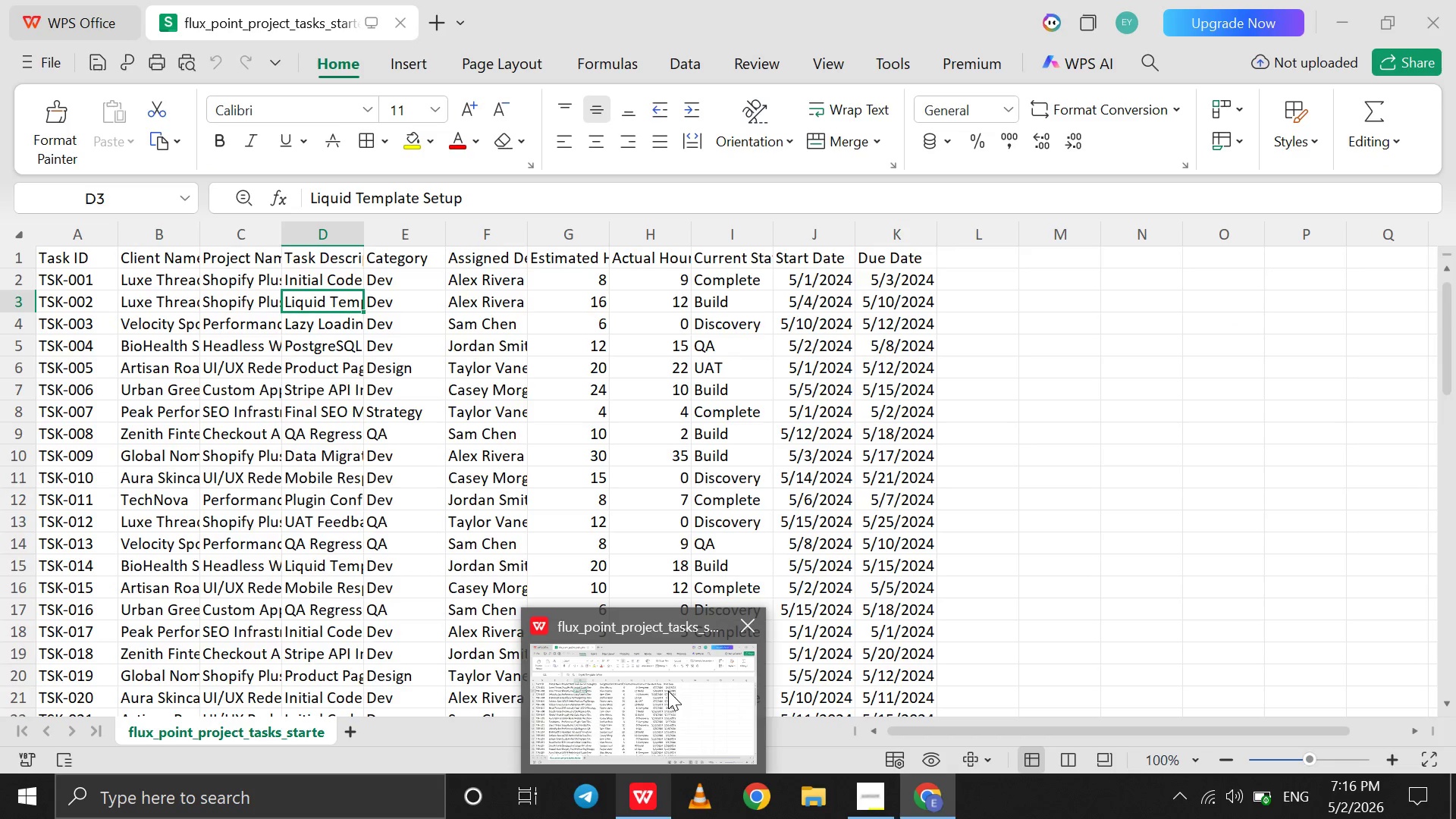 
left_click([1263, 463])
 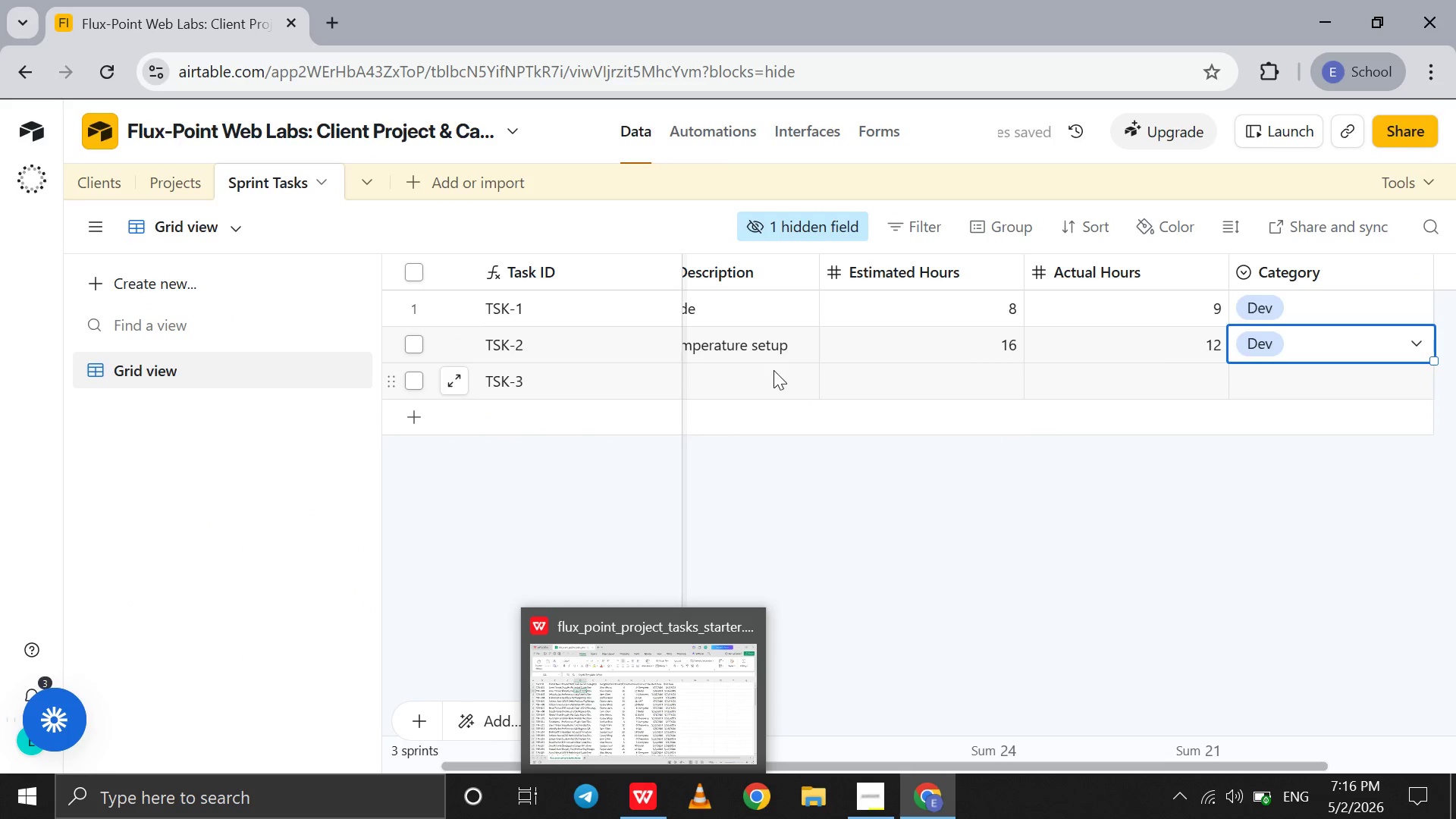 
left_click([774, 370])
 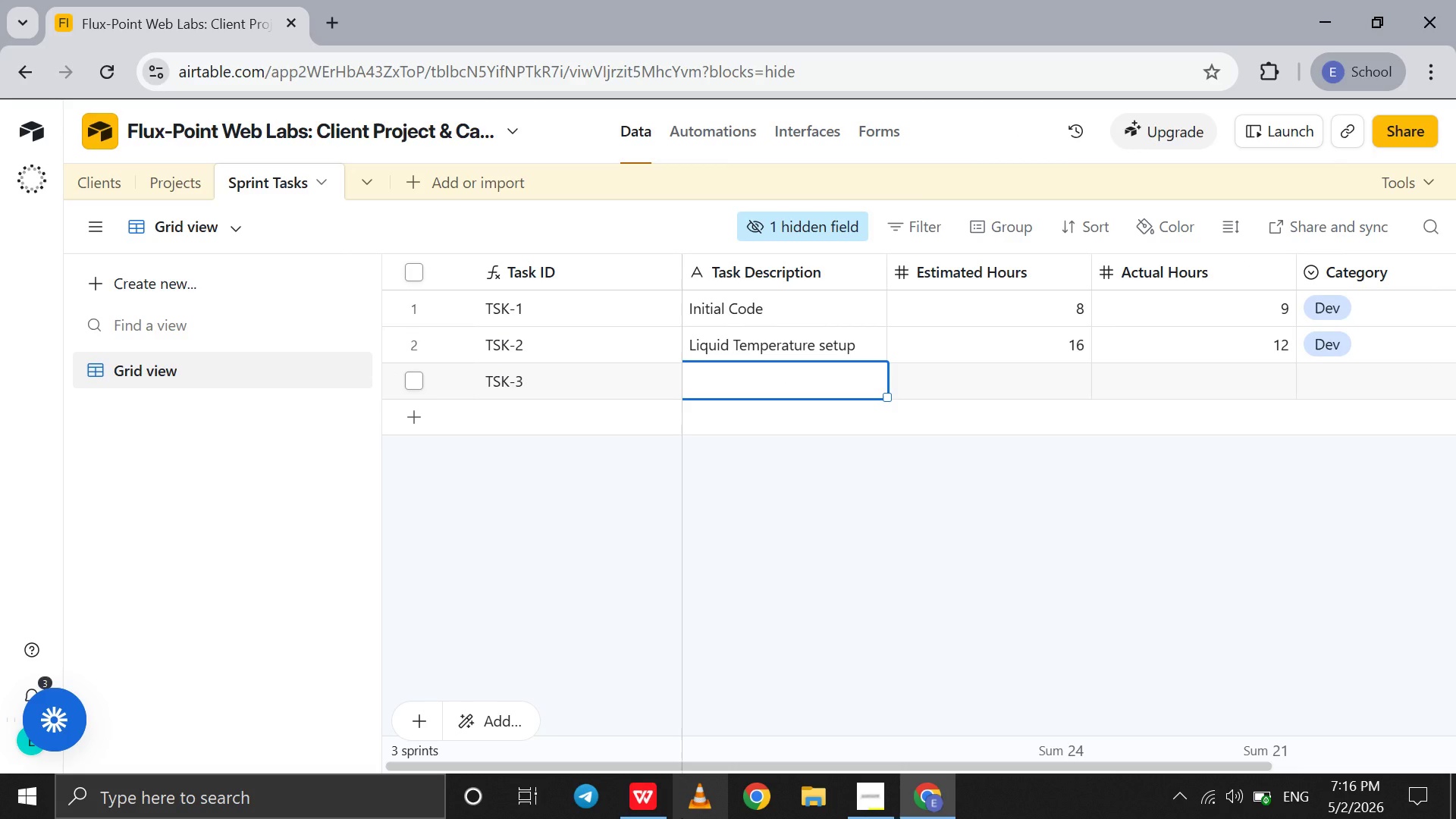 
wait(18.74)
 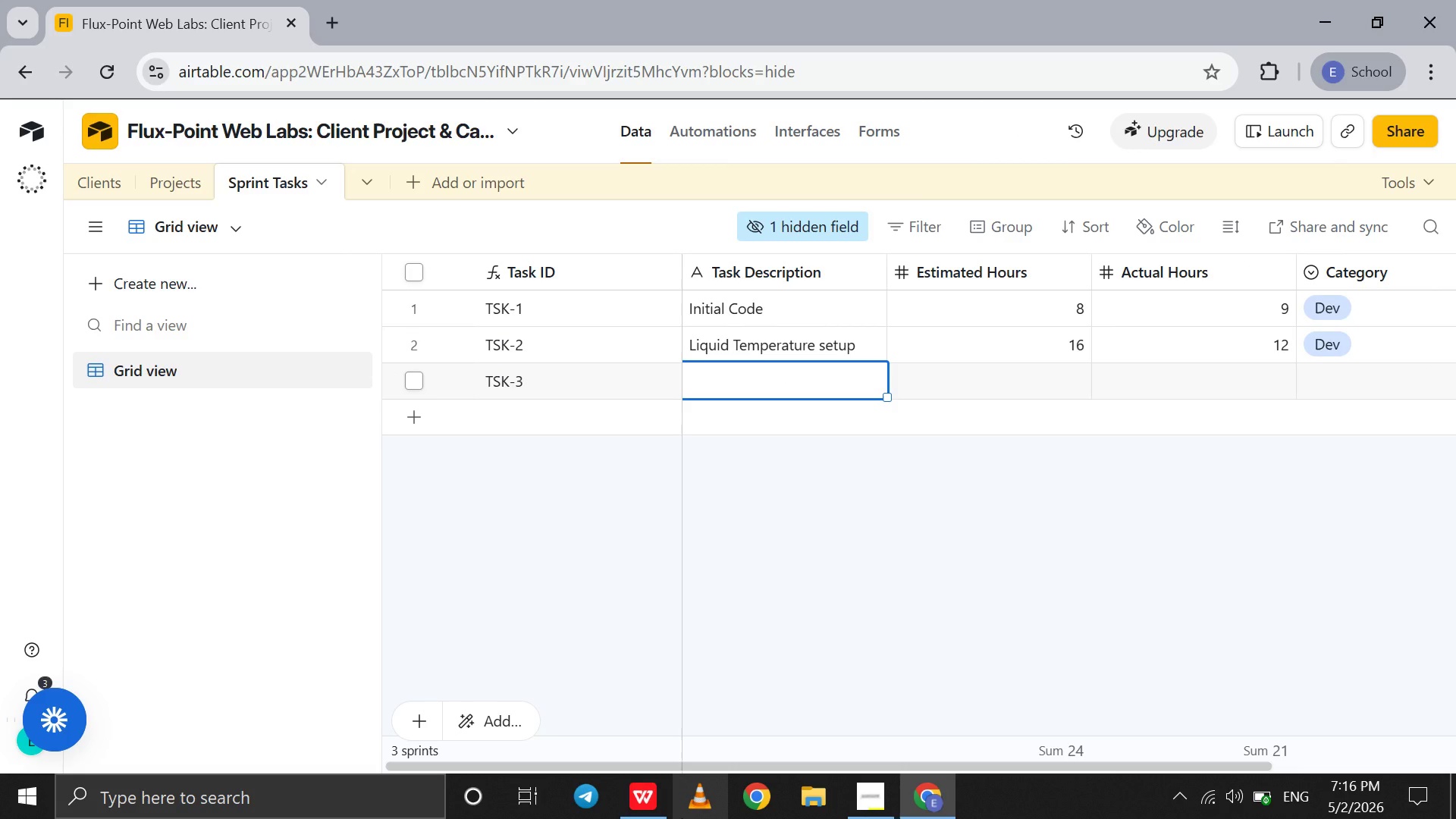 
mouse_move([646, 781])
 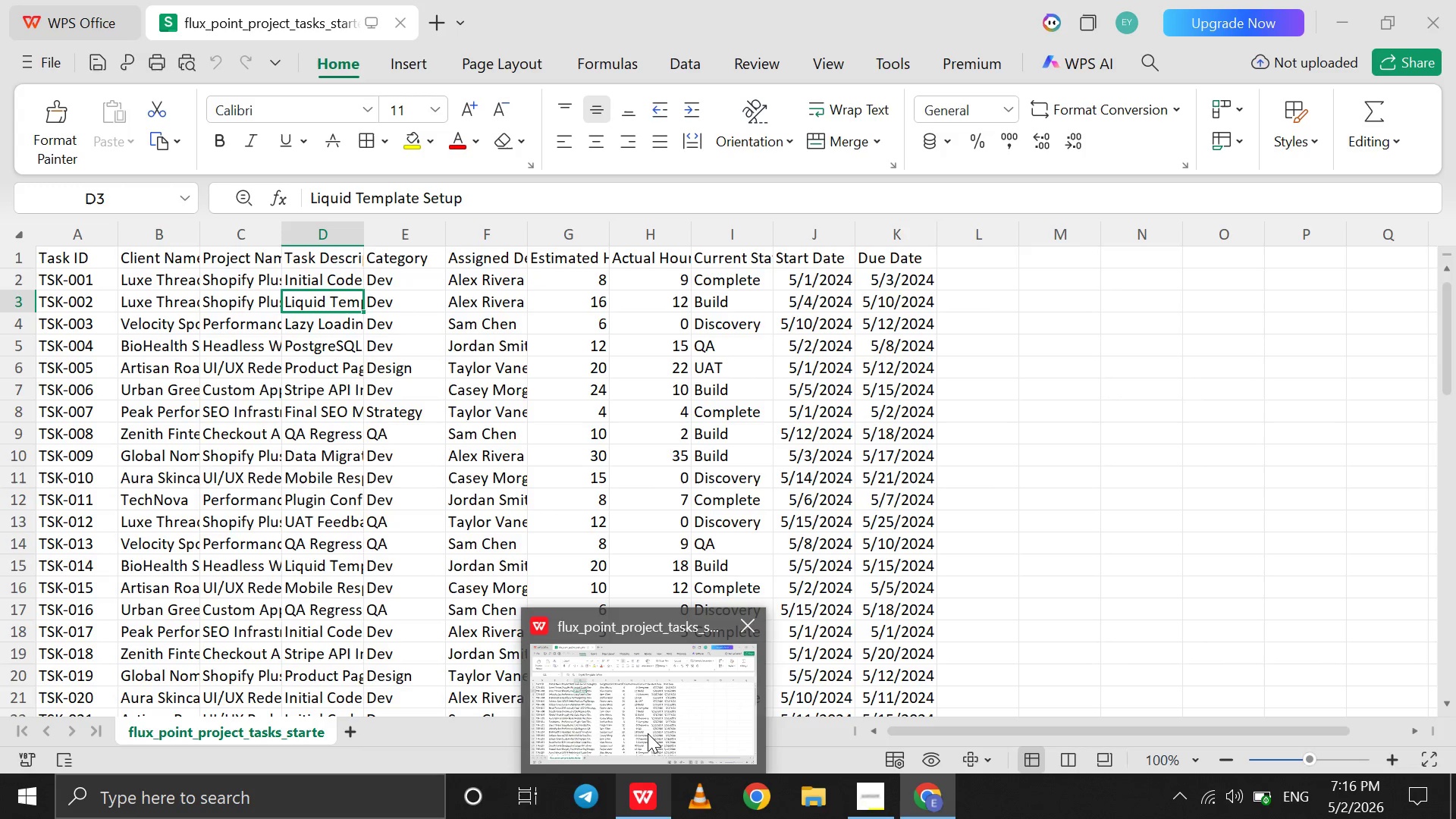 
wait(9.83)
 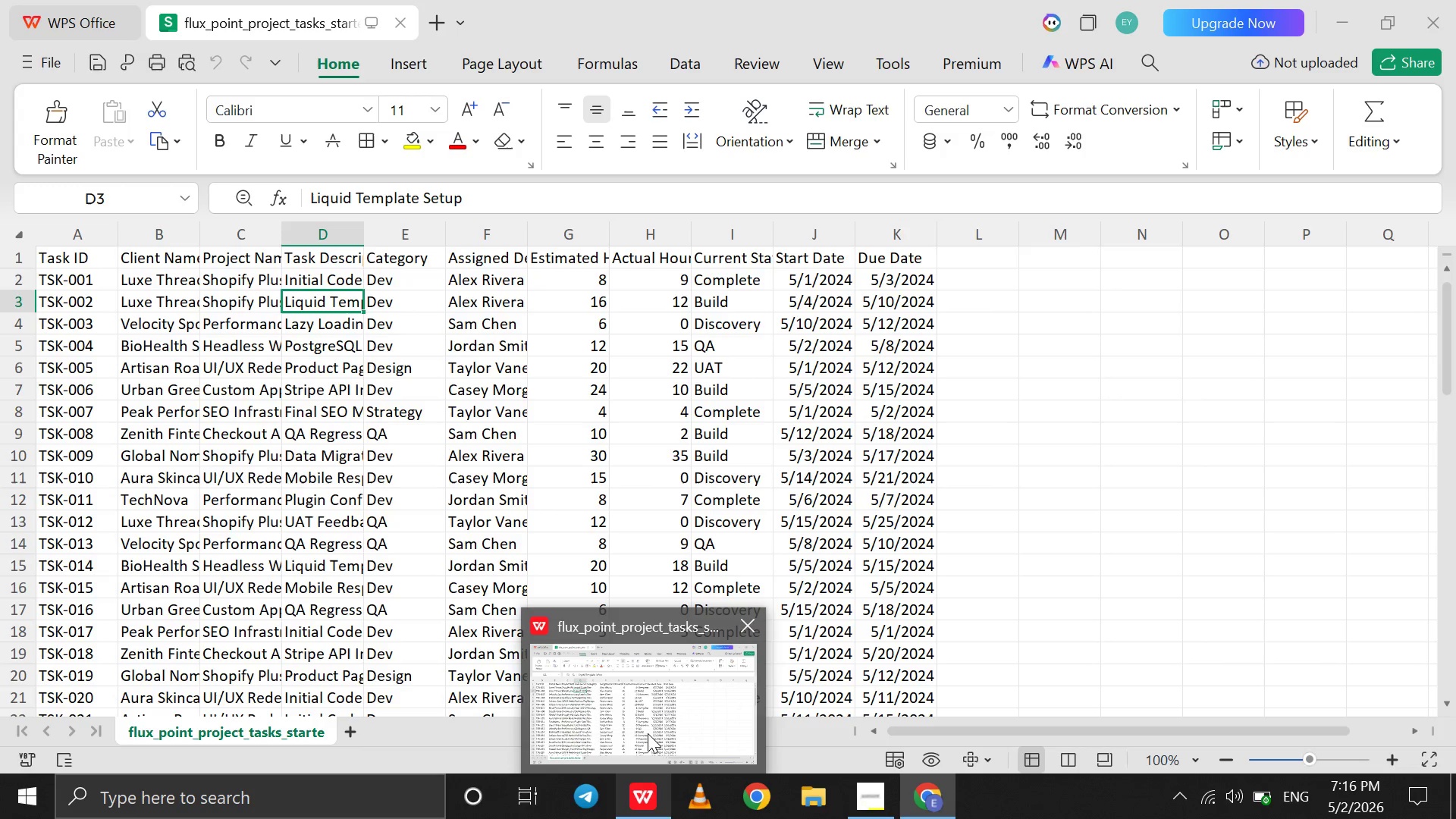 
left_click([682, 682])
 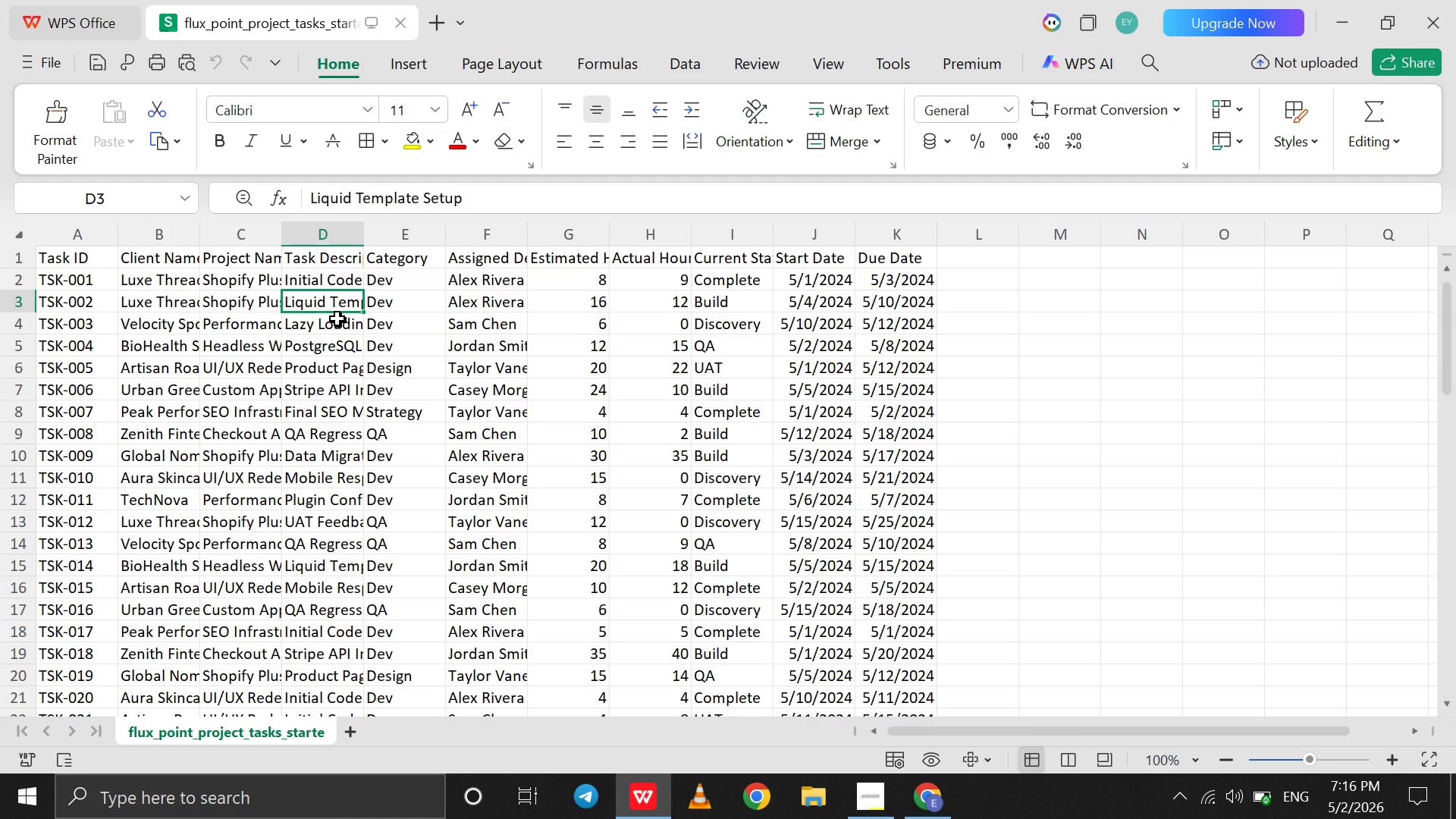 
left_click([337, 319])
 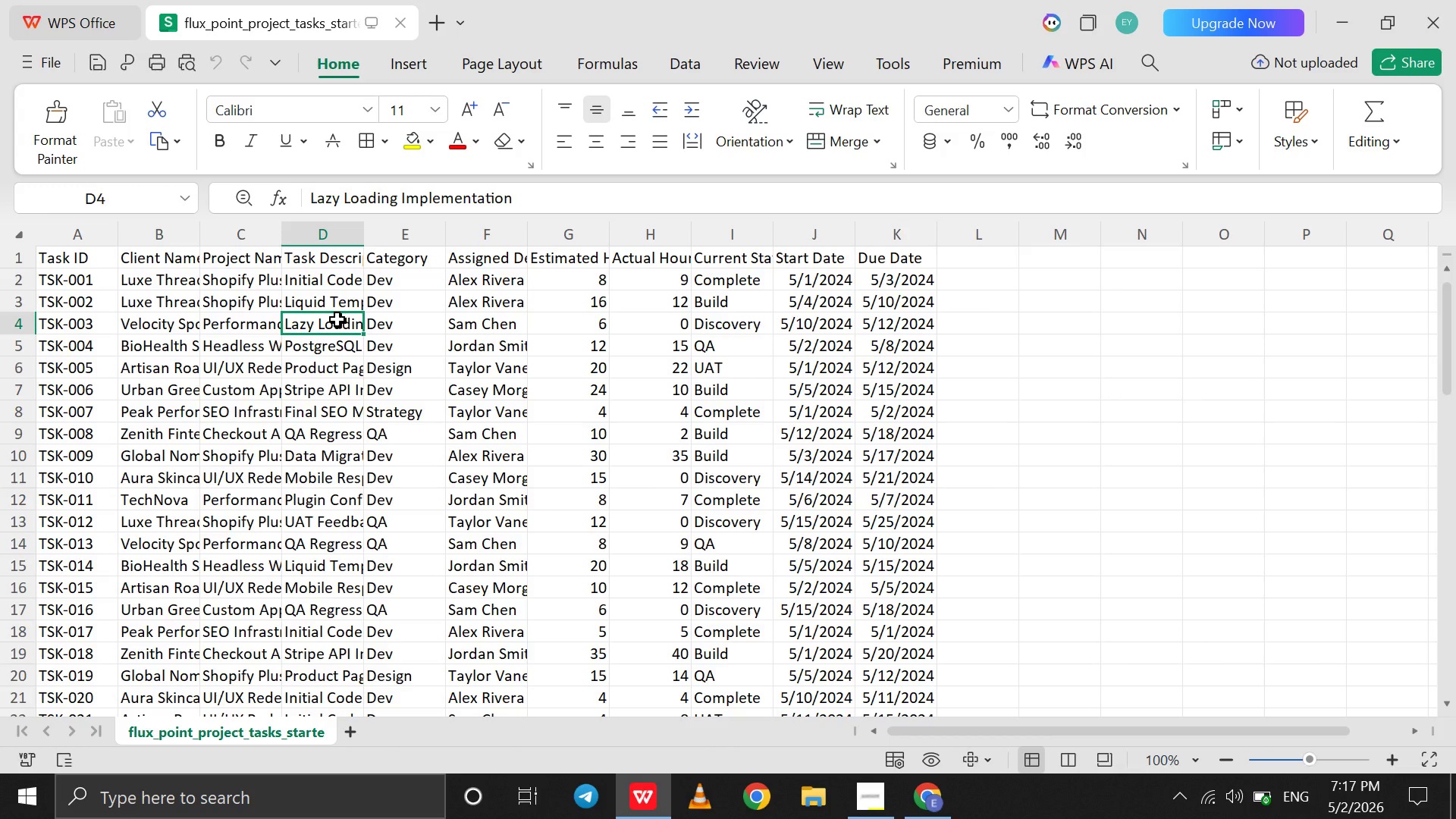 
wait(40.87)
 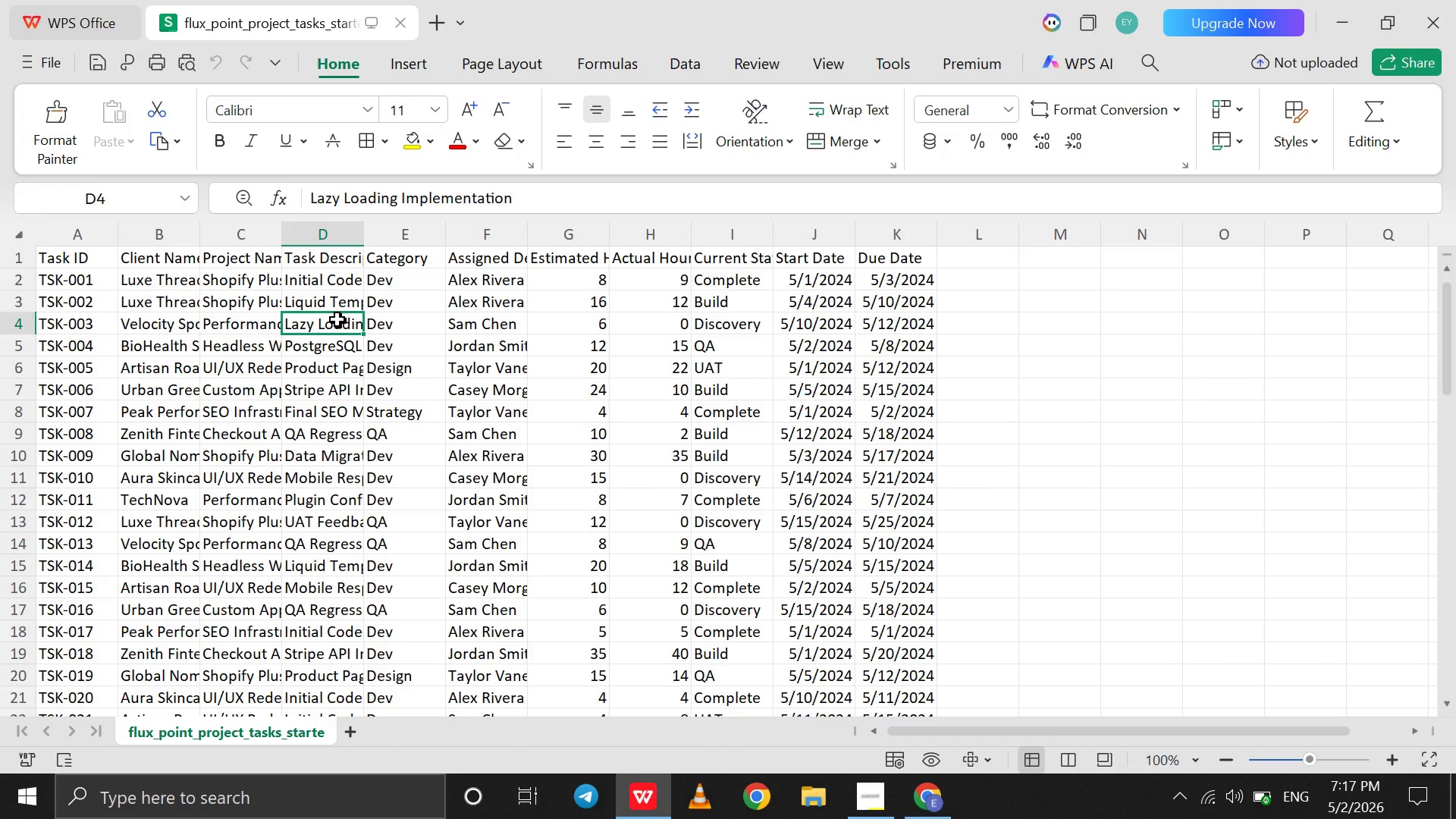 
mouse_move([910, 775])
 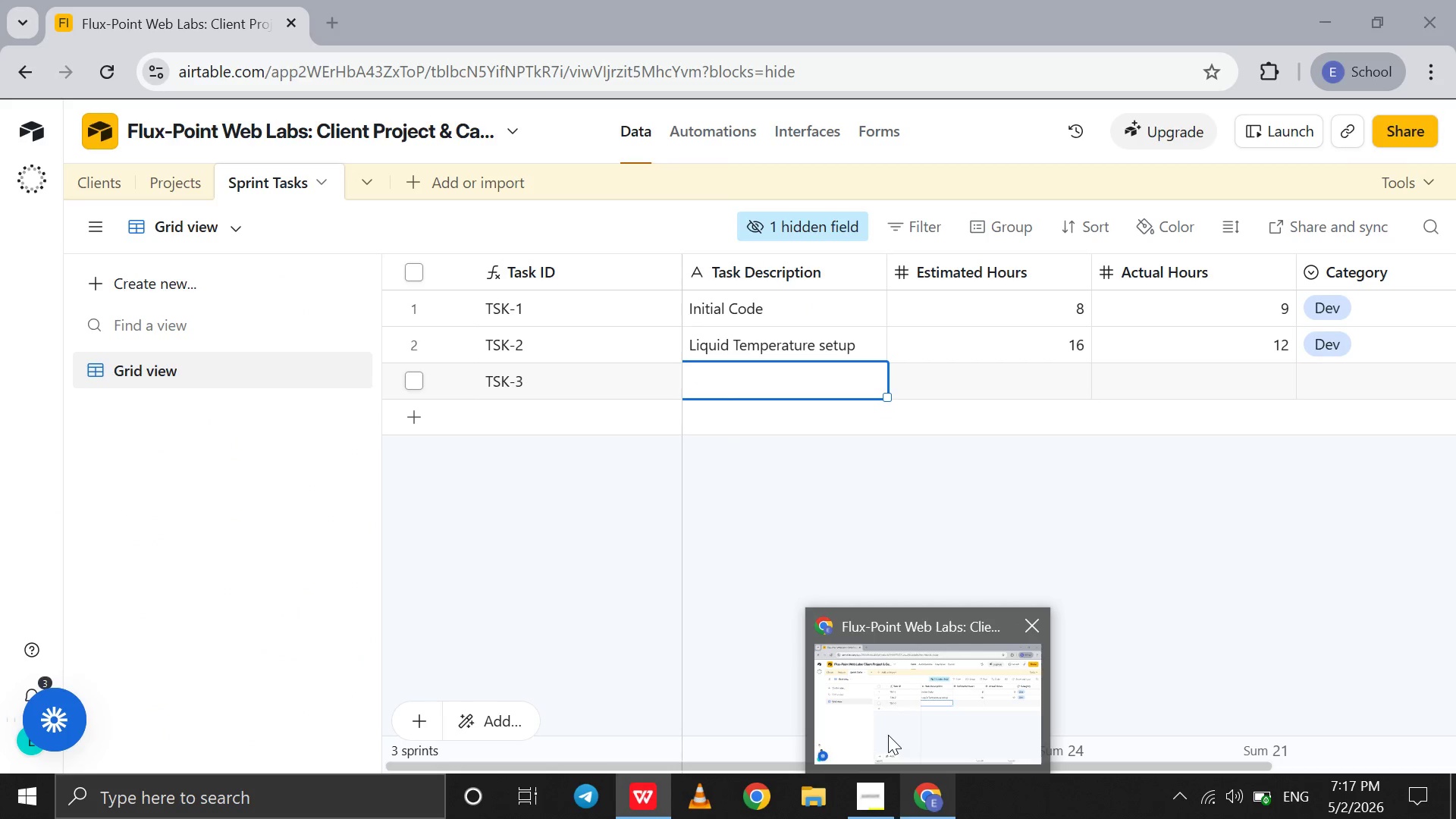 
left_click([888, 735])
 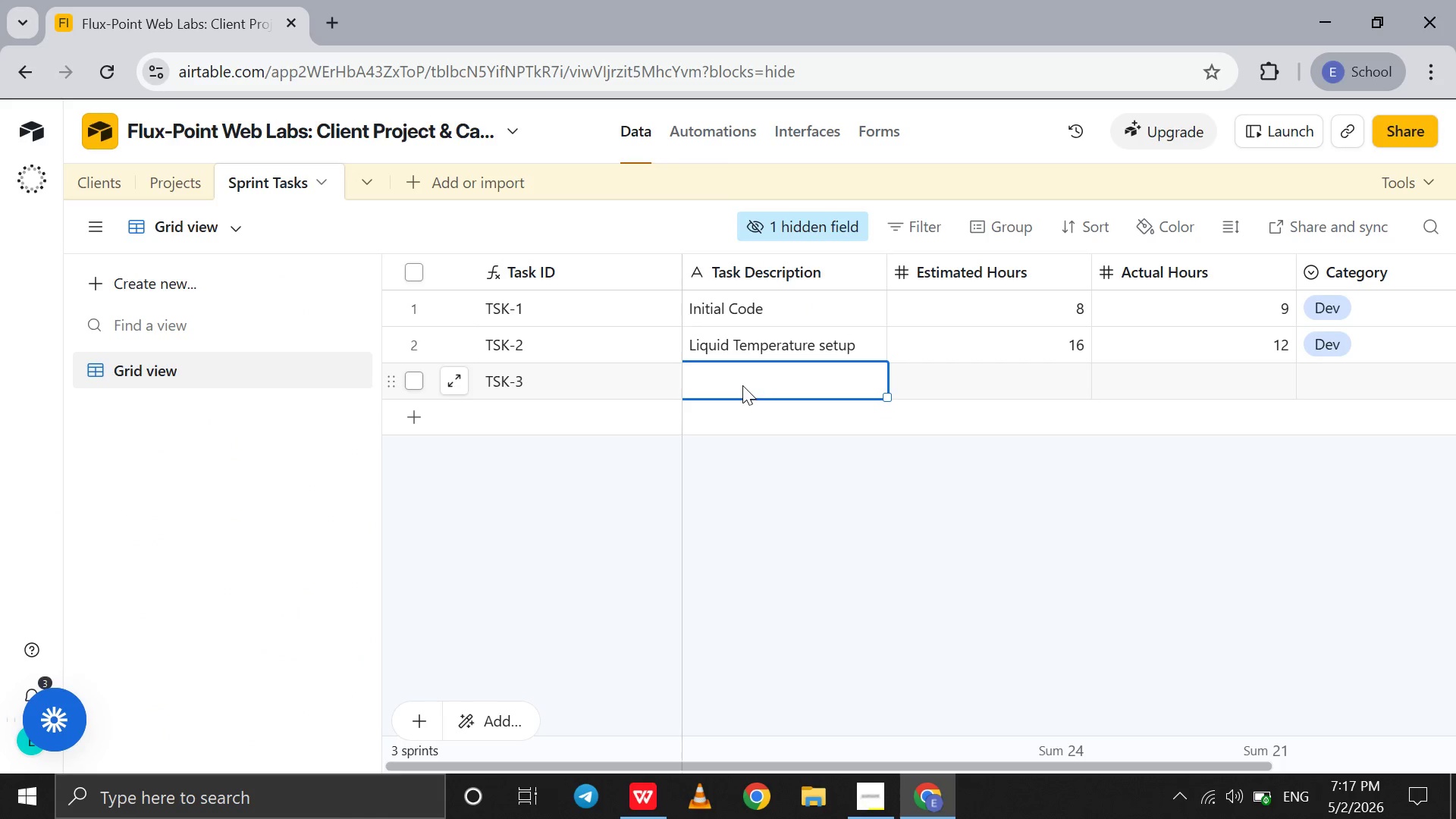 
left_click([742, 384])
 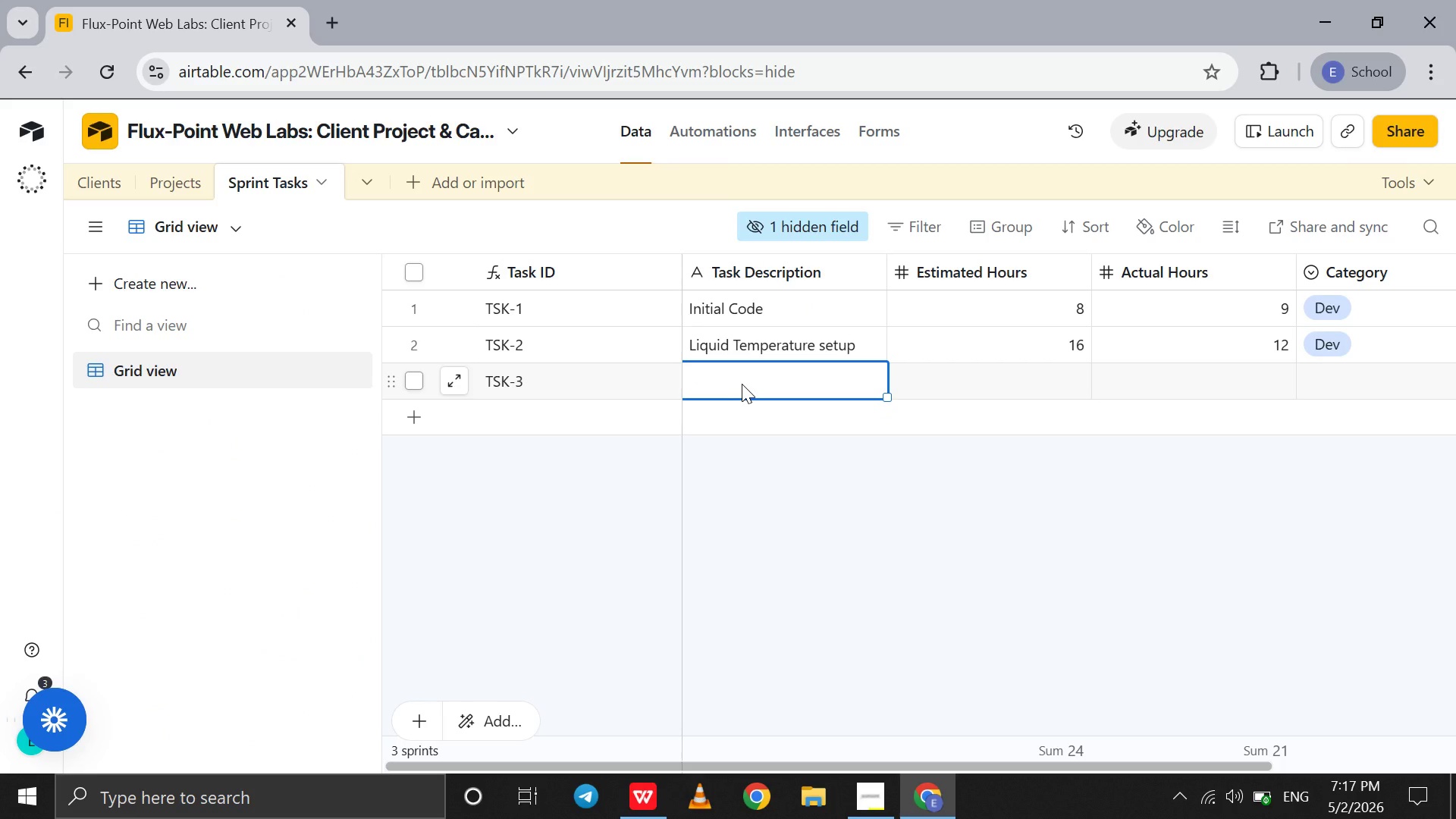 
type(Lazy loading )
 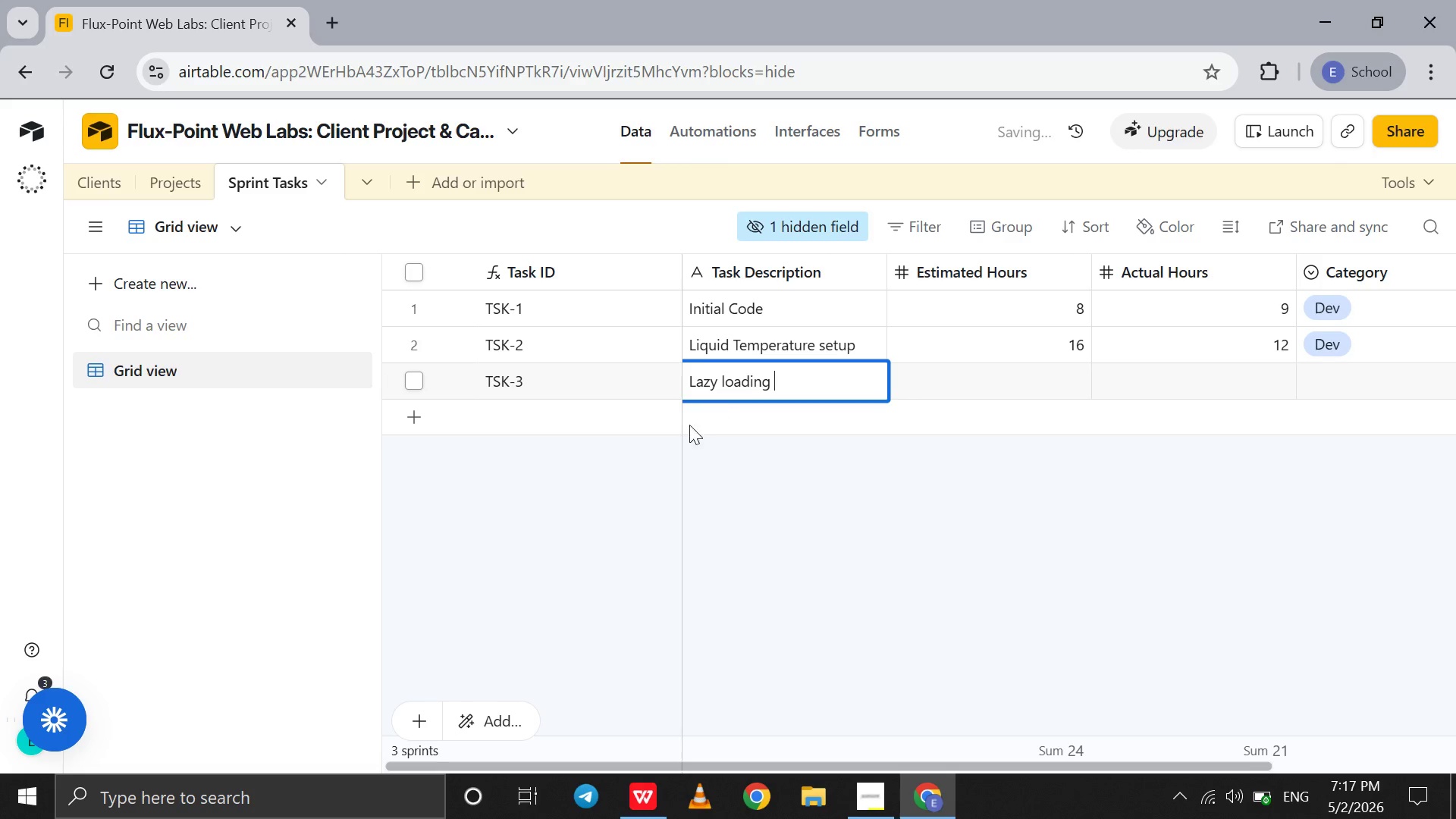 
mouse_move([634, 761])
 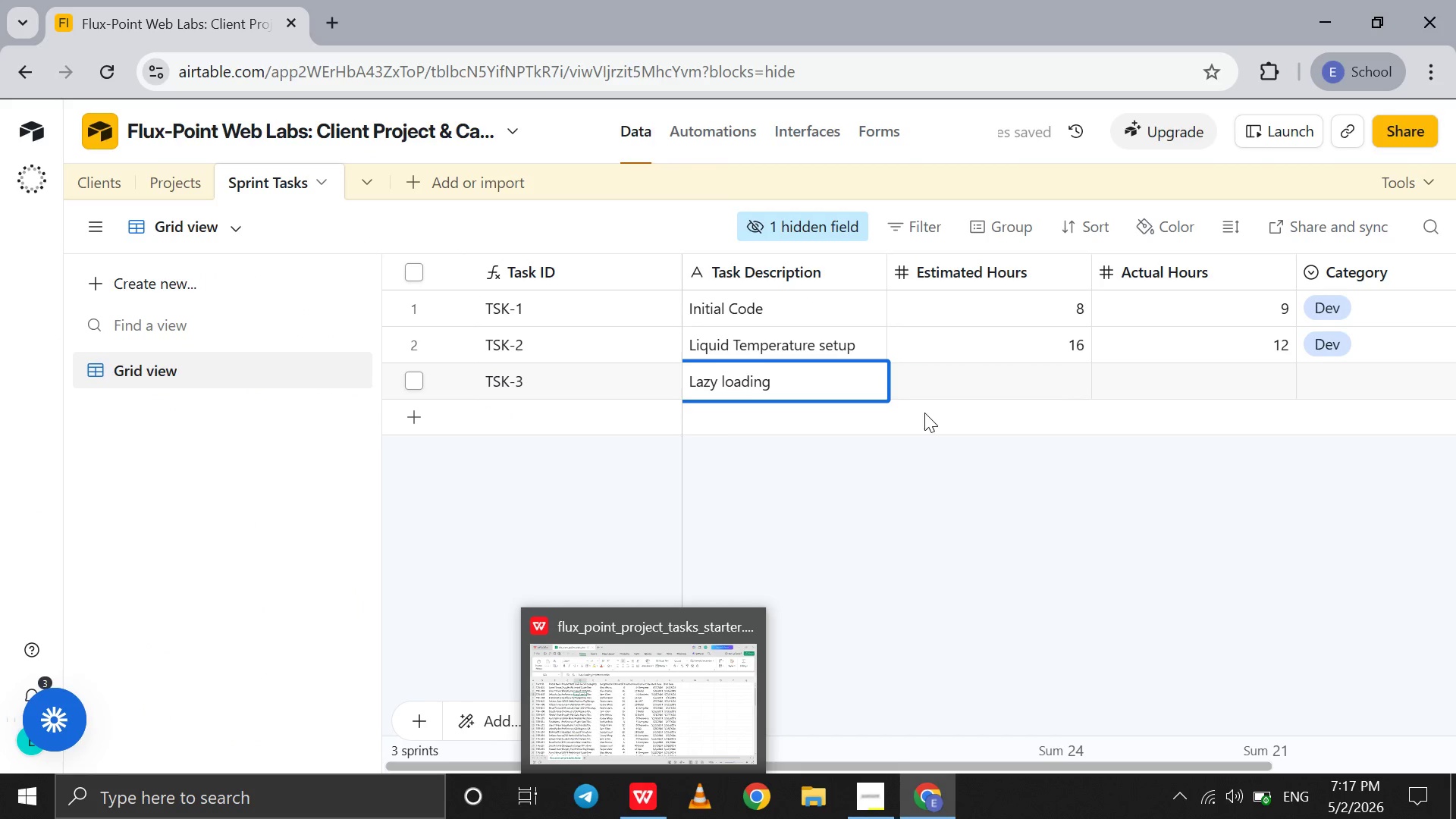 
wait(5.29)
 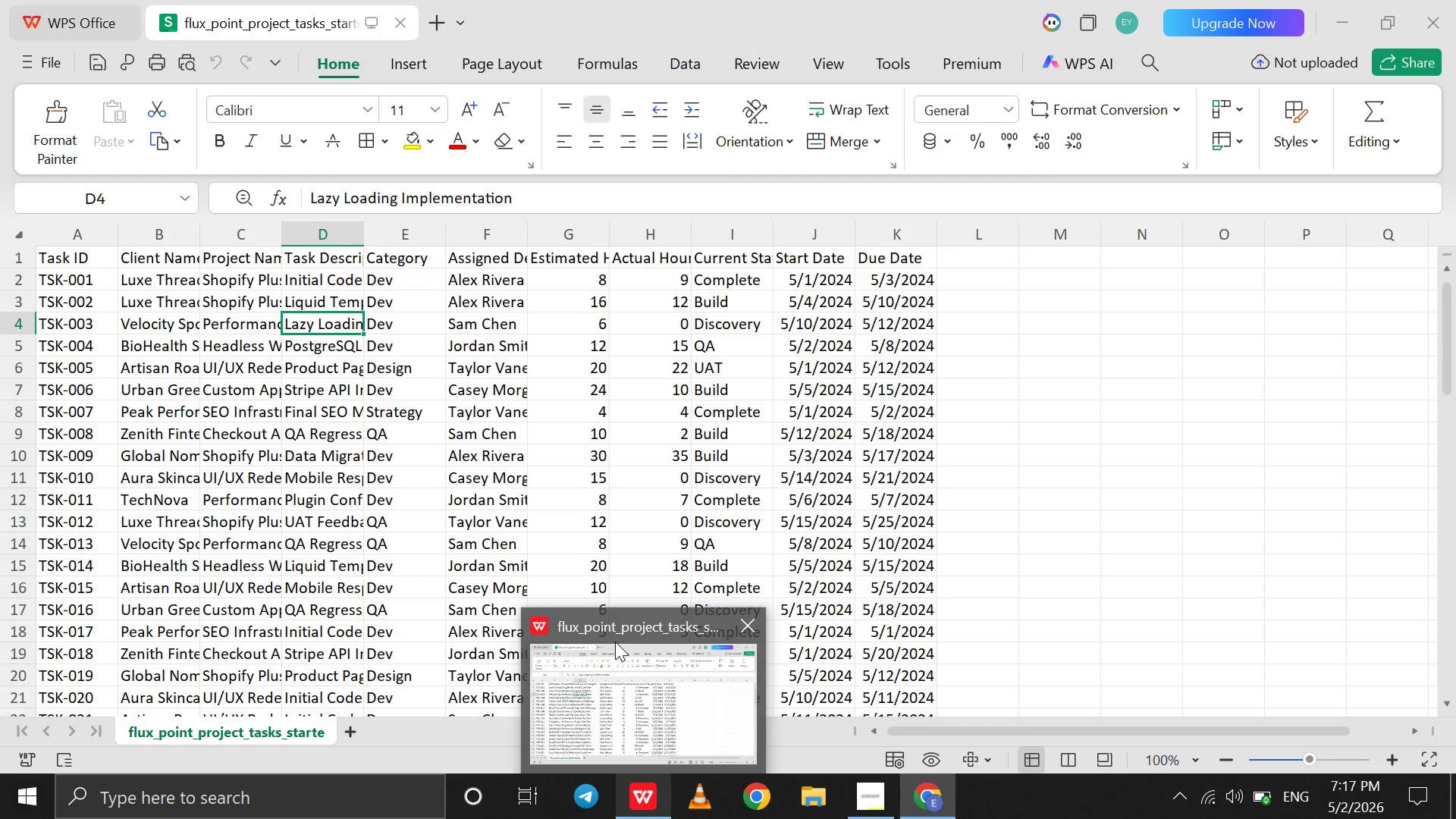 
type(implementation)
 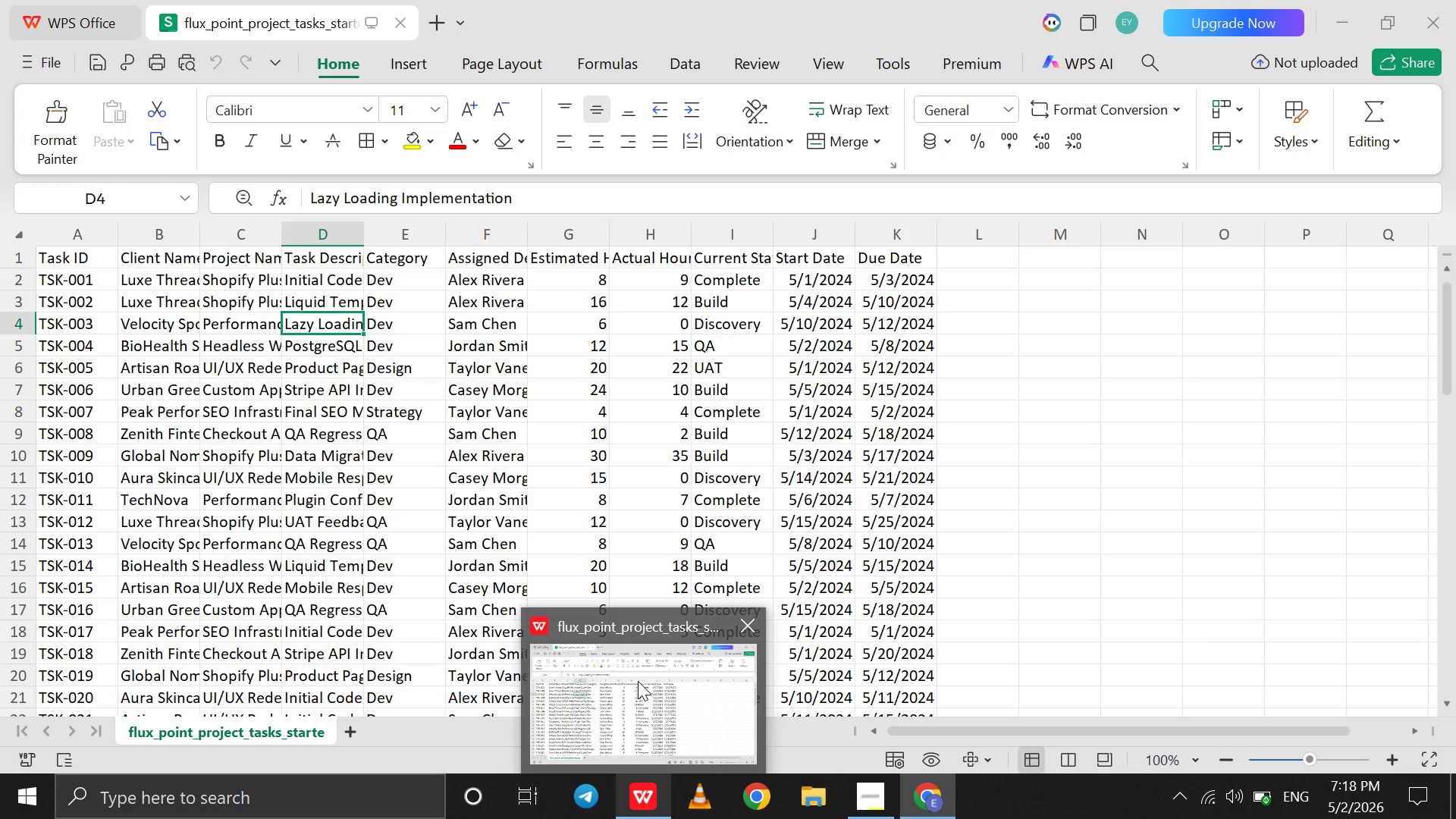 
wait(14.17)
 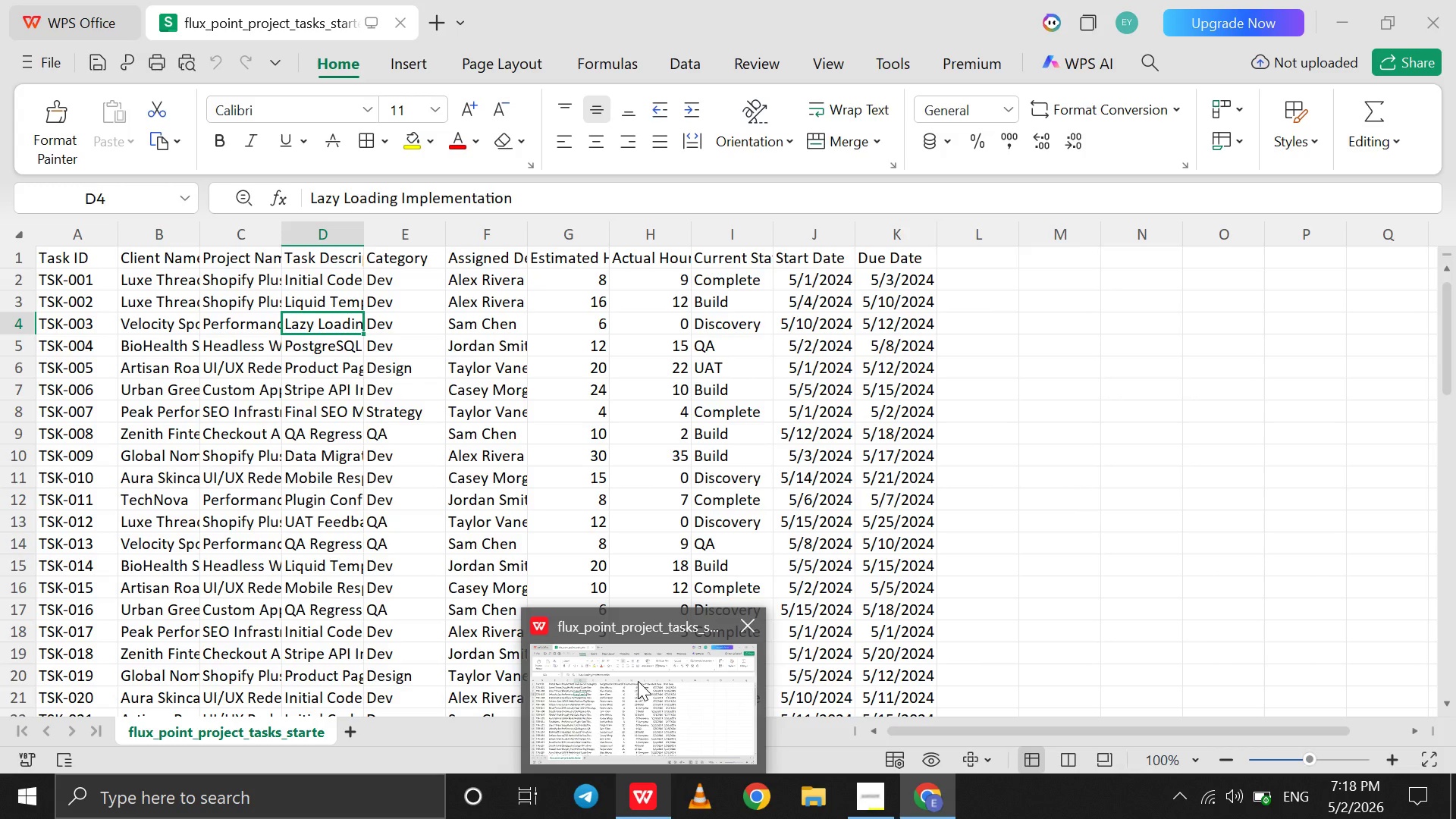 
left_click([1061, 380])
 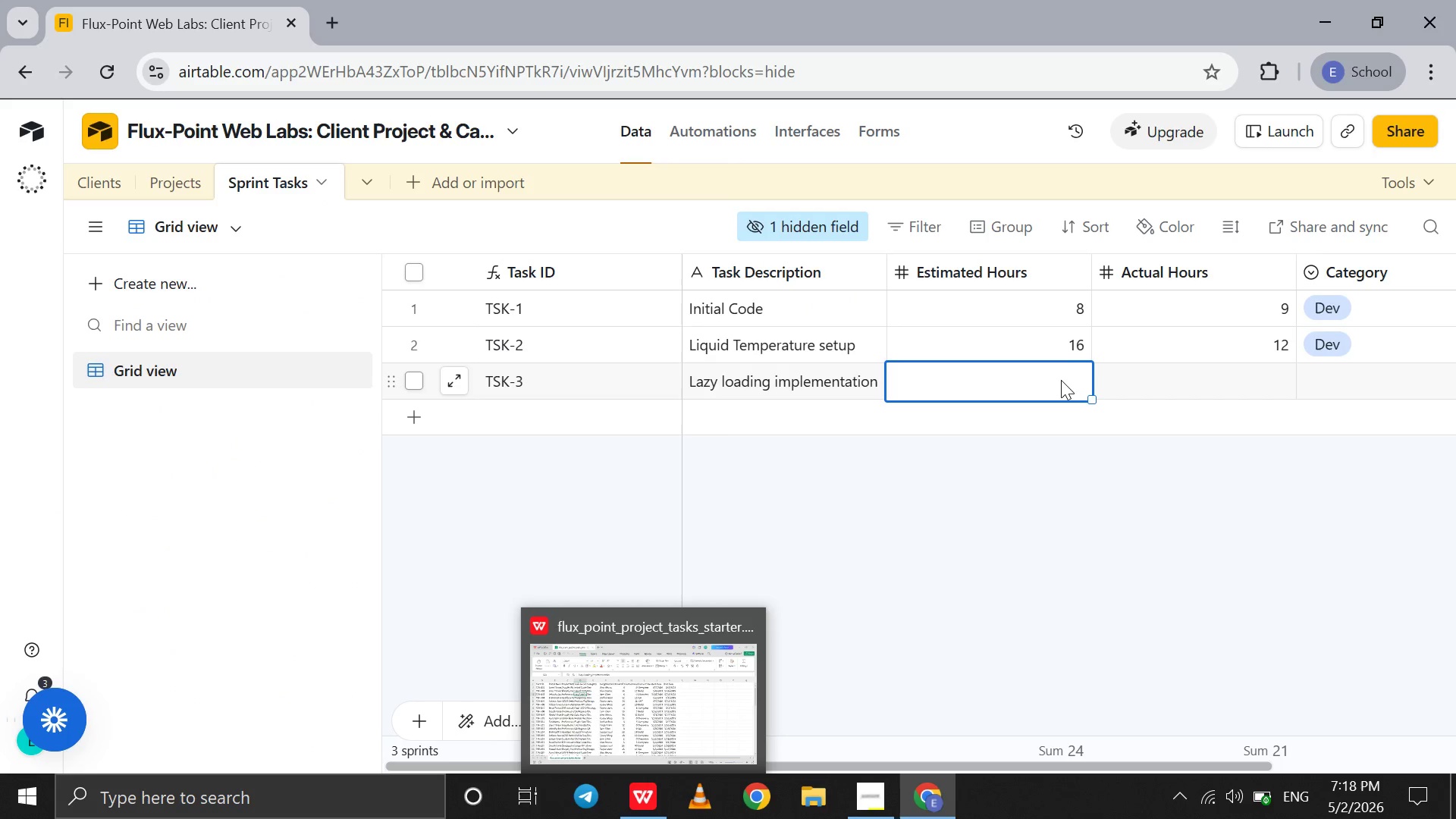 
key(6)
 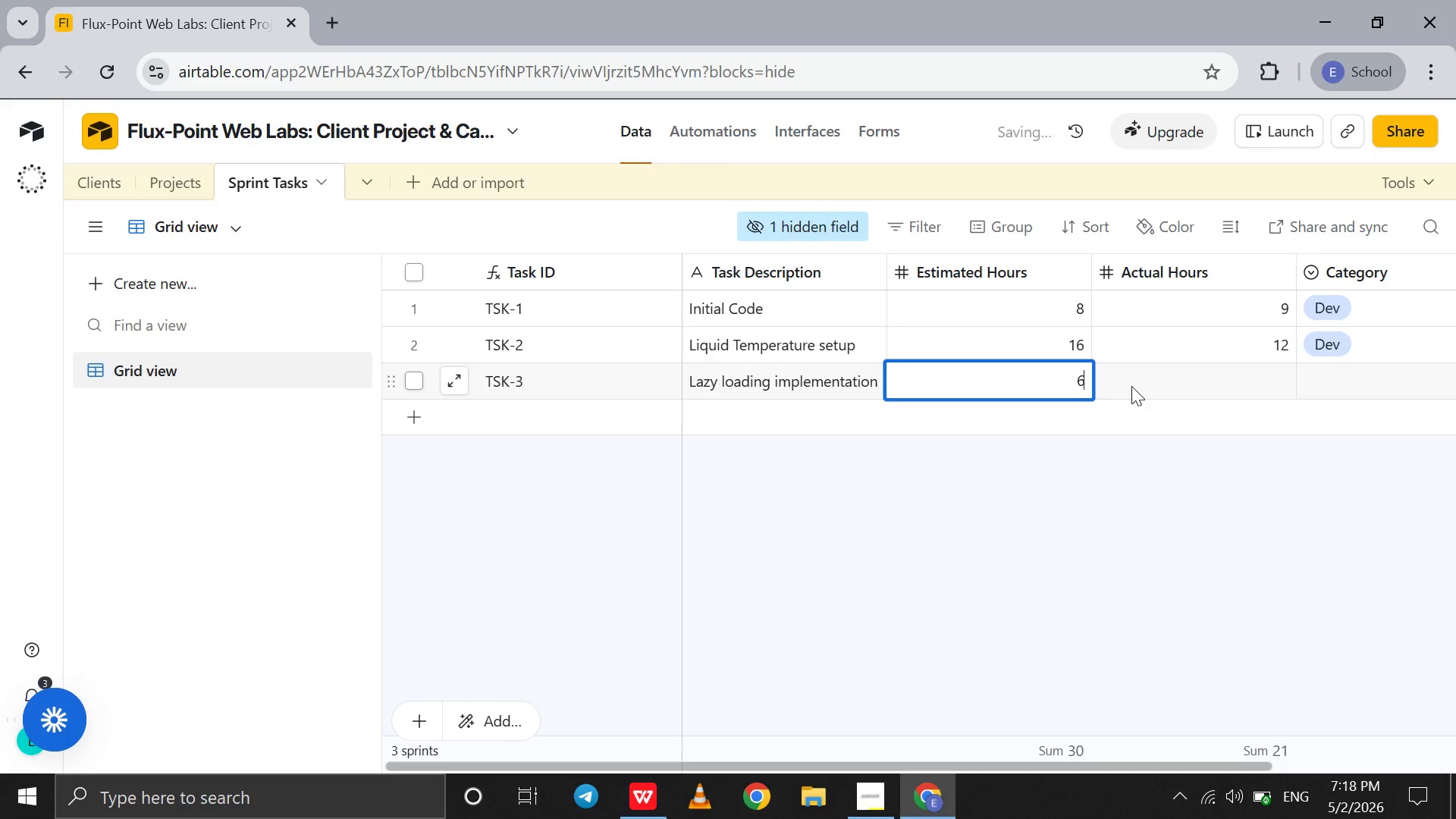 
left_click([1133, 386])
 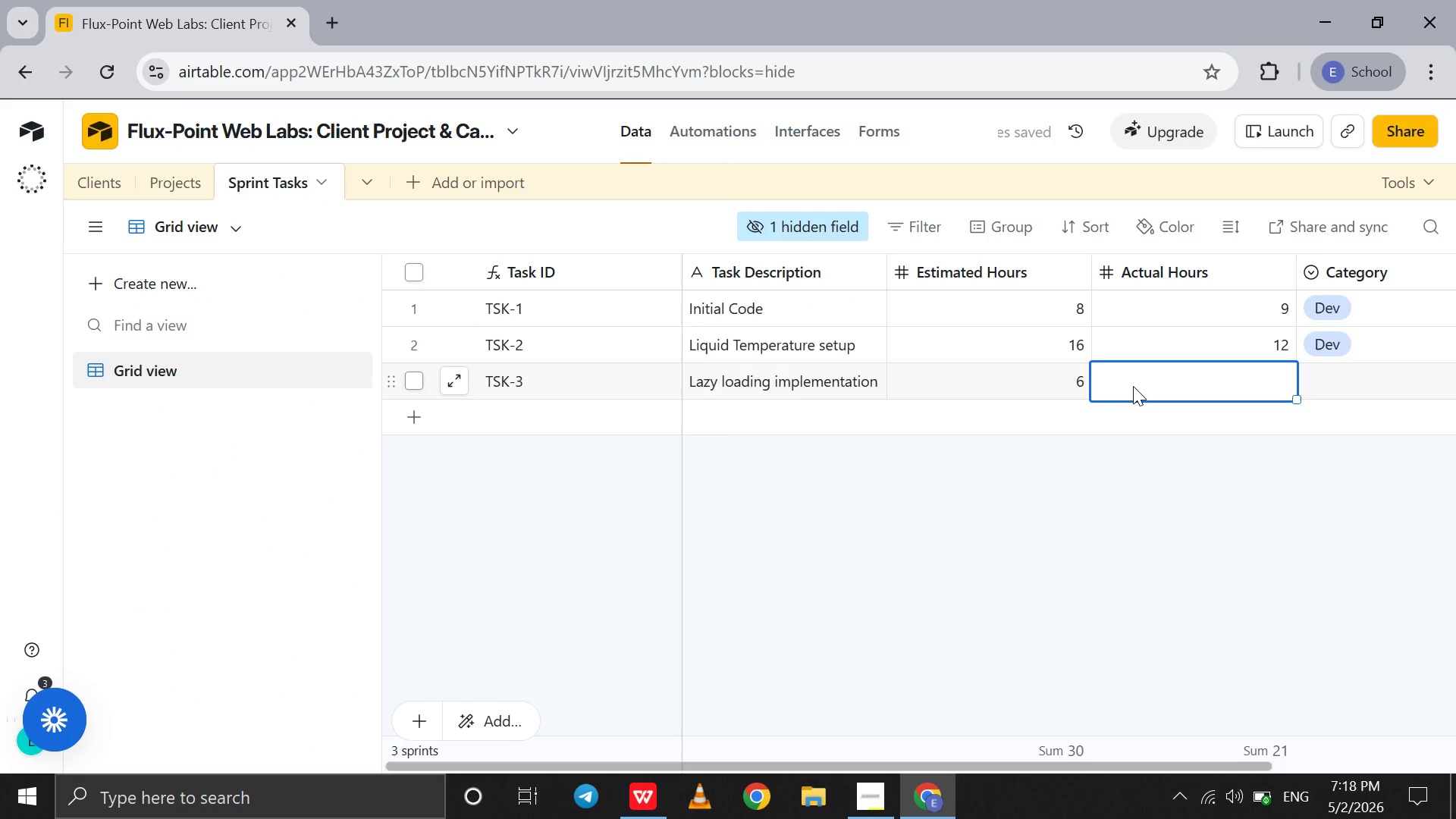 
key(0)
 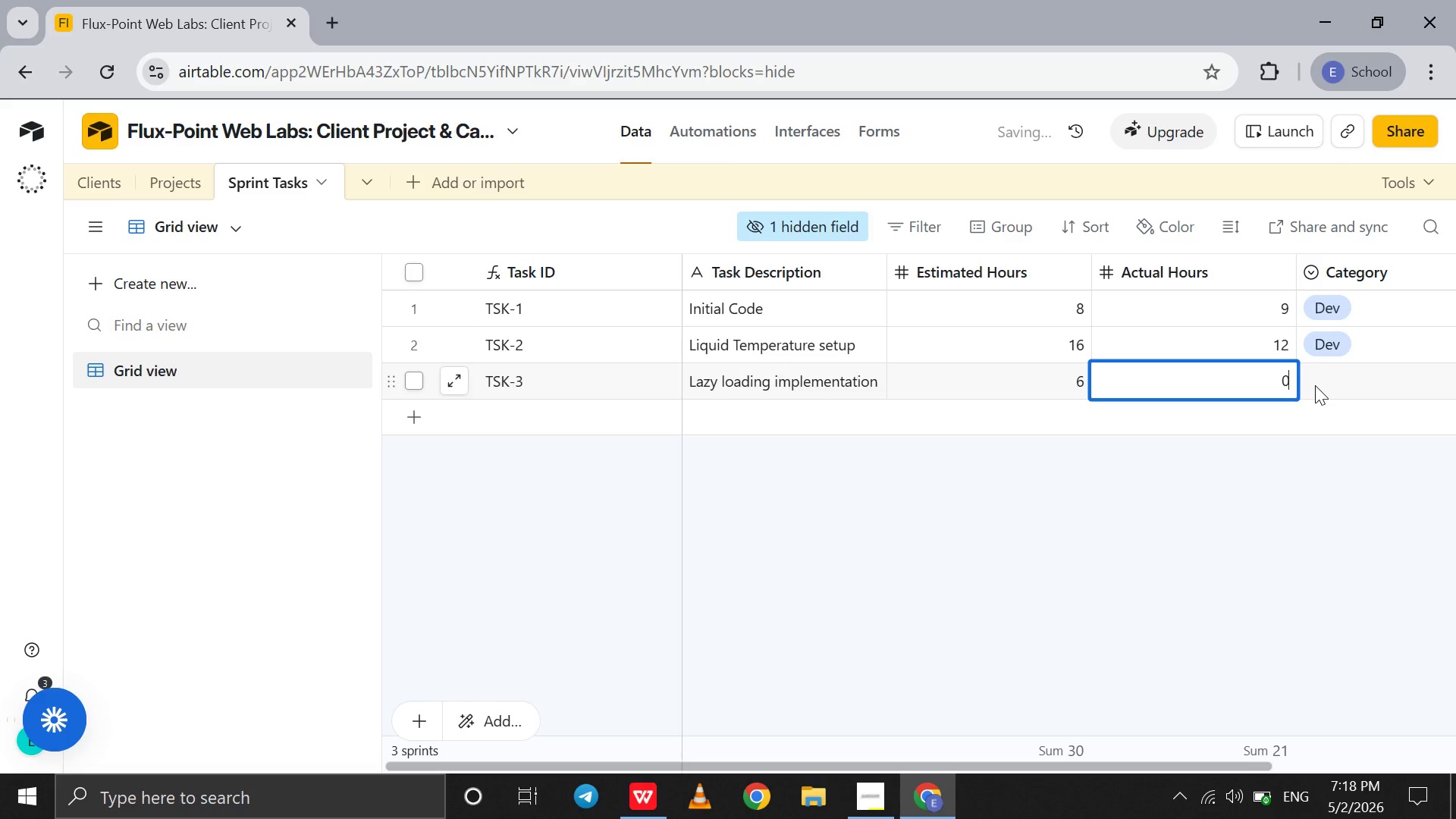 
left_click([1317, 384])
 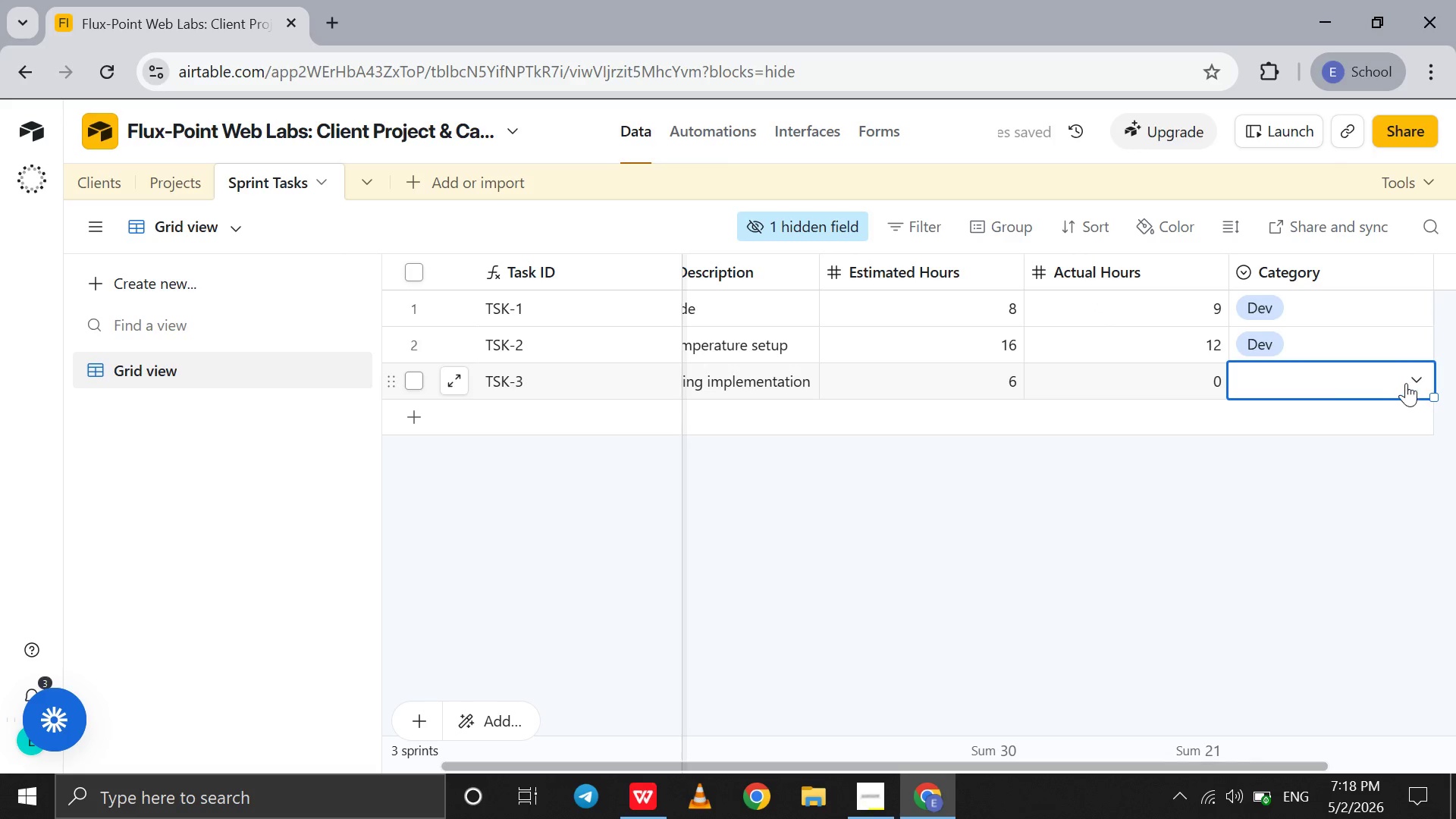 
left_click([1407, 381])
 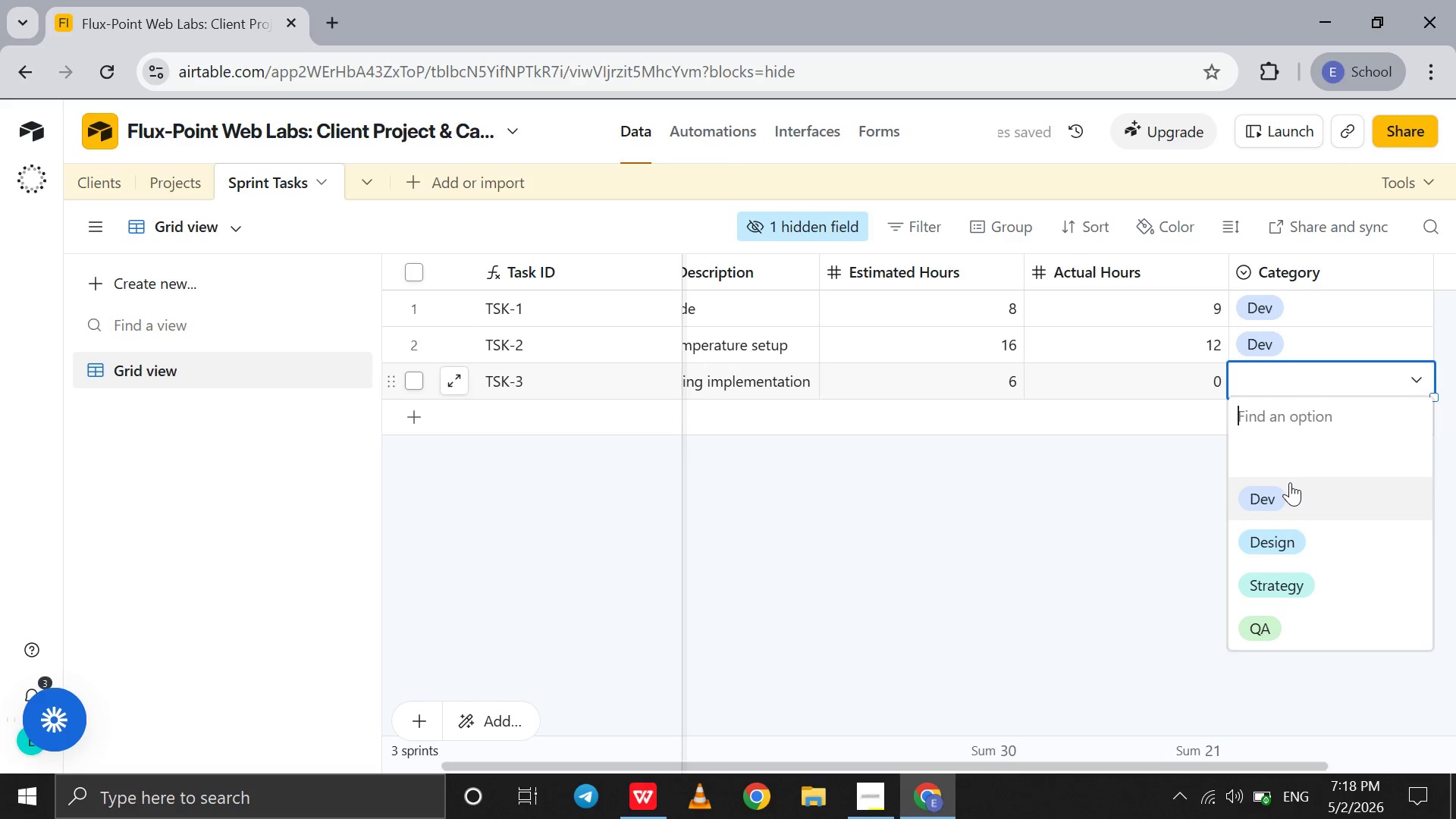 
left_click([1290, 482])
 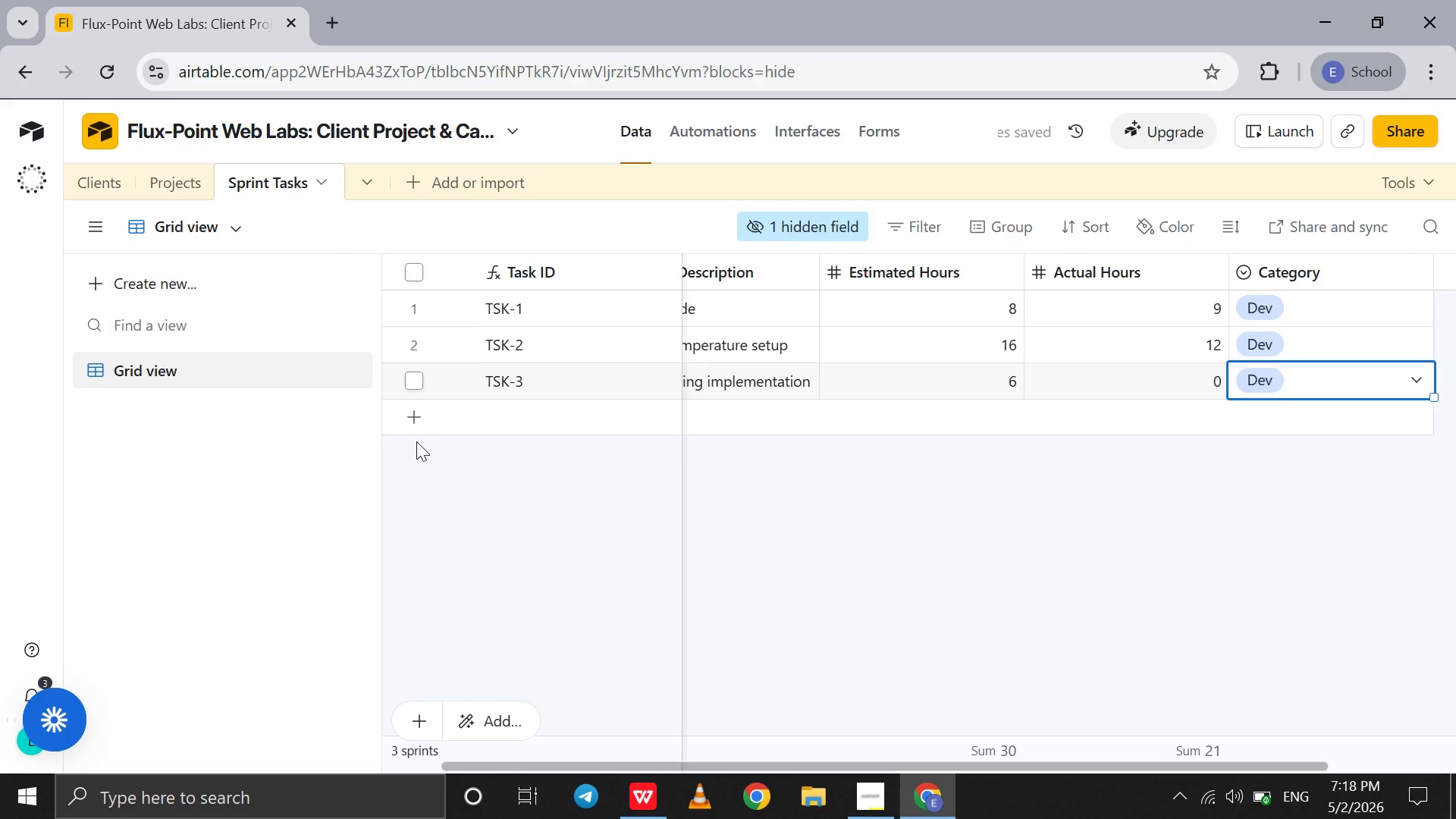 
left_click([402, 427])
 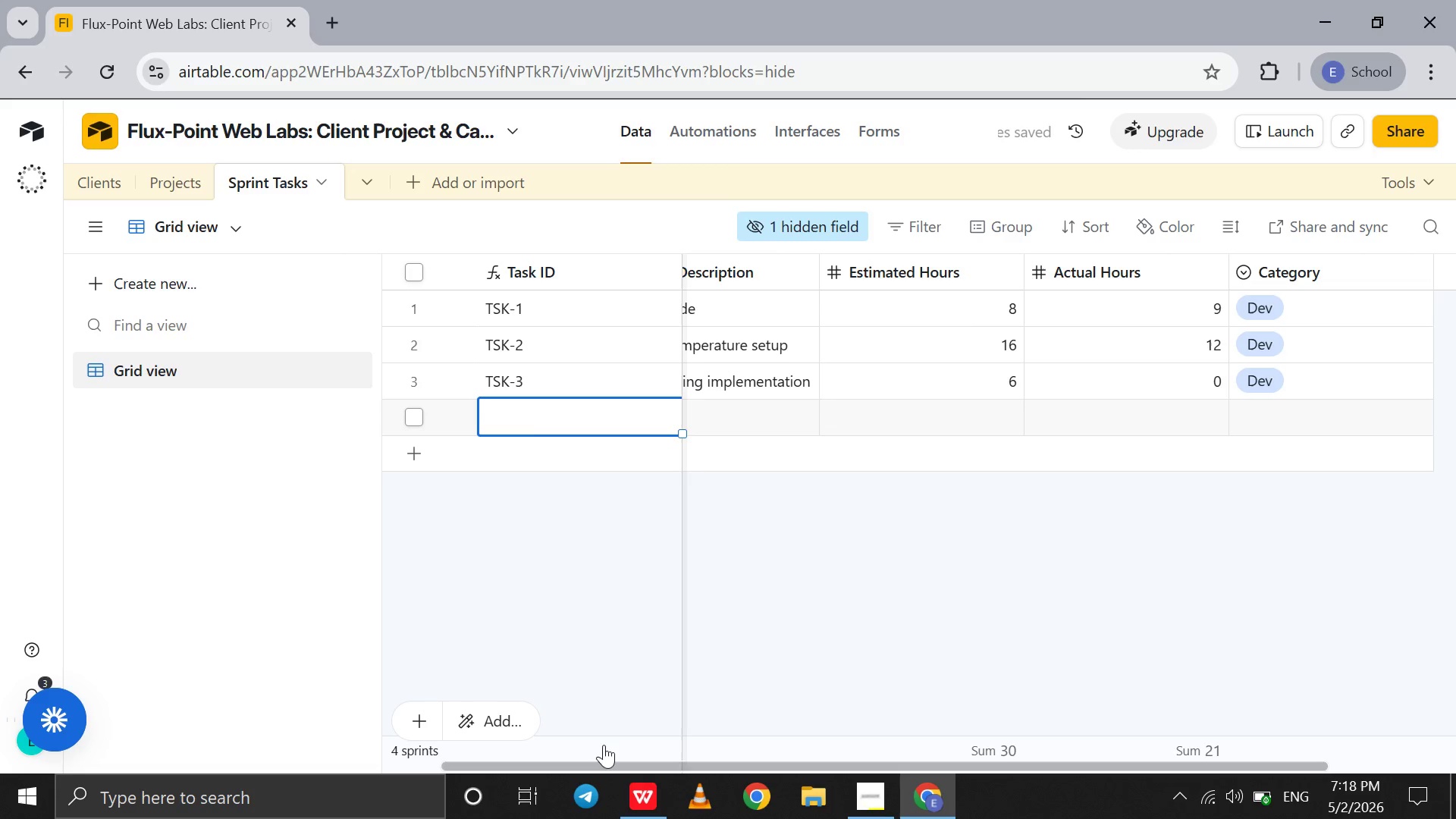 
left_click_drag(start_coordinate=[604, 763], to_coordinate=[632, 786])
 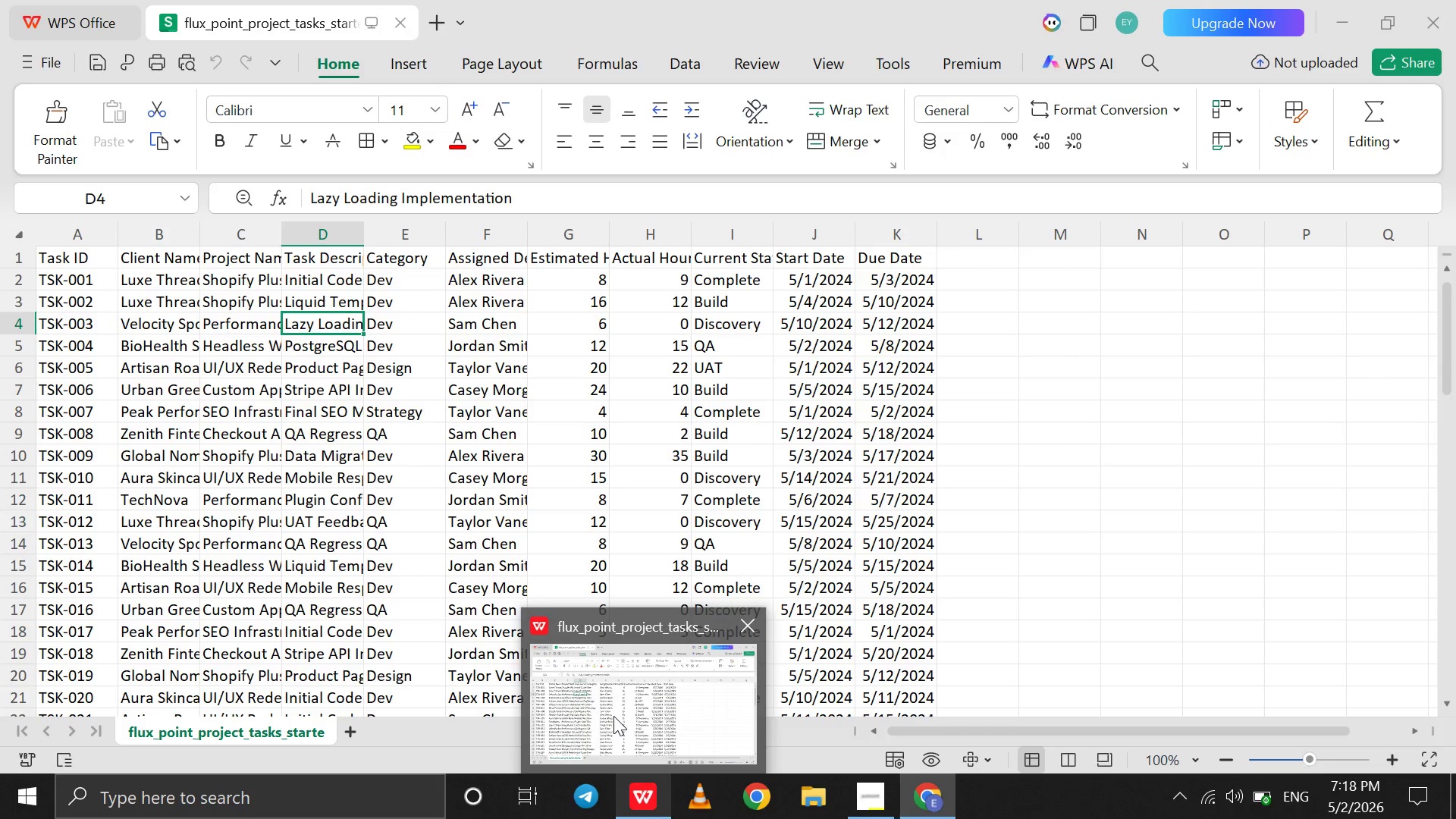 
wait(9.73)
 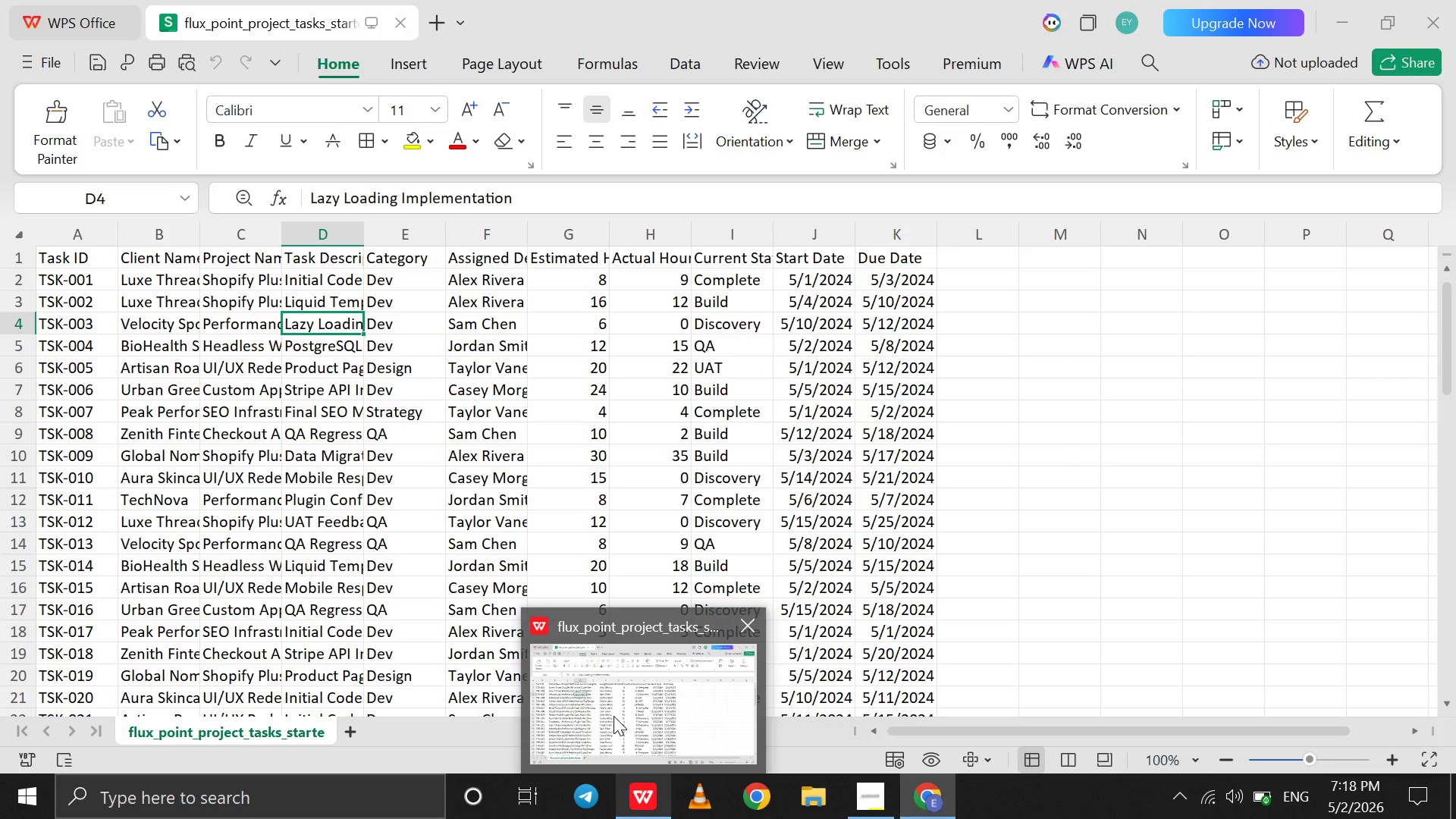 
type(TSK)
 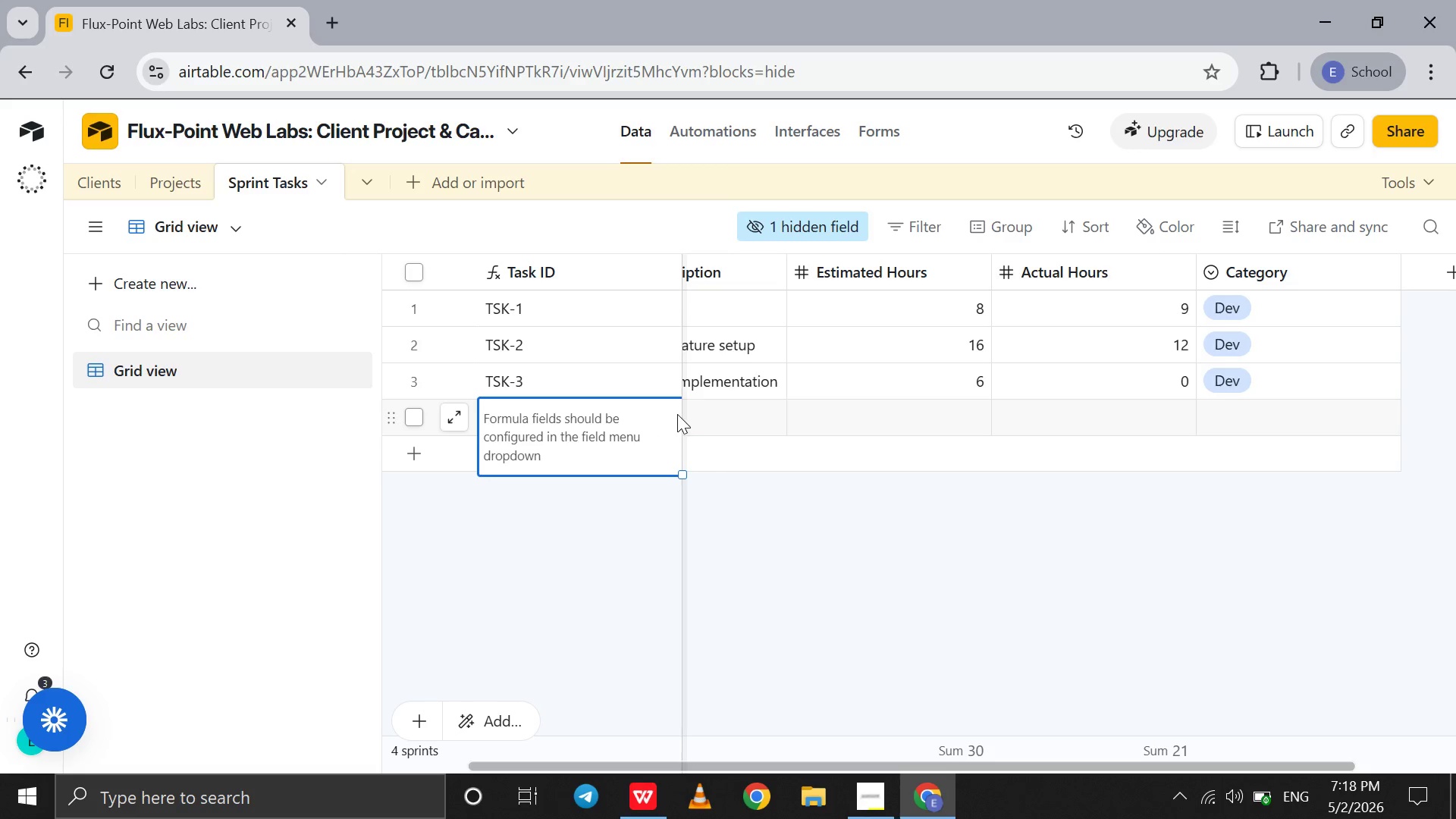 
left_click([670, 414])
 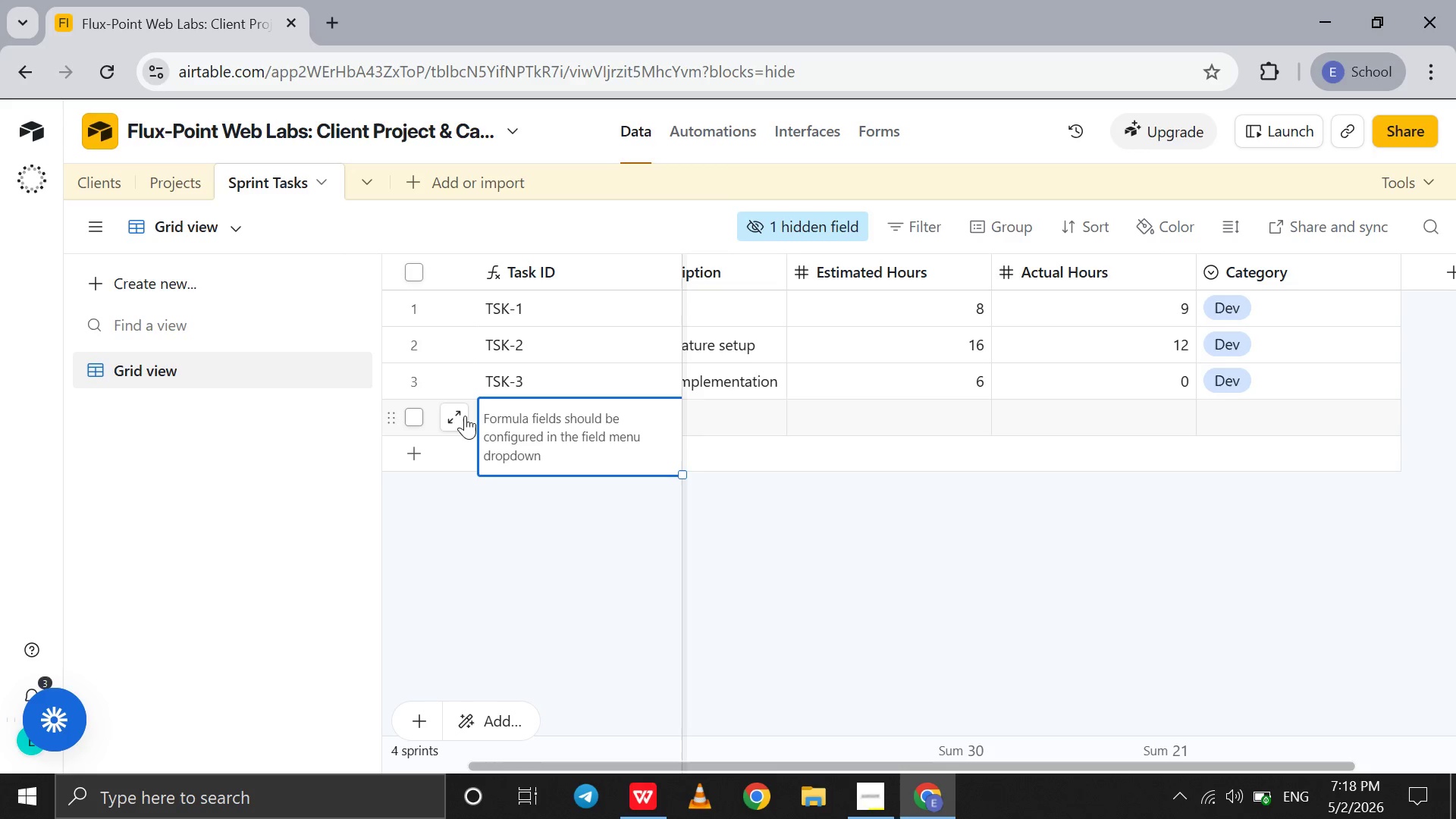 
left_click([465, 416])
 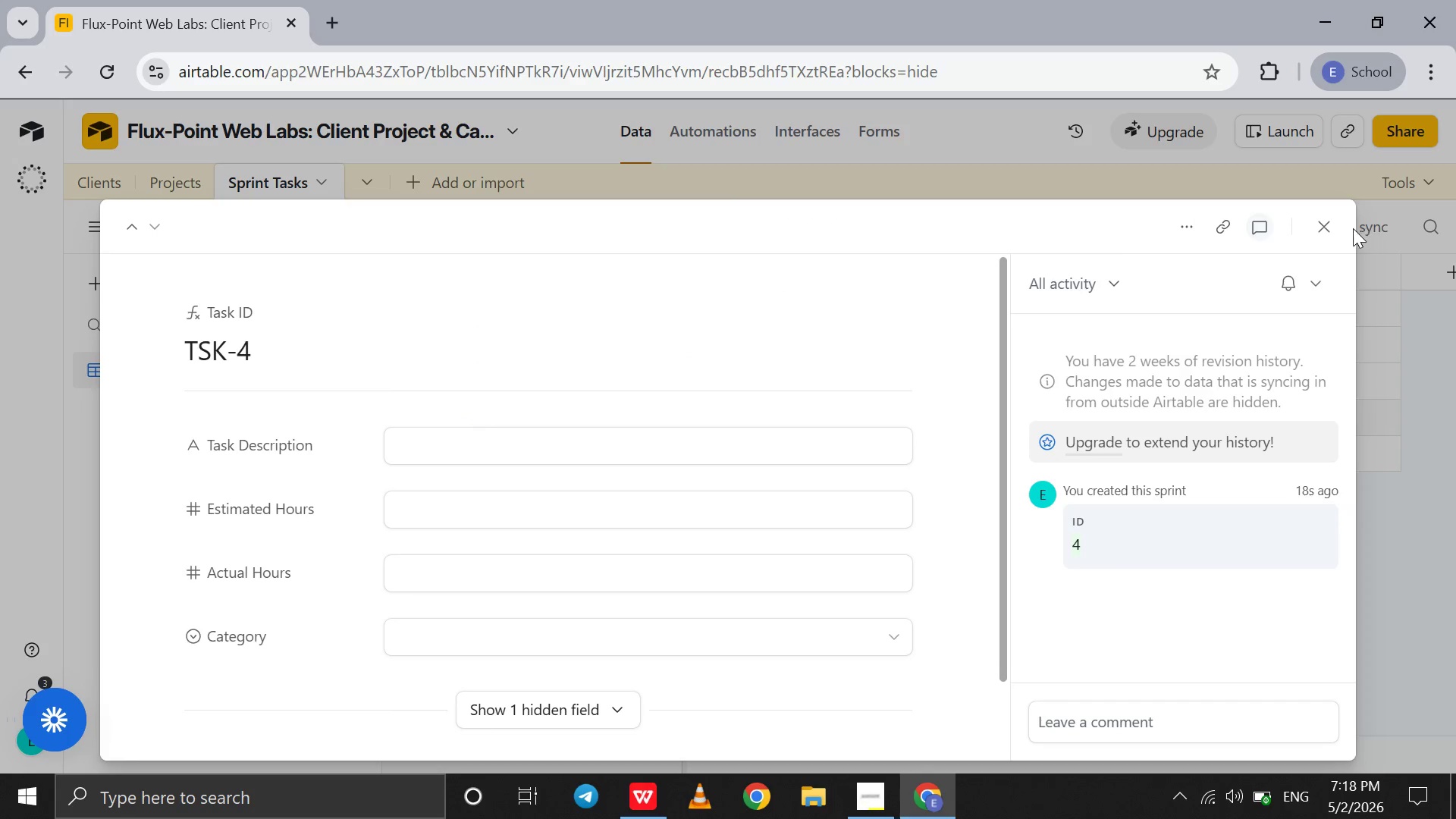 
left_click([1332, 228])
 